 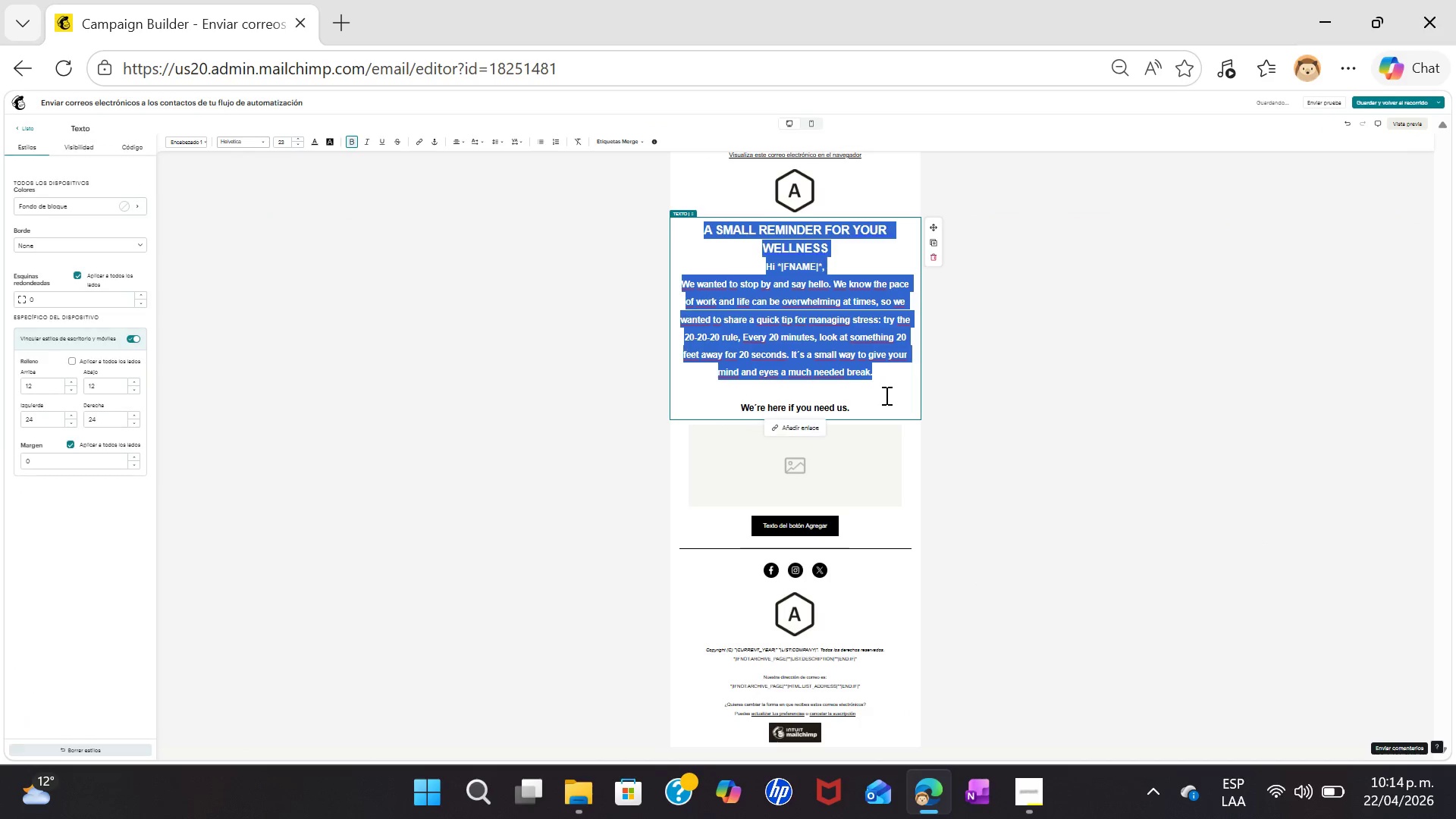 
right_click([886, 395])
 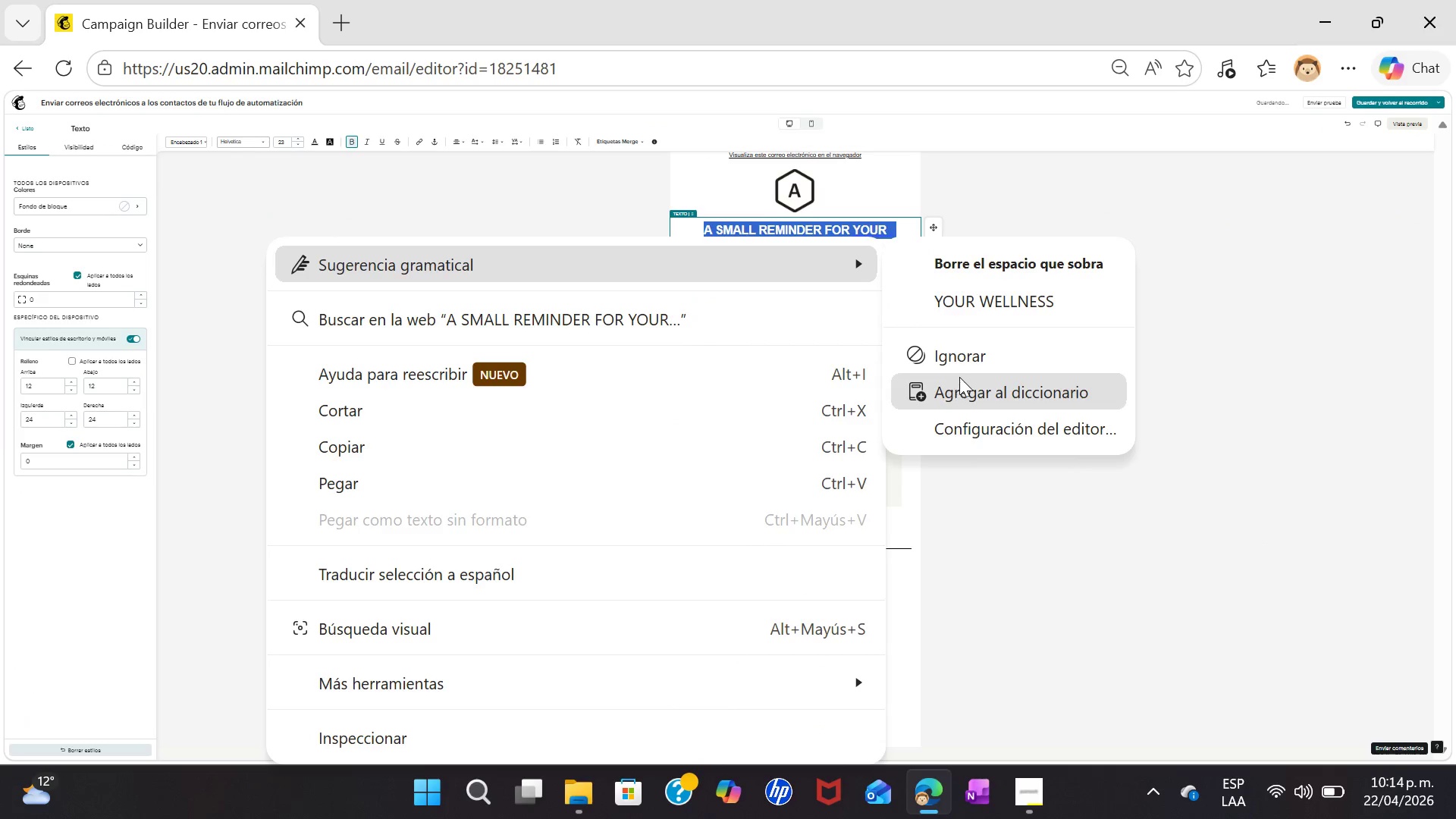 
left_click([958, 357])
 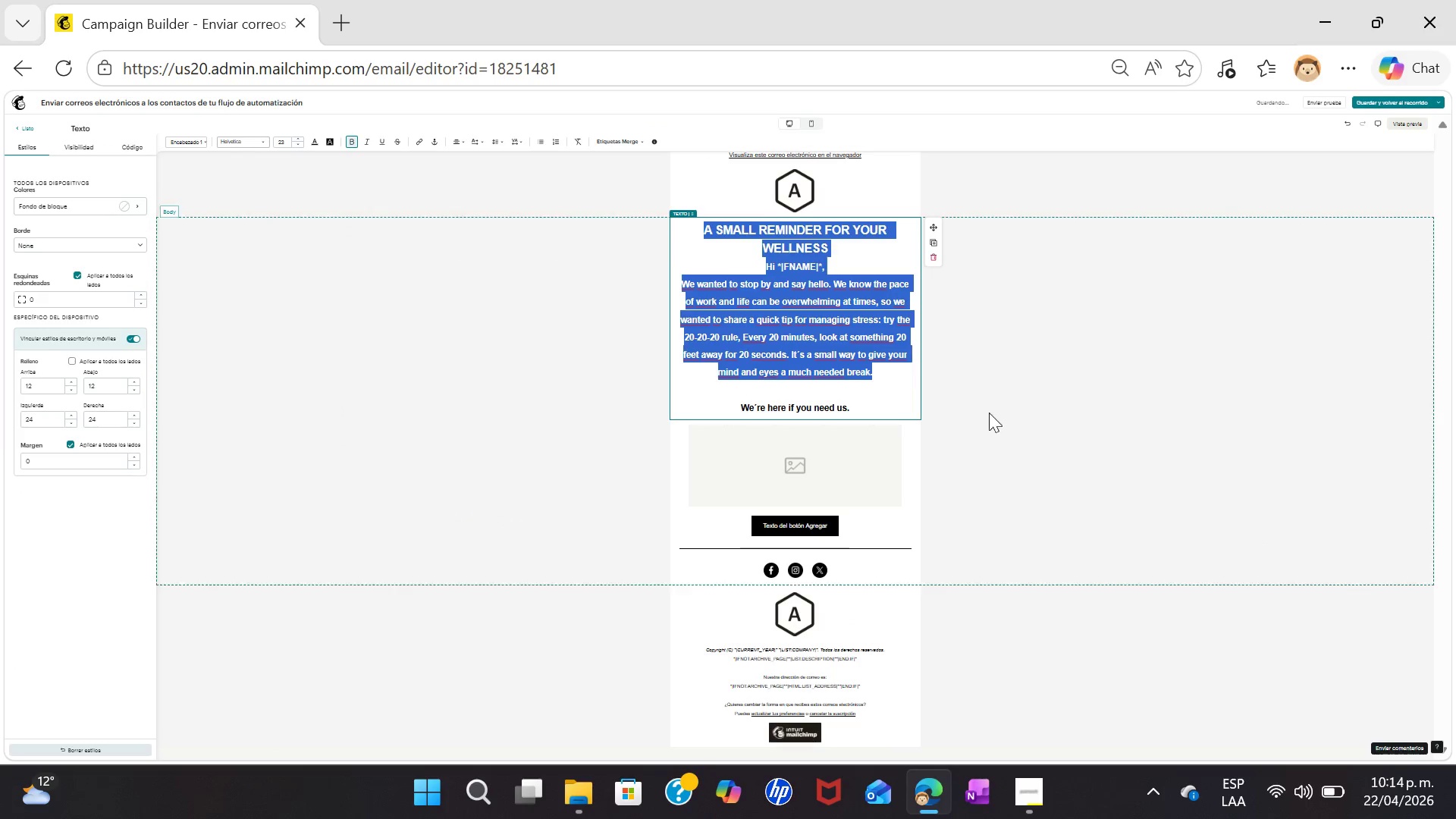 
left_click([1022, 460])
 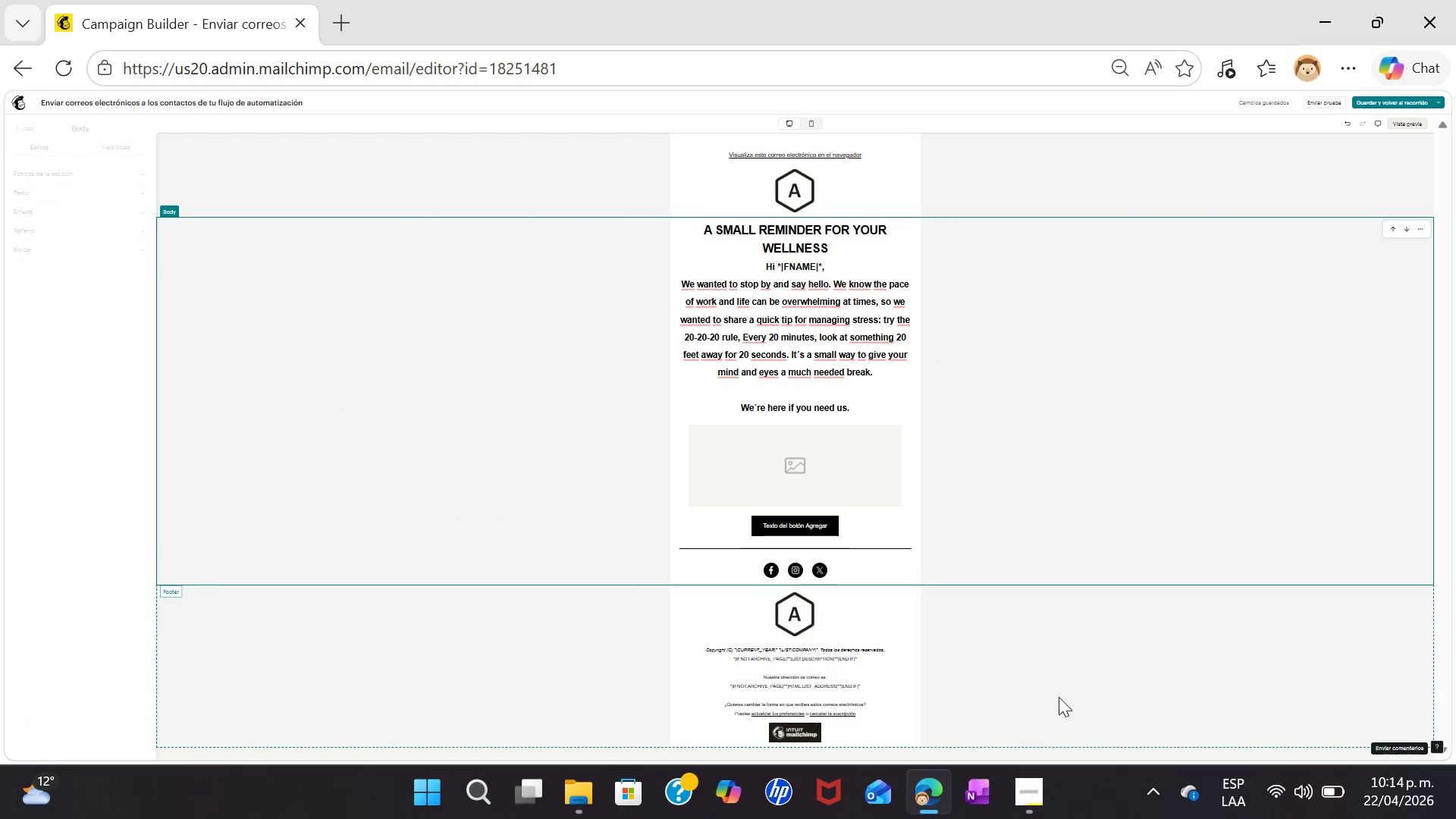 
left_click([1059, 689])
 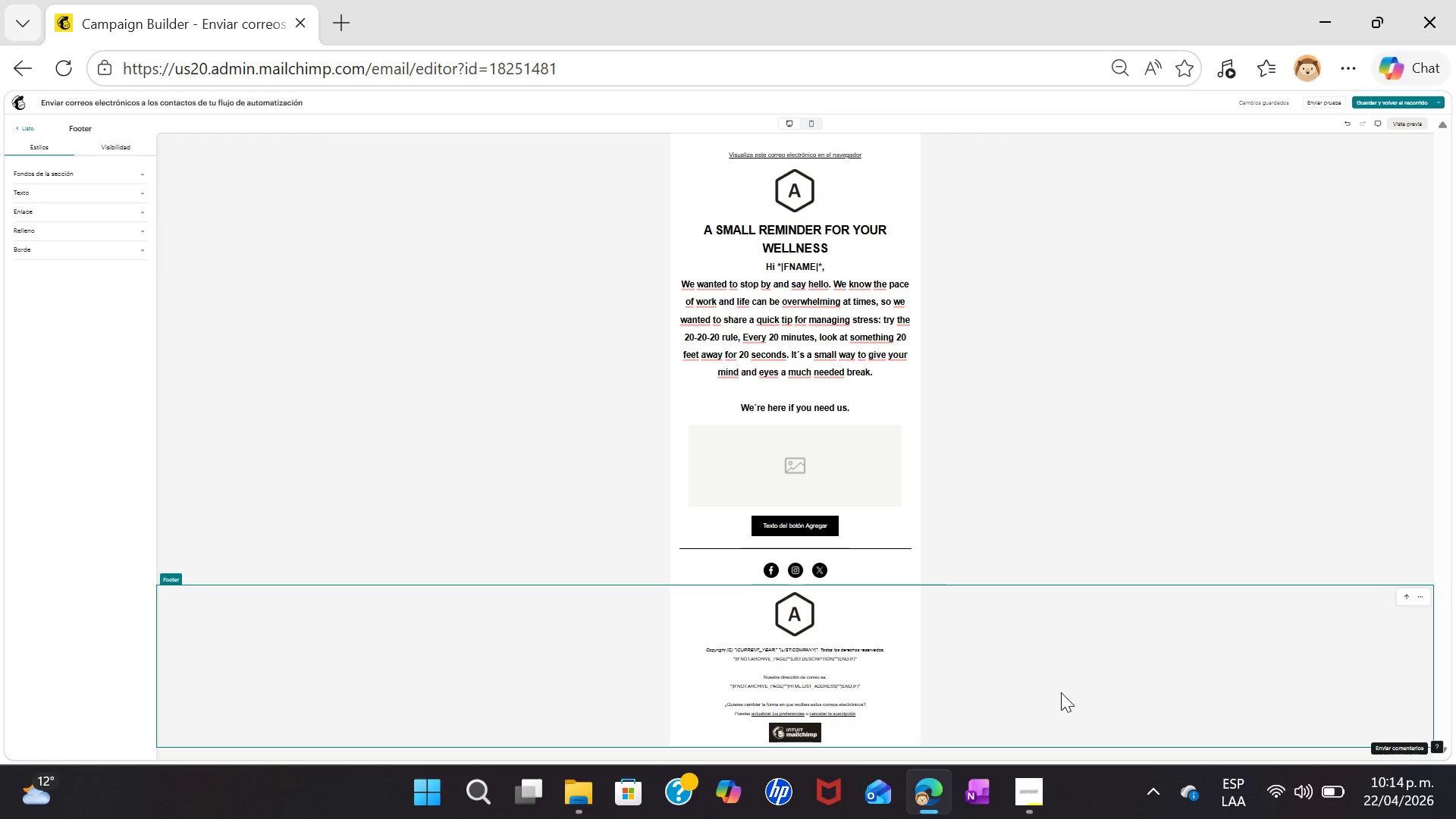 
key(PrintScreen)
 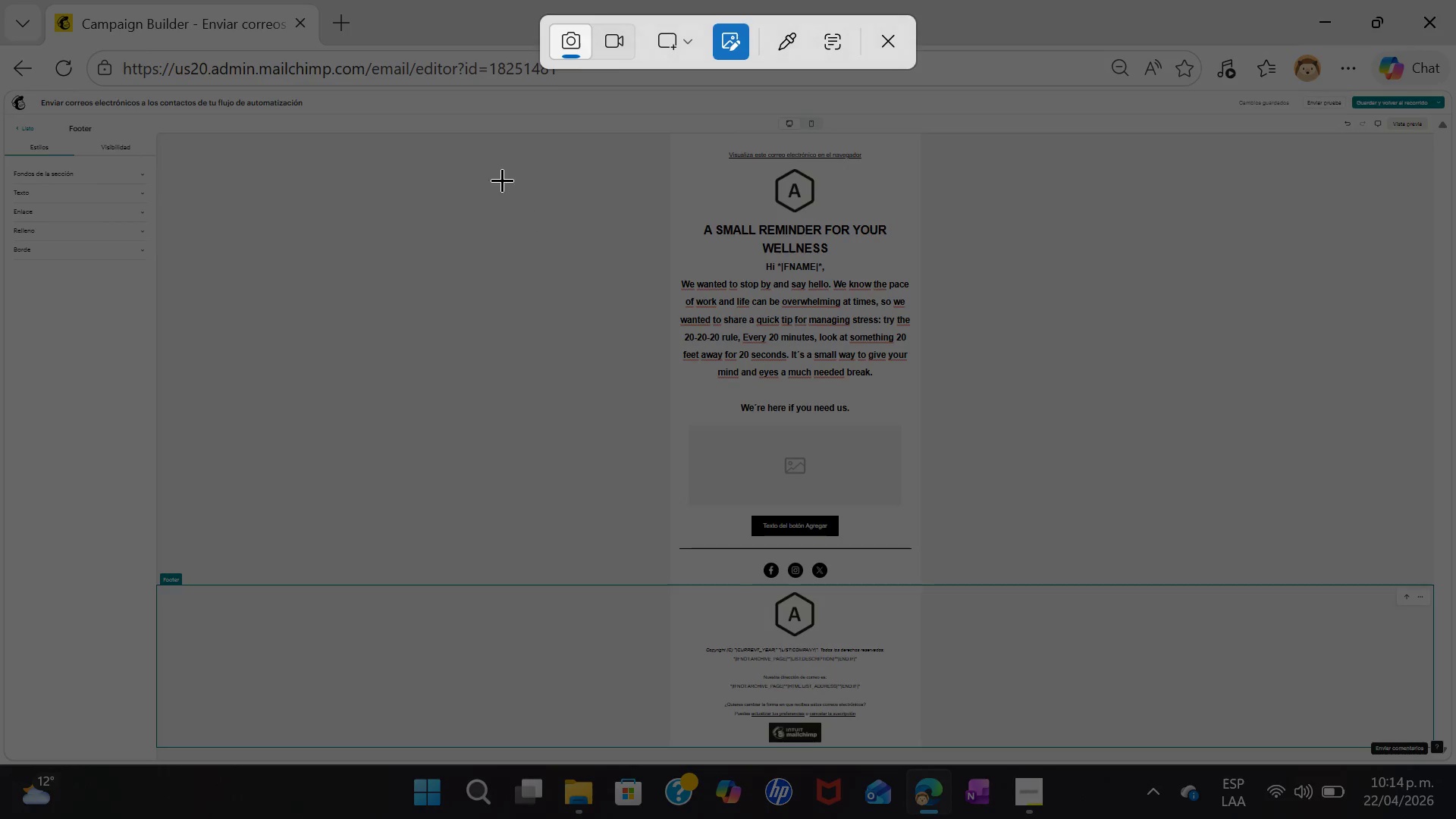 
left_click_drag(start_coordinate=[493, 132], to_coordinate=[1005, 756])
 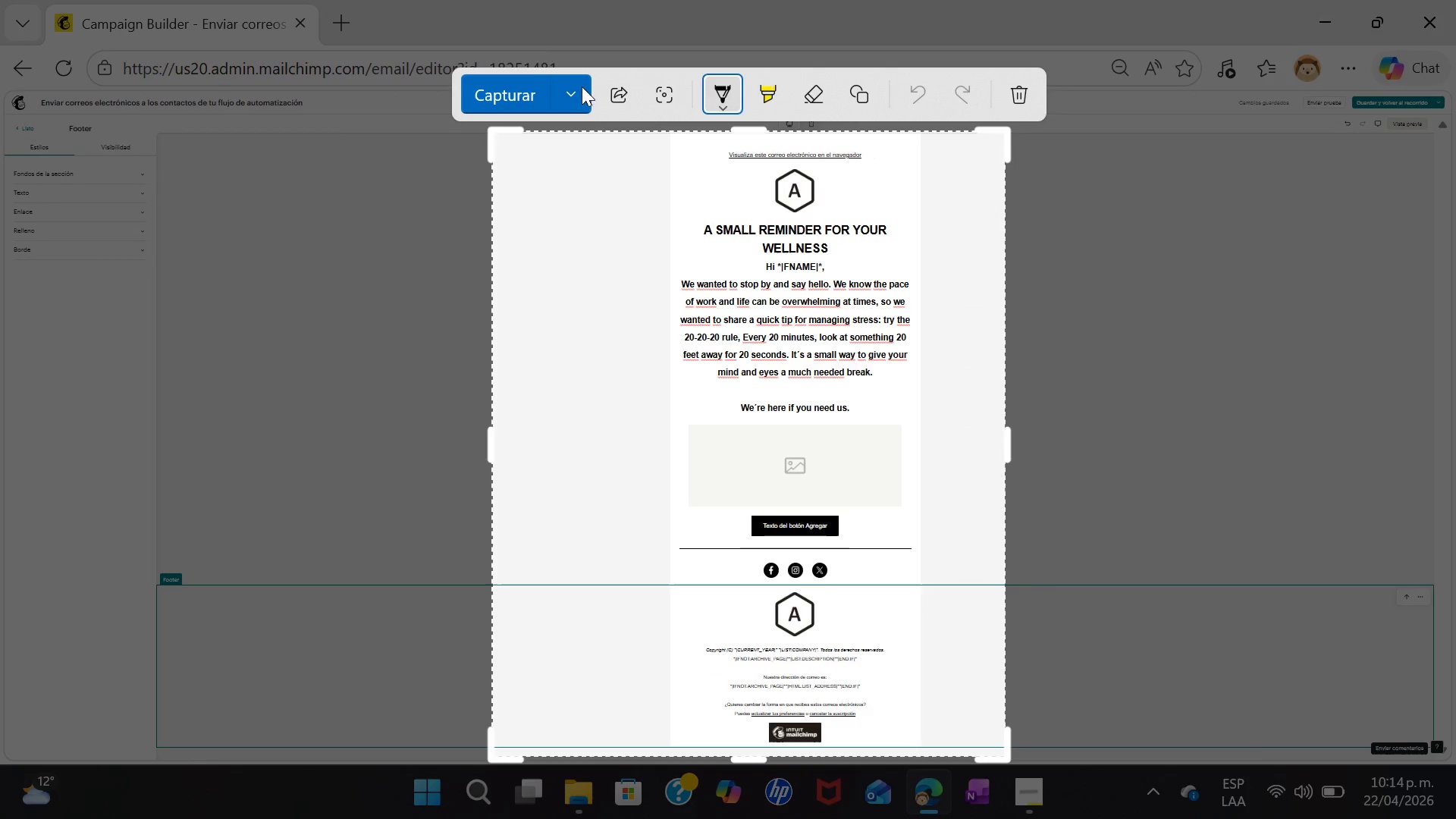 
left_click([509, 88])
 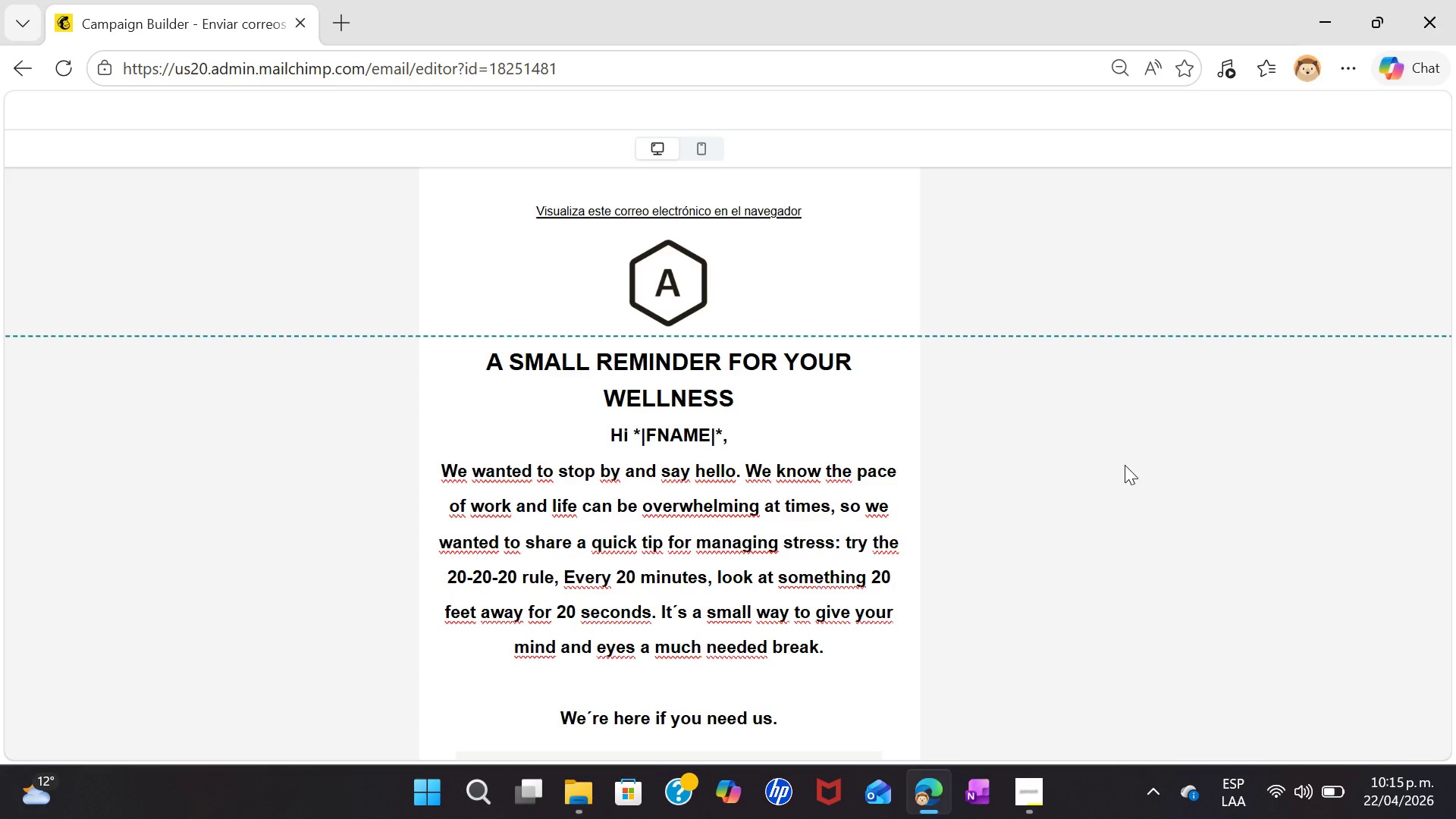 
wait(45.58)
 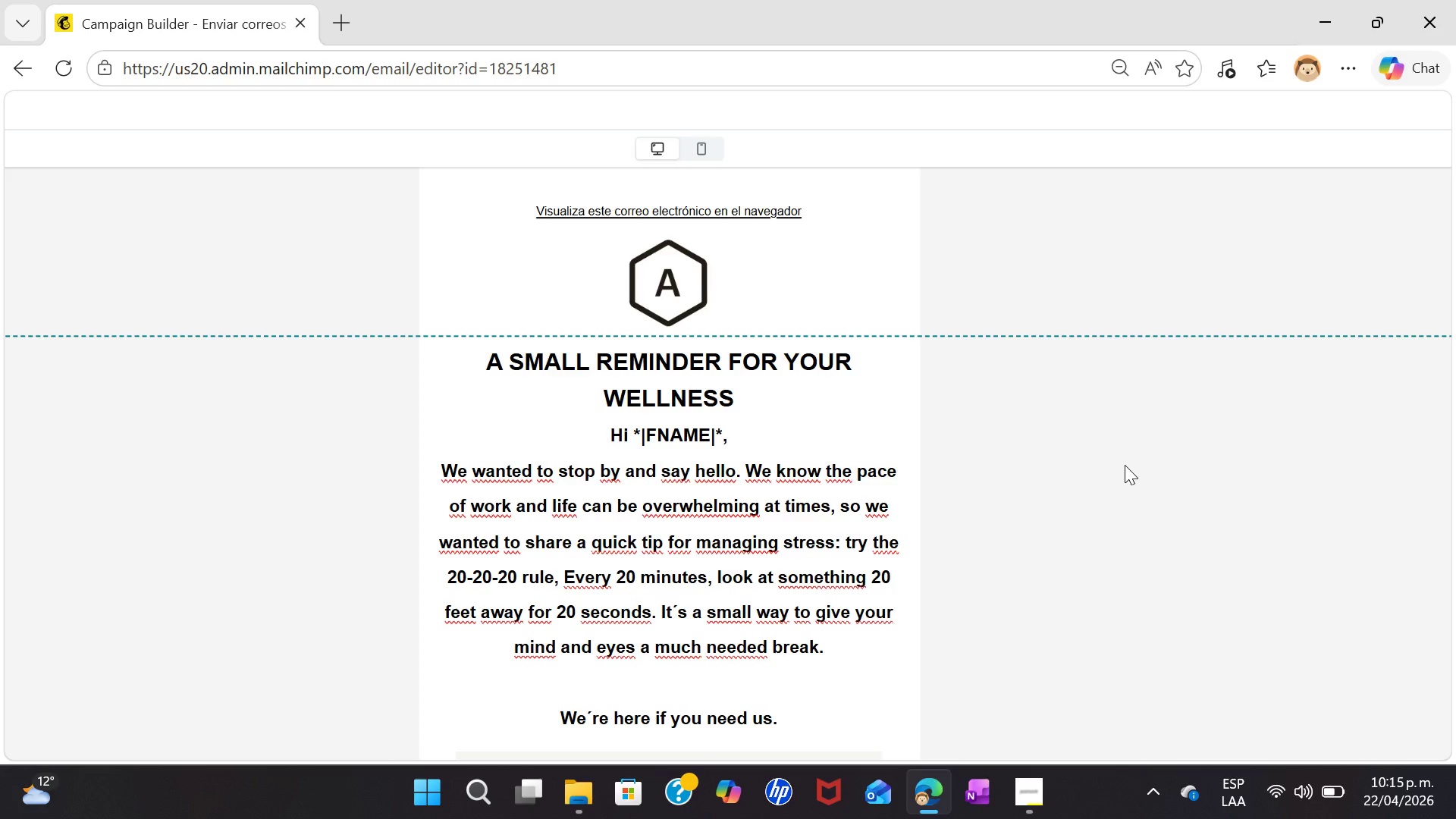 
left_click([744, 352])
 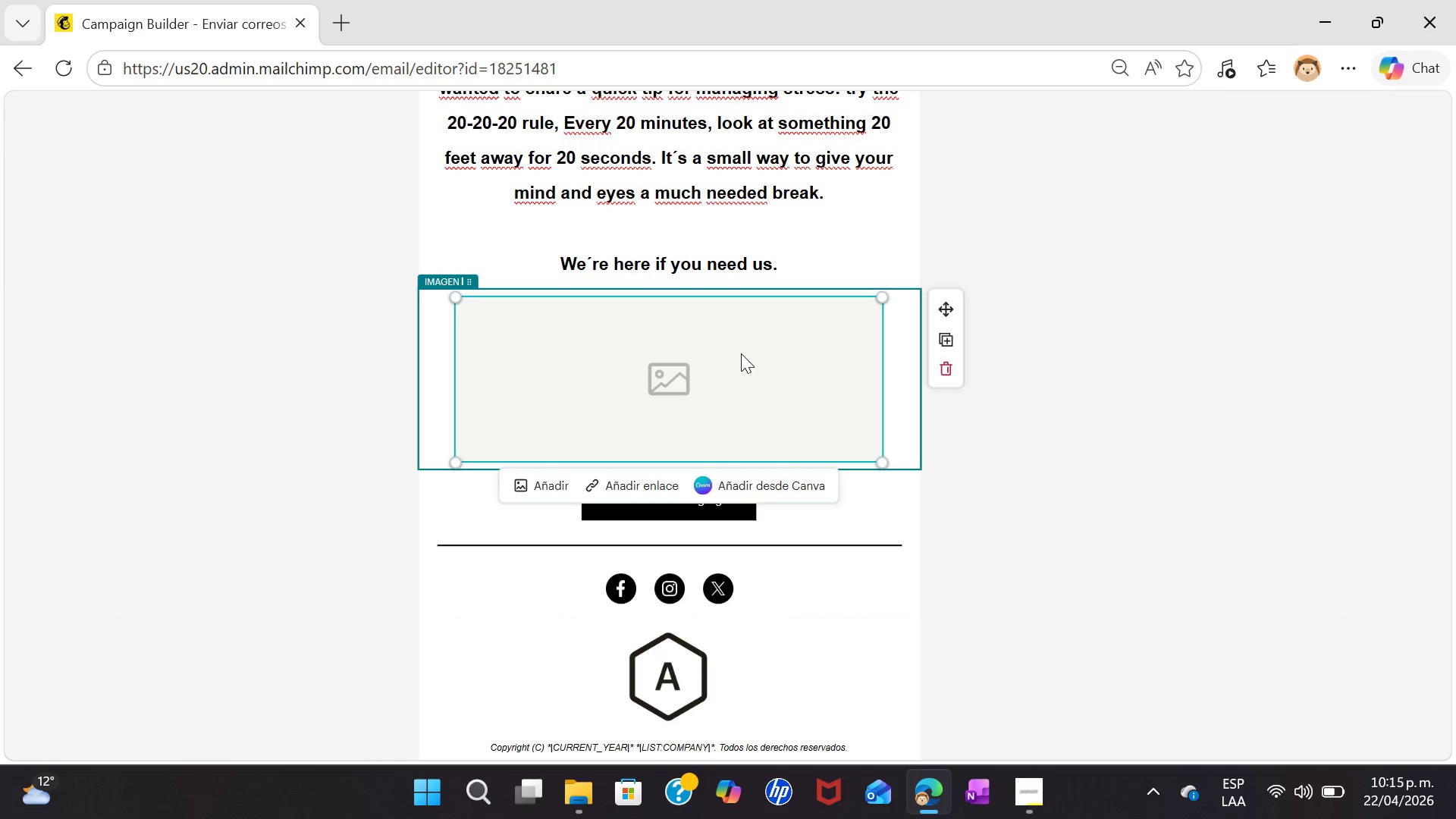 
left_click([532, 482])
 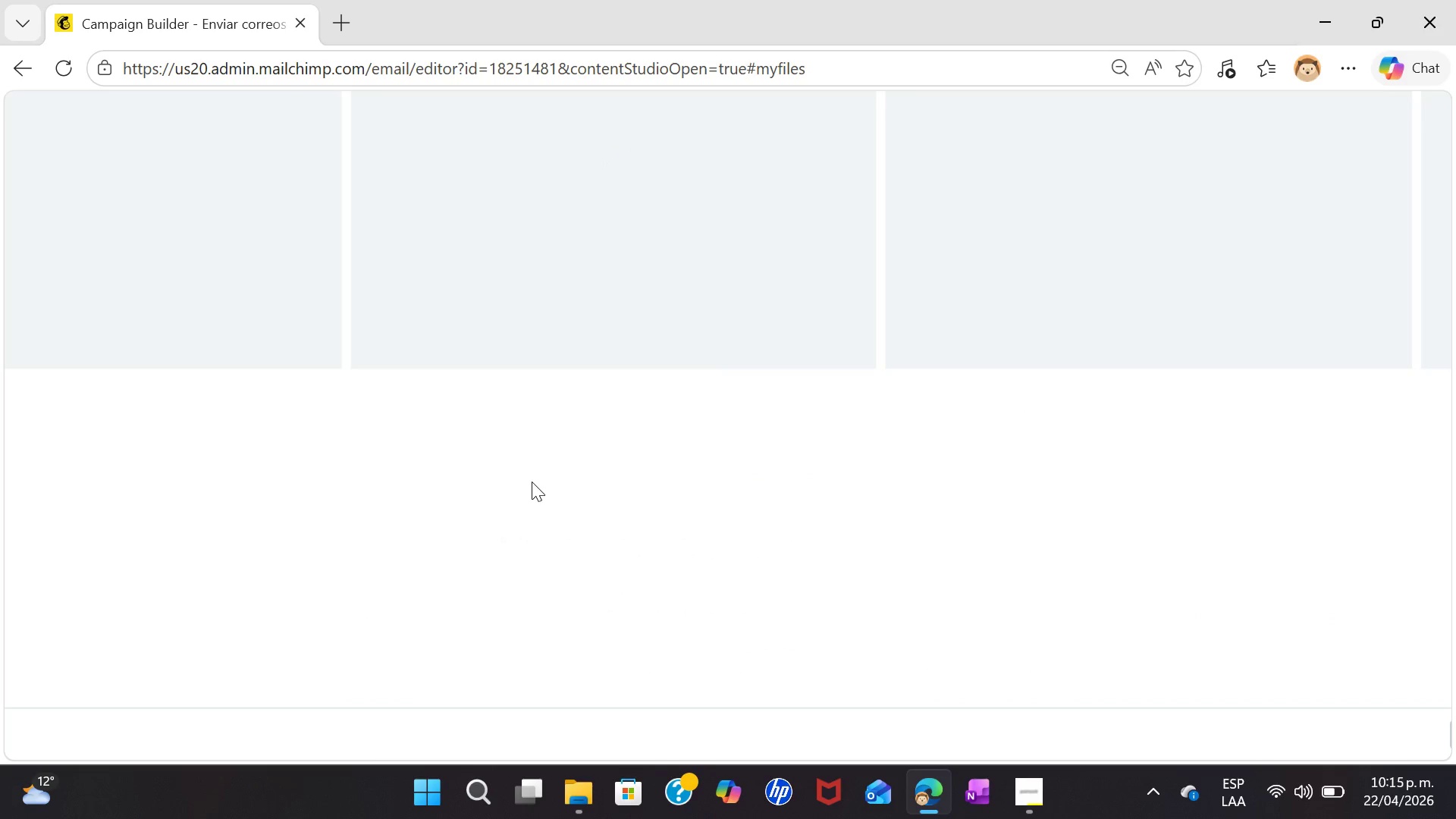 
wait(8.08)
 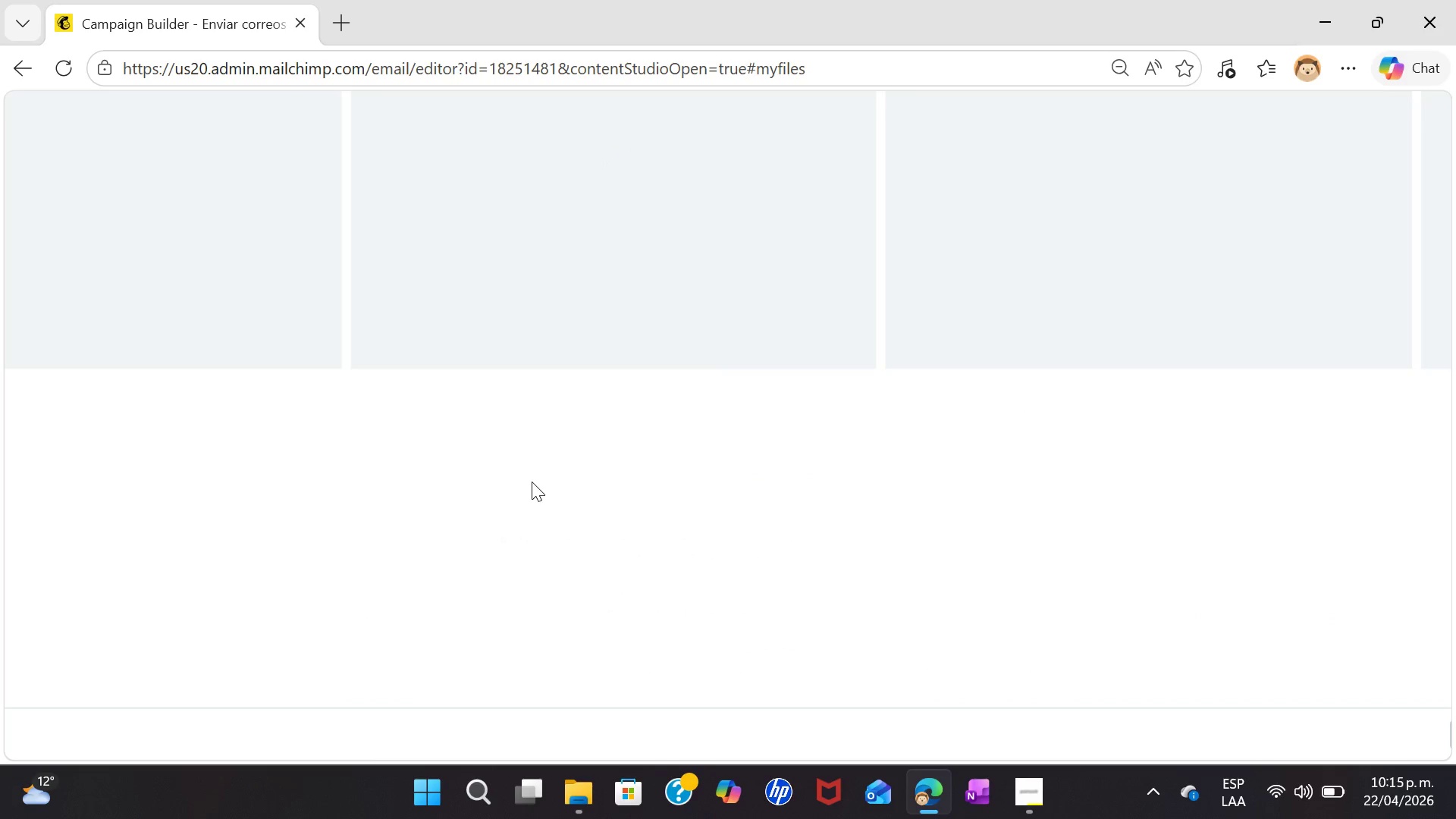 
left_click([1248, 205])
 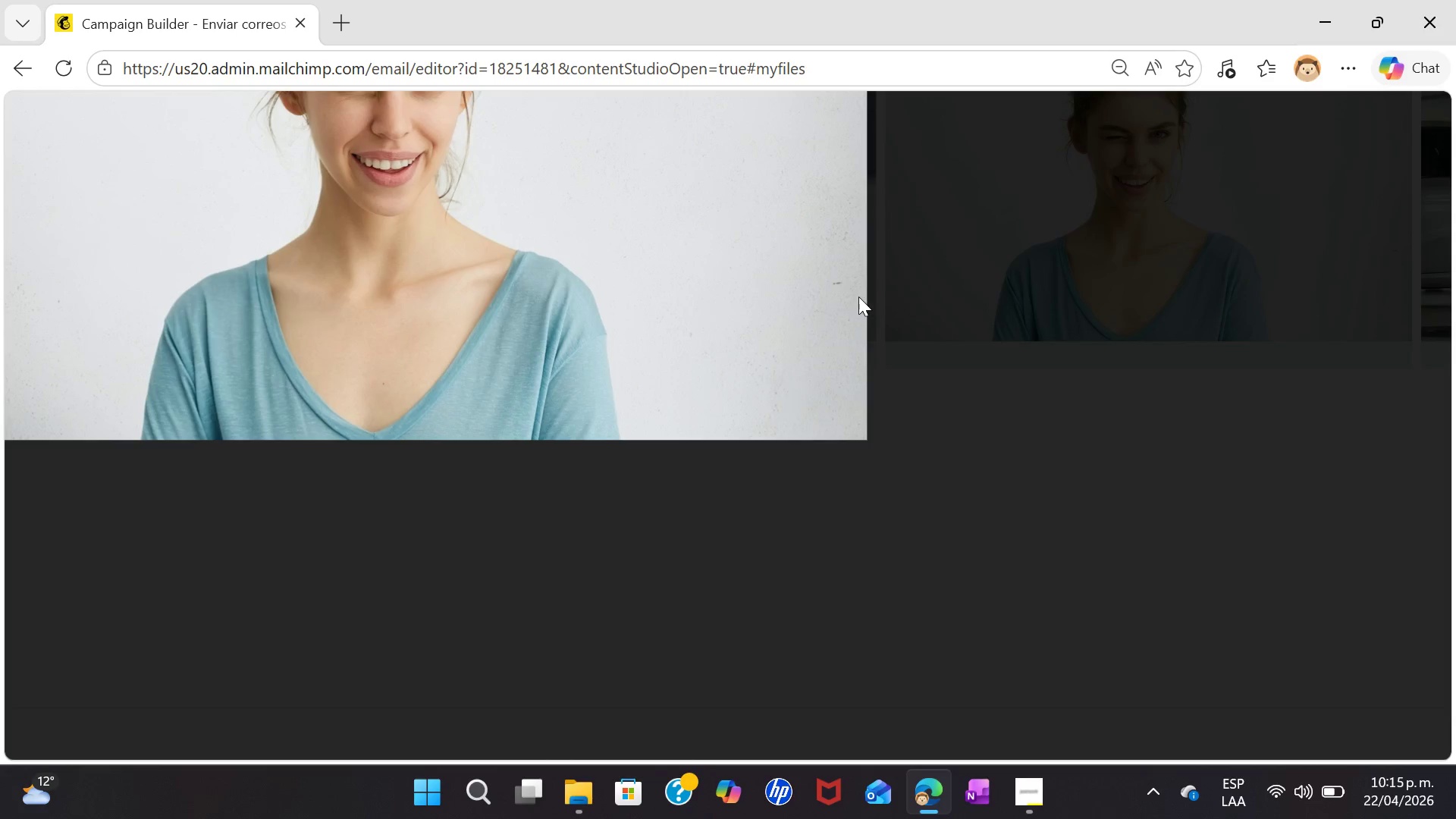 
left_click([778, 309])
 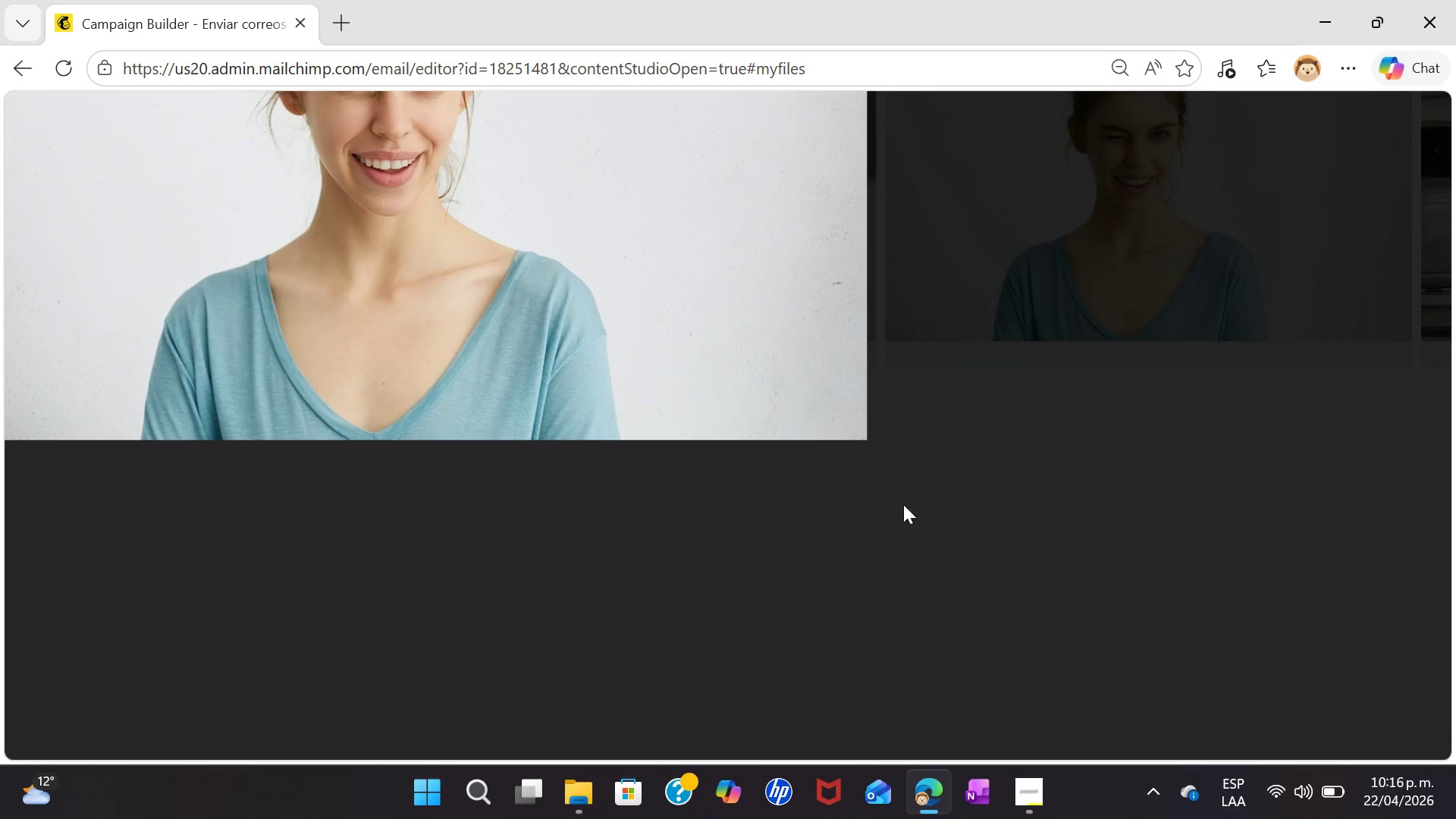 
left_click([904, 504])
 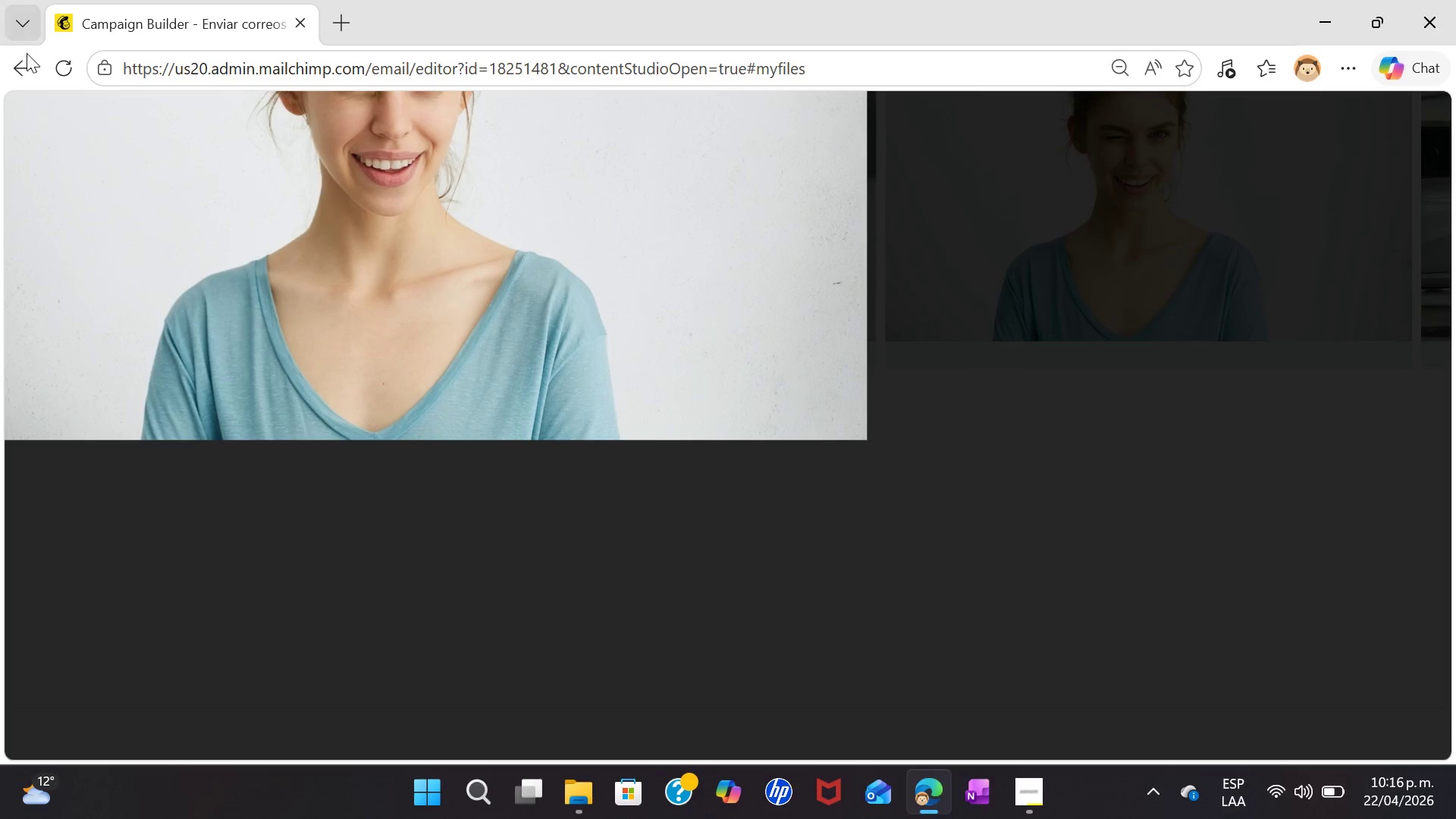 
left_click([26, 60])
 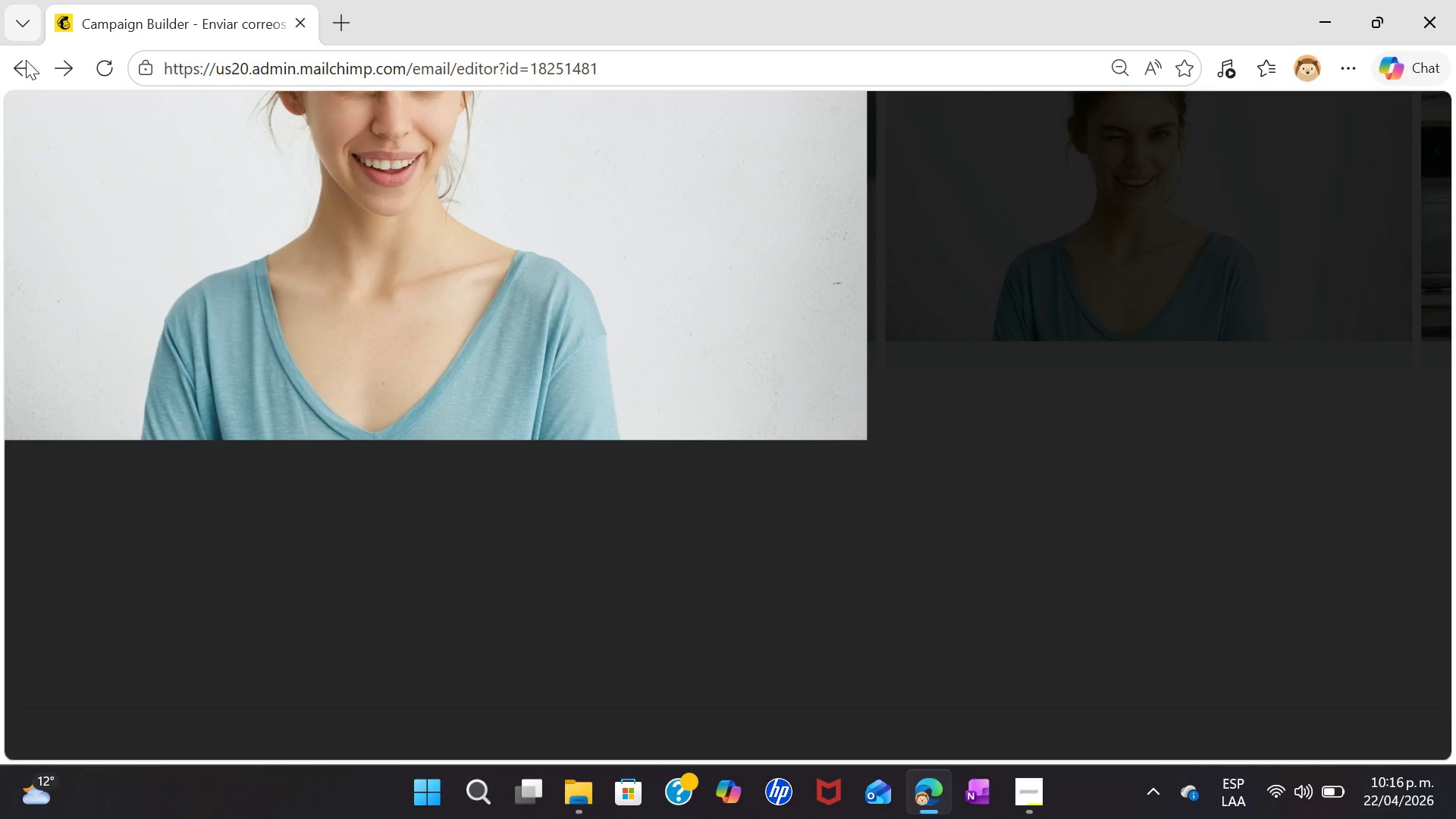 
wait(5.16)
 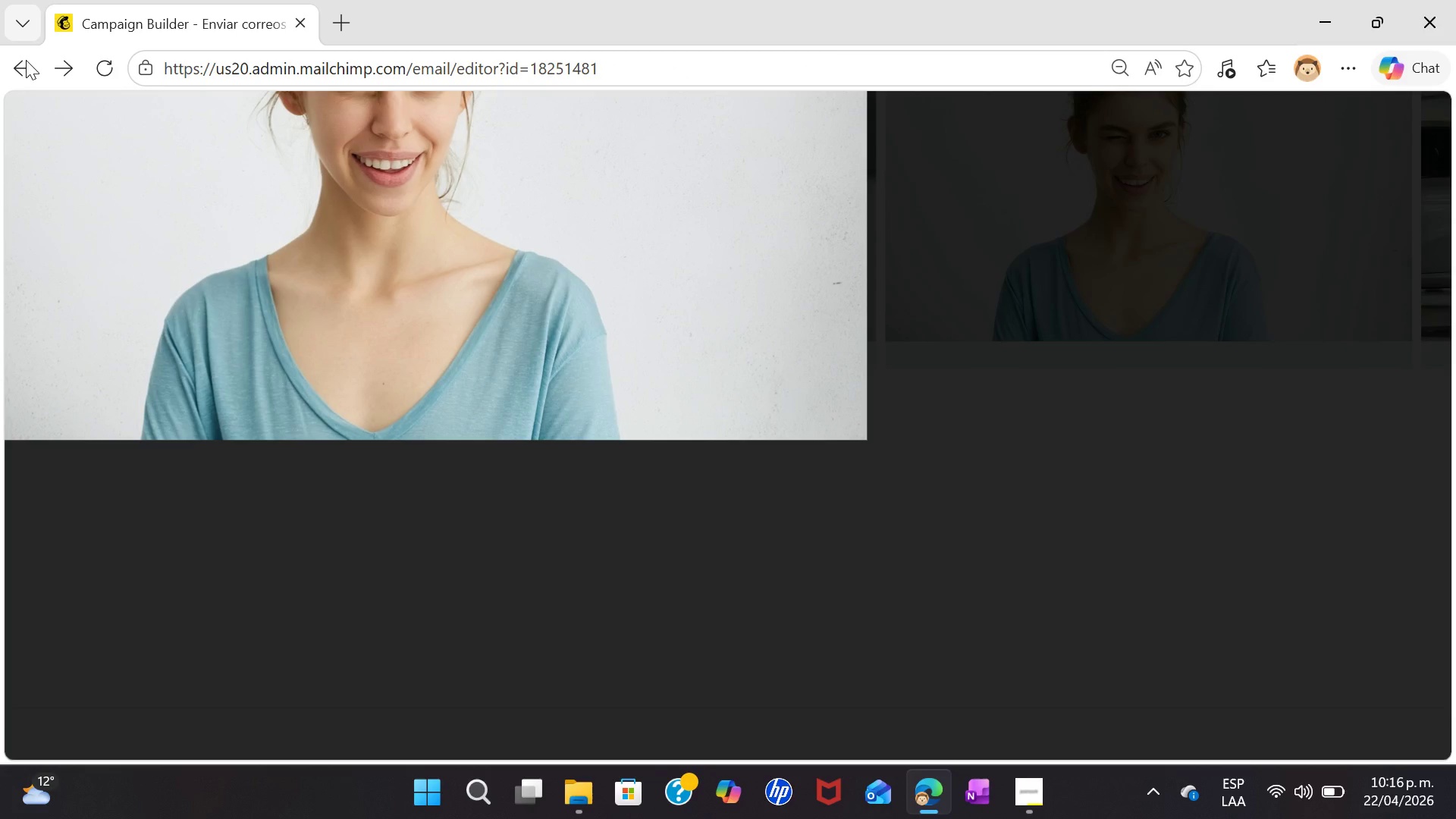 
left_click([14, 74])
 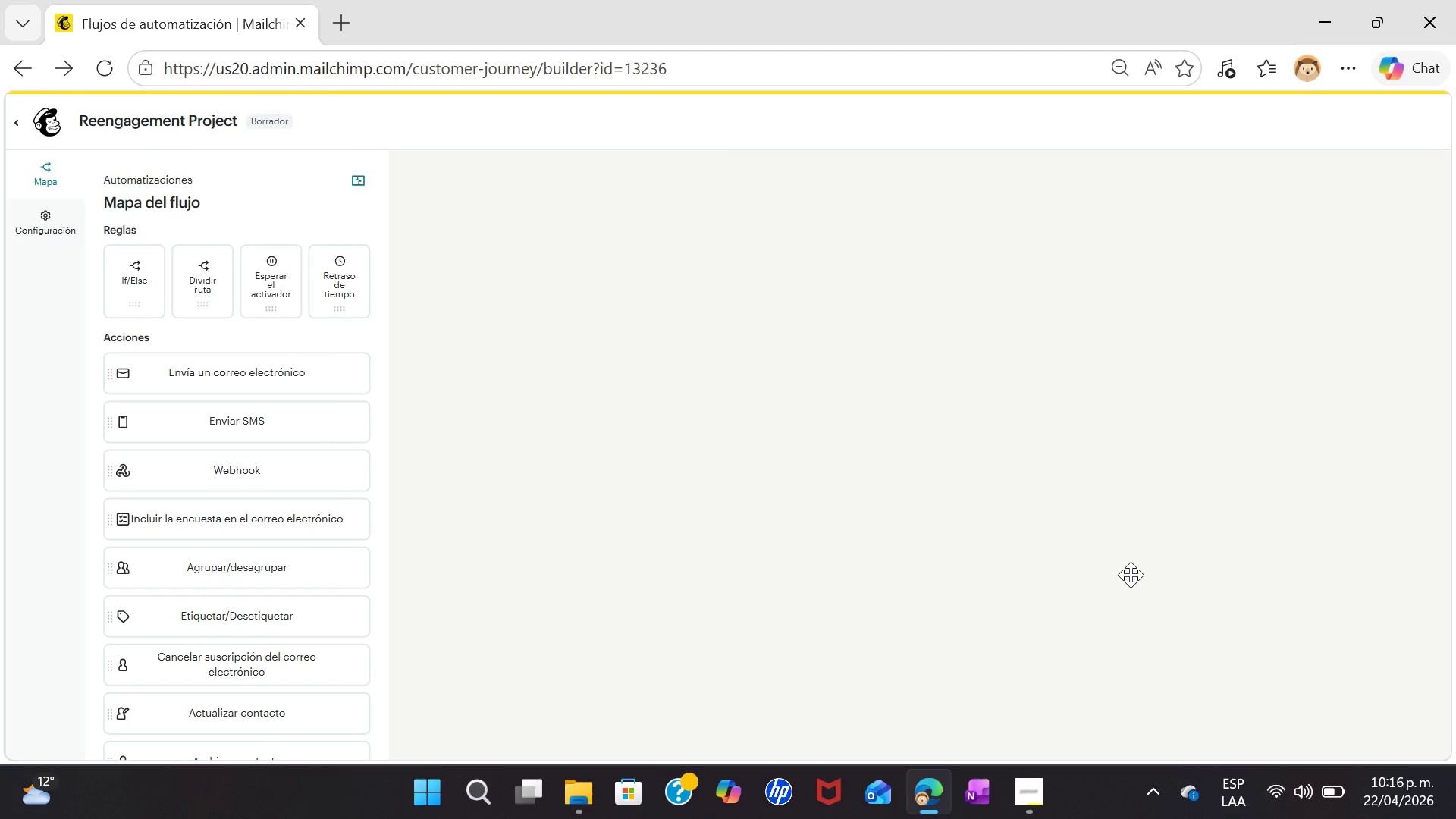 
wait(11.95)
 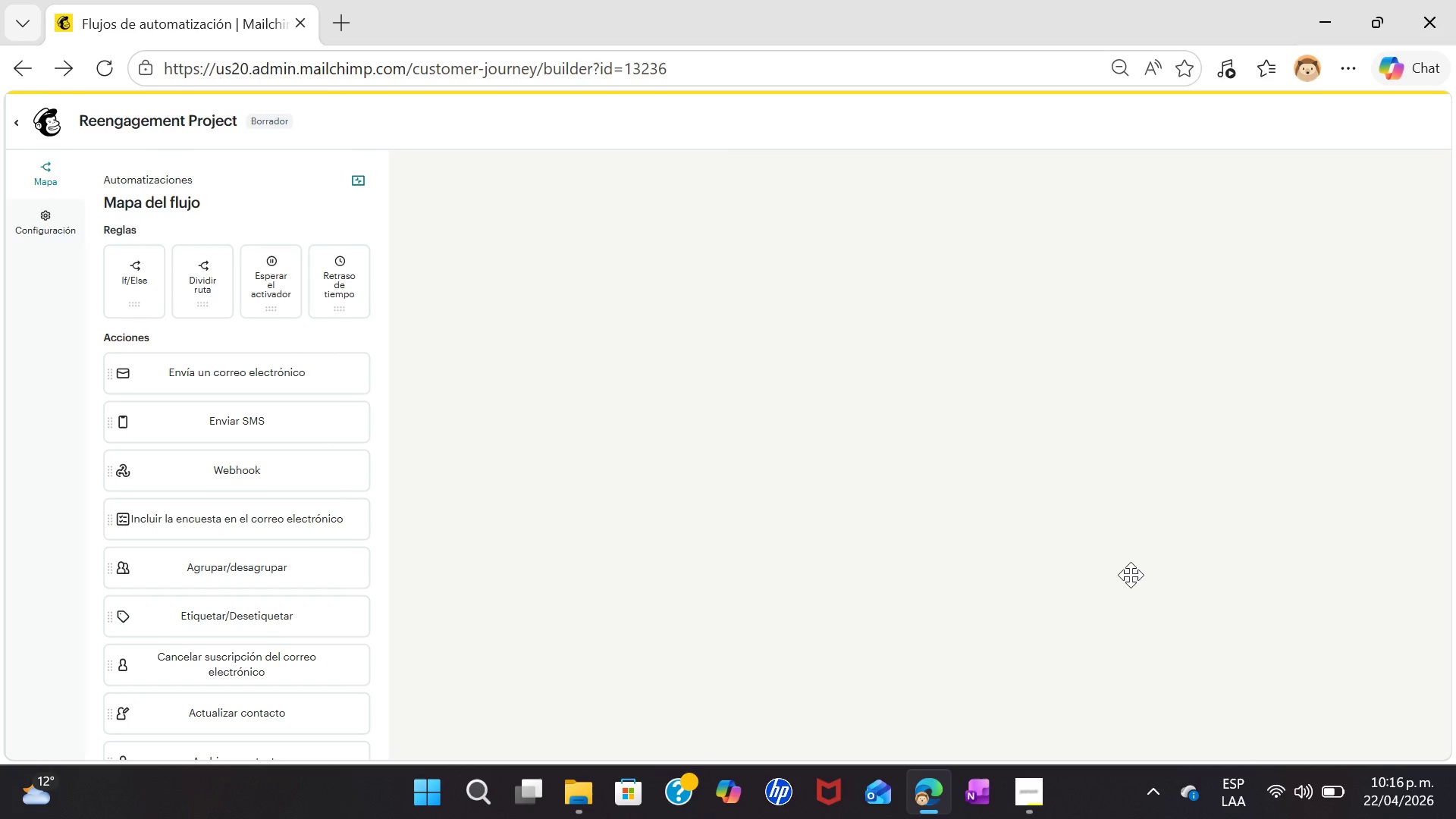 
left_click([297, 375])
 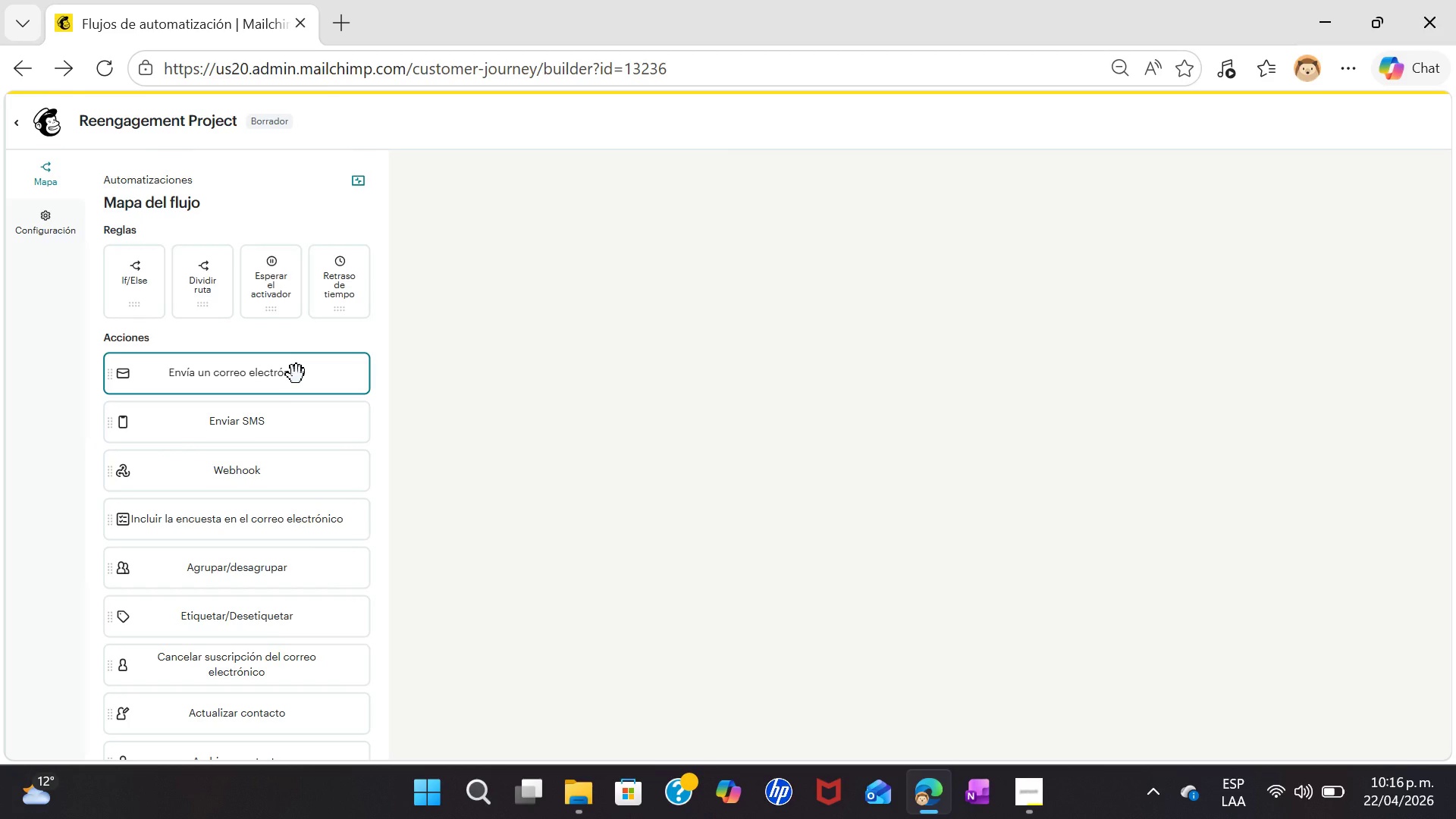 
left_click([297, 375])
 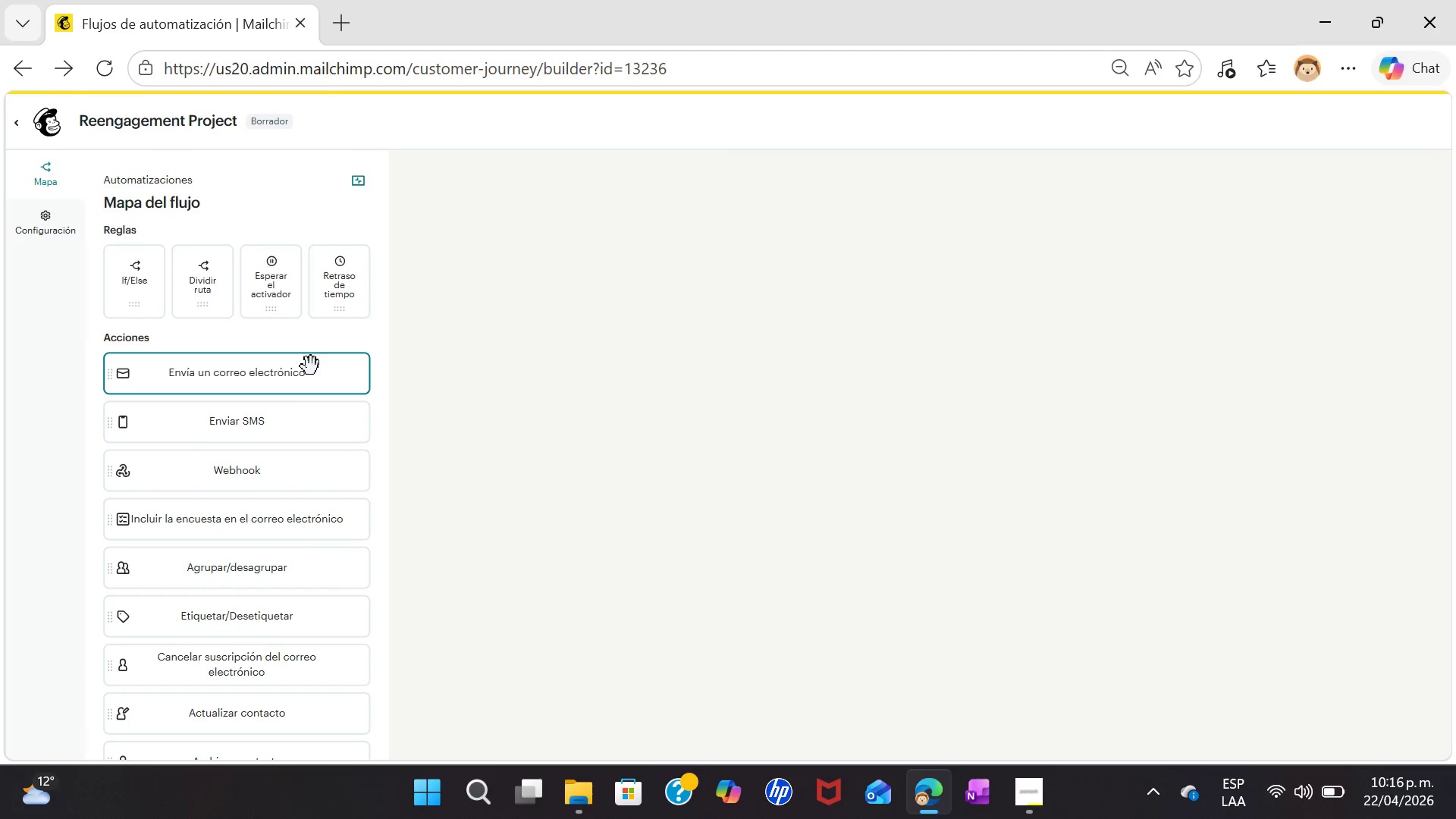 
left_click([306, 373])
 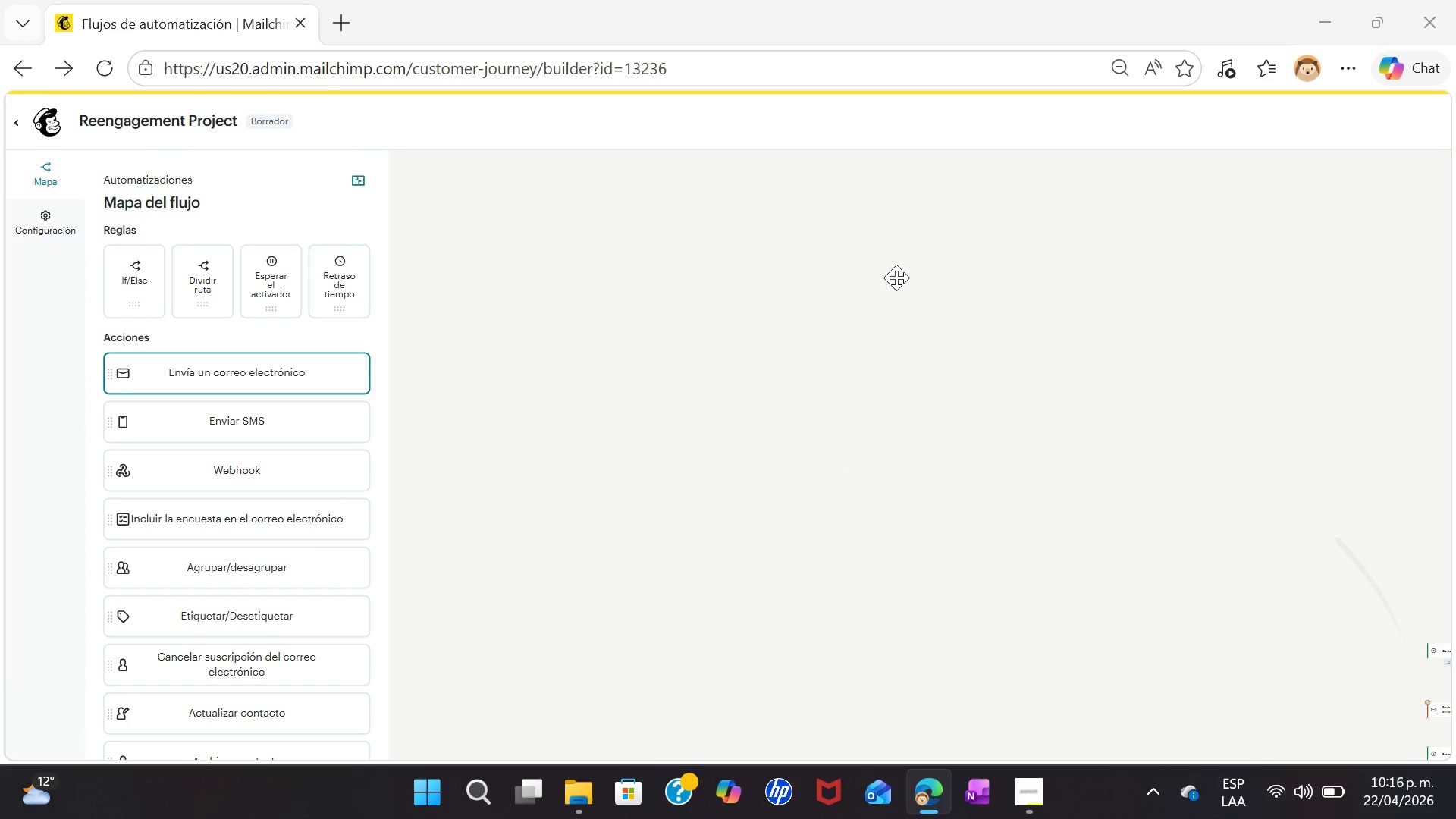 
wait(5.66)
 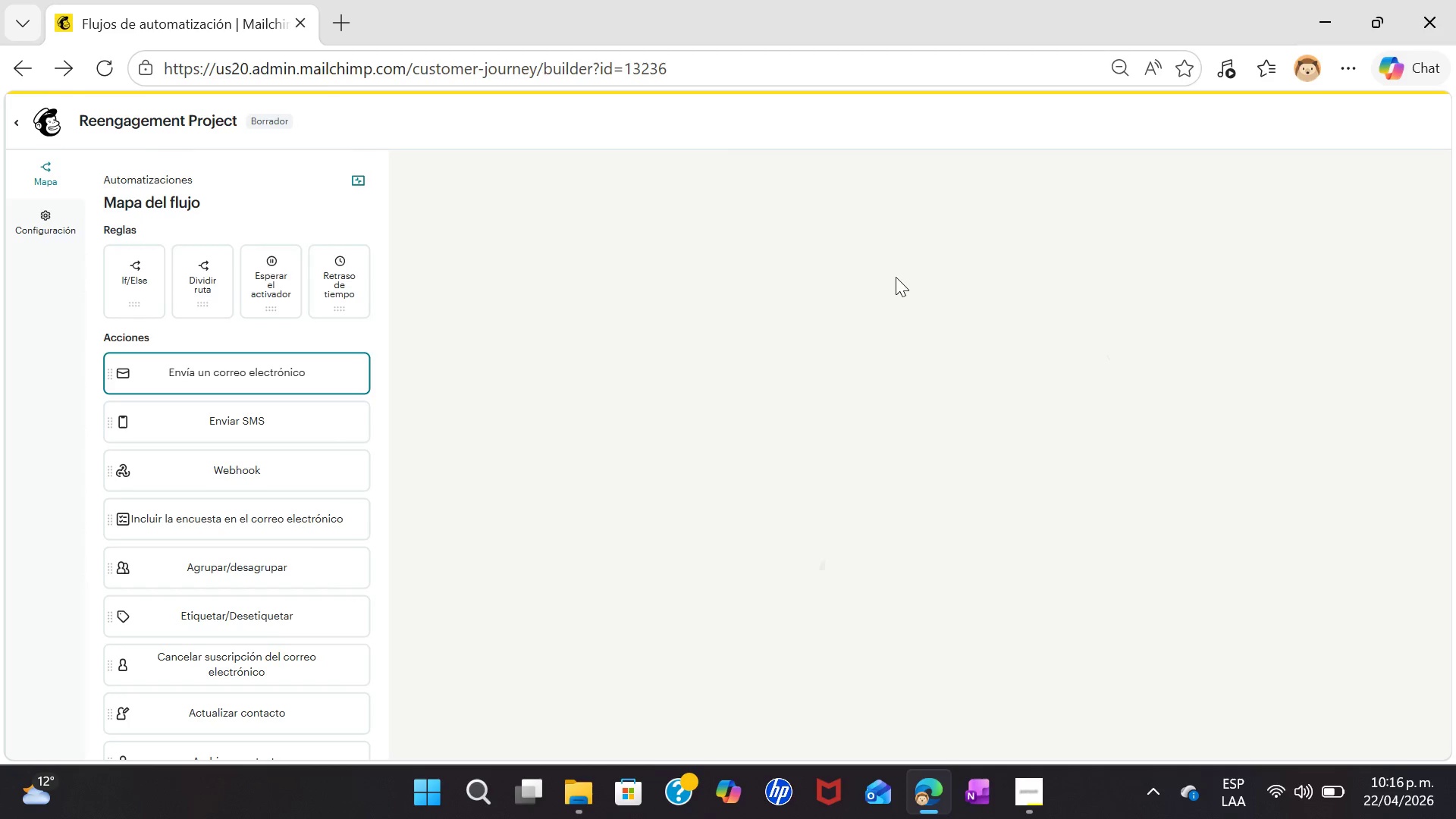 
left_click([783, 330])
 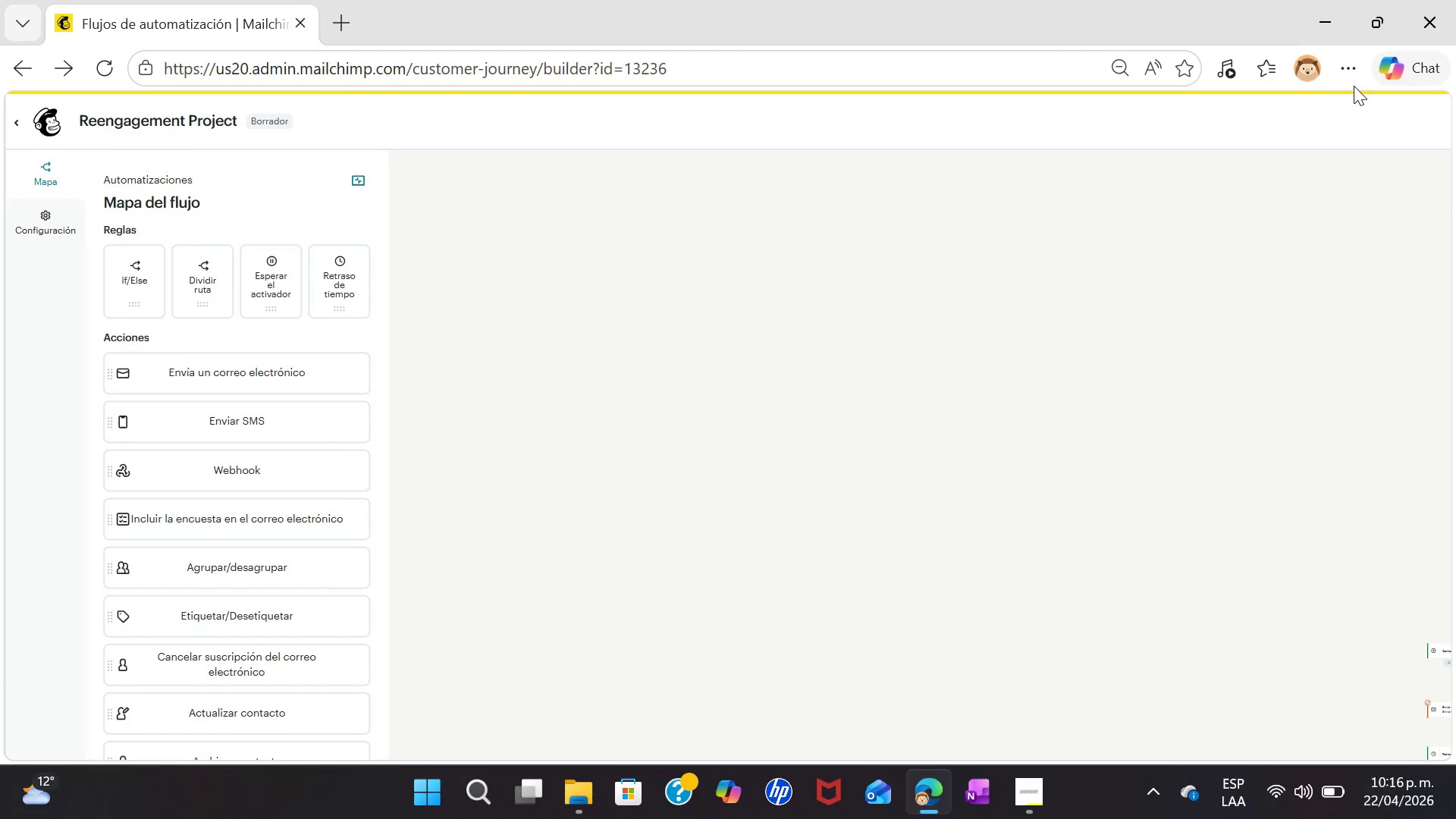 
left_click_drag(start_coordinate=[1349, 75], to_coordinate=[1300, 231])
 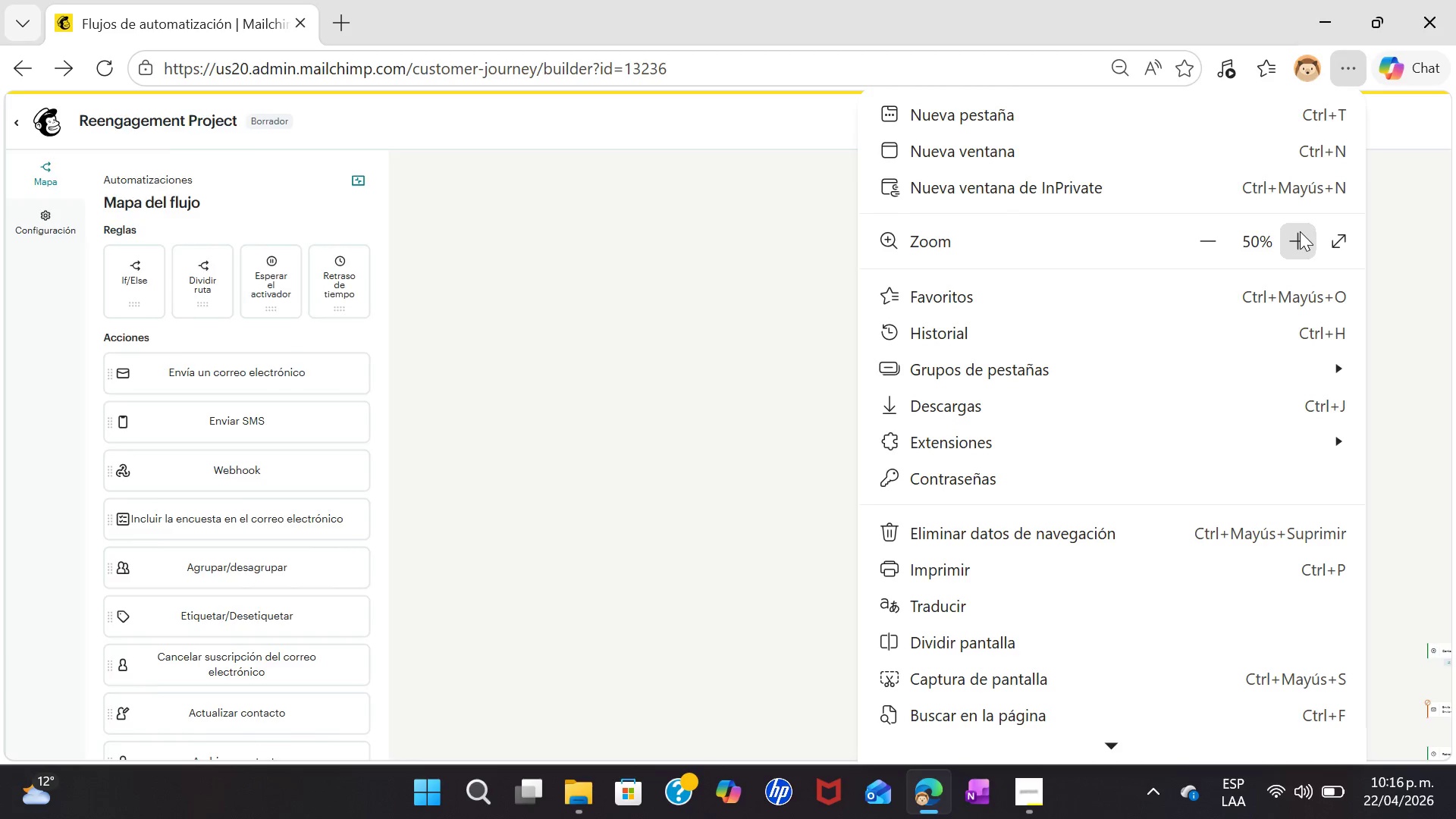 
double_click([1300, 231])
 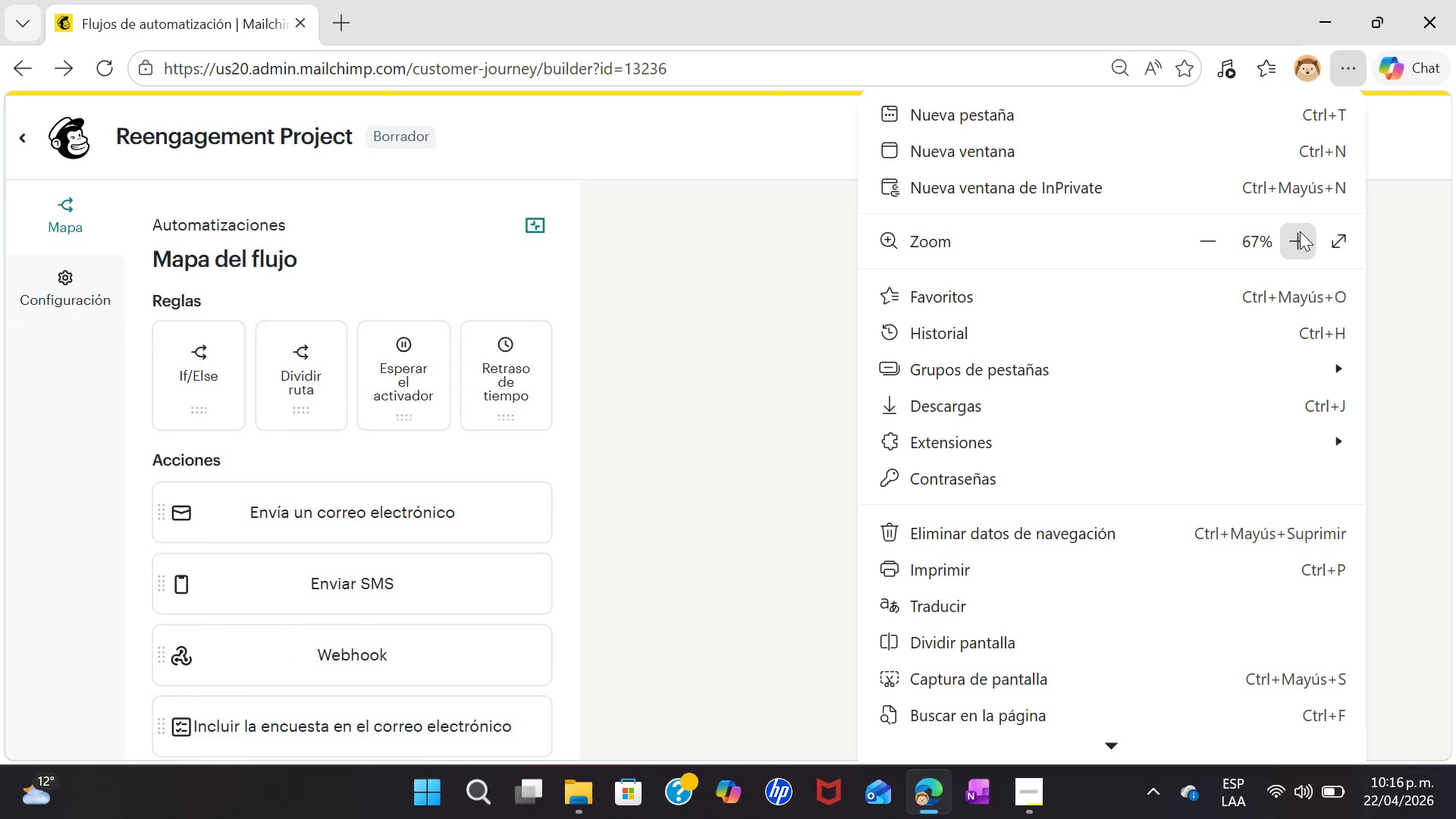 
triple_click([1300, 231])
 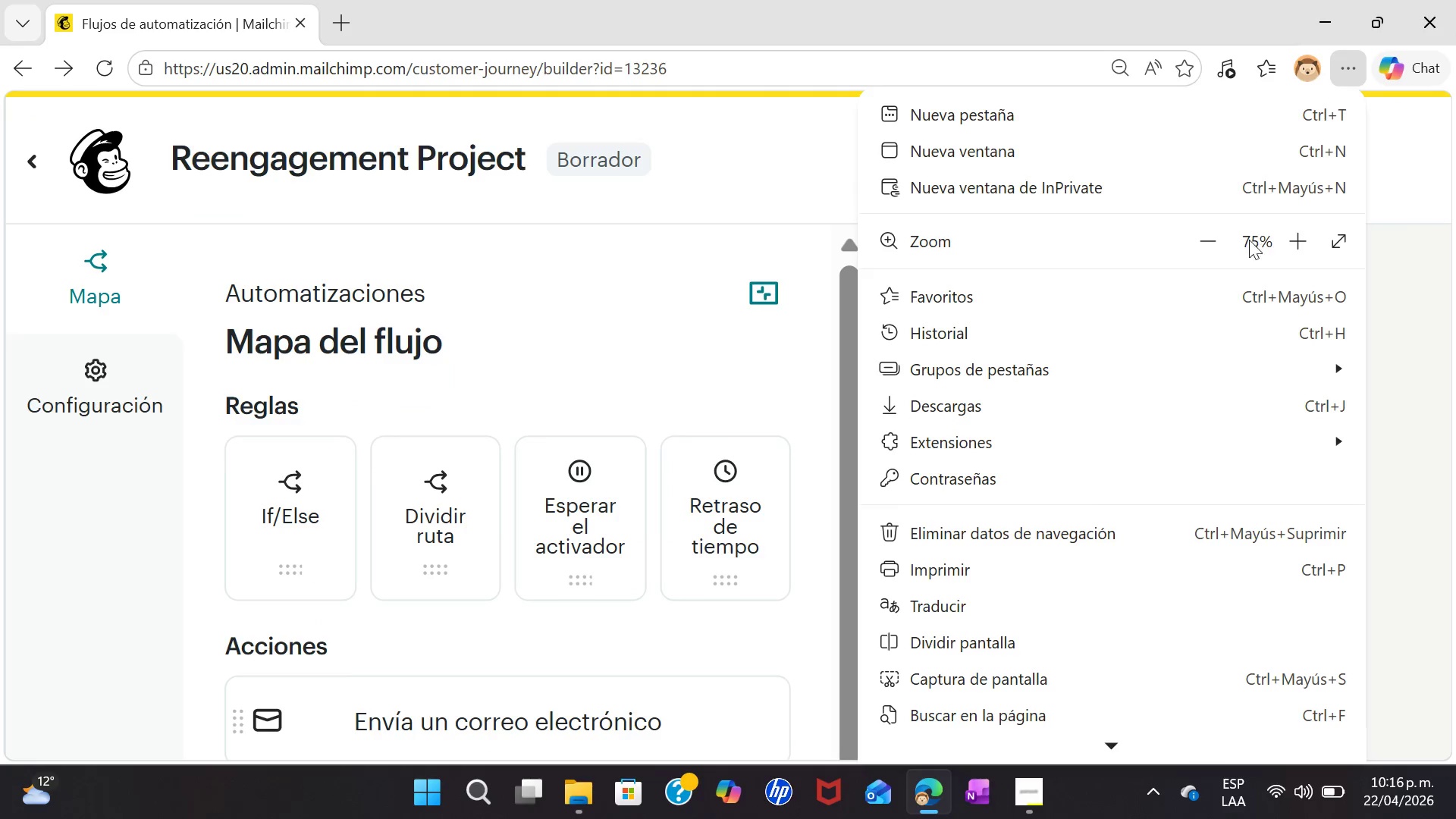 
left_click([1213, 239])
 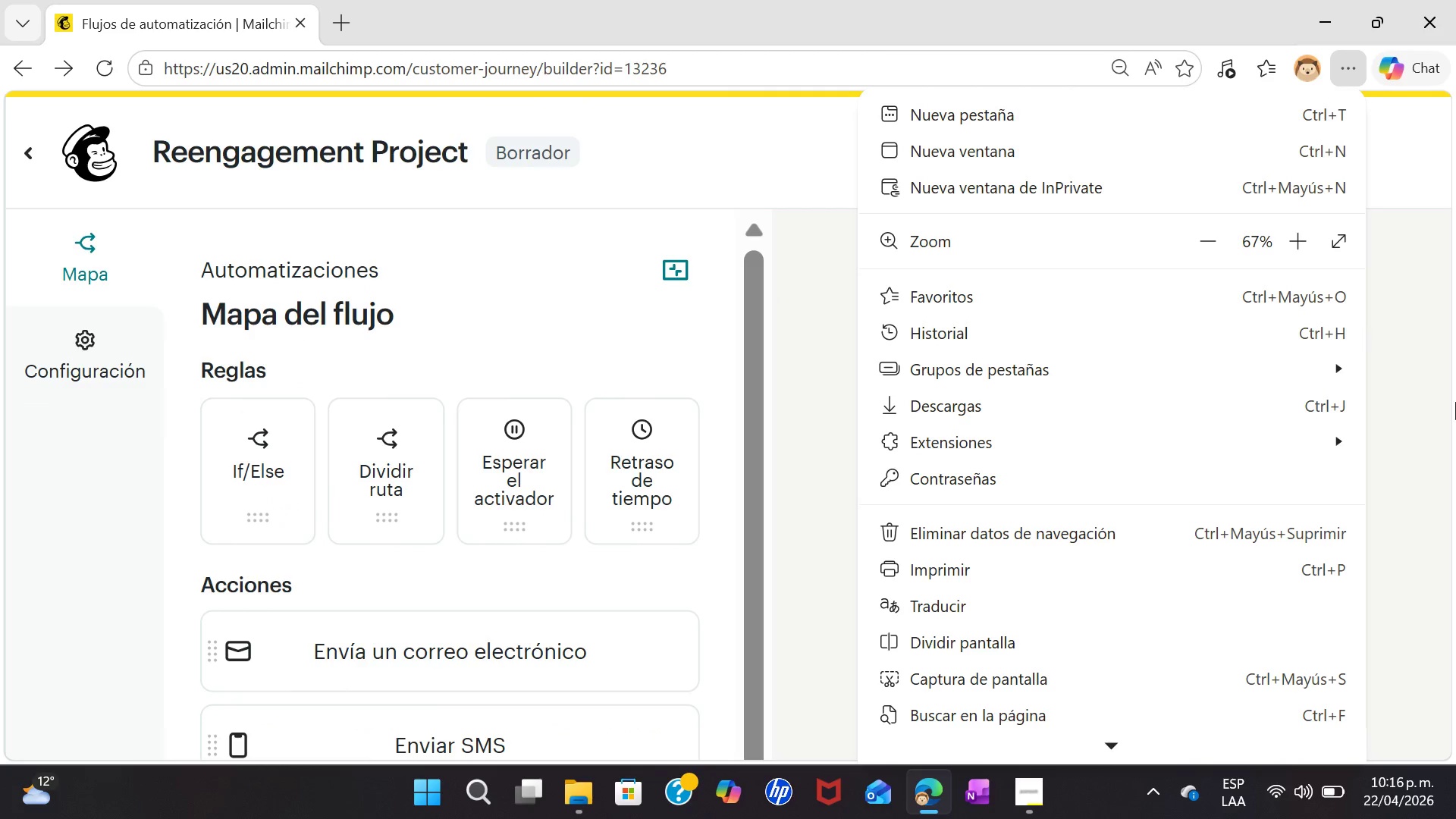 
left_click([1455, 405])
 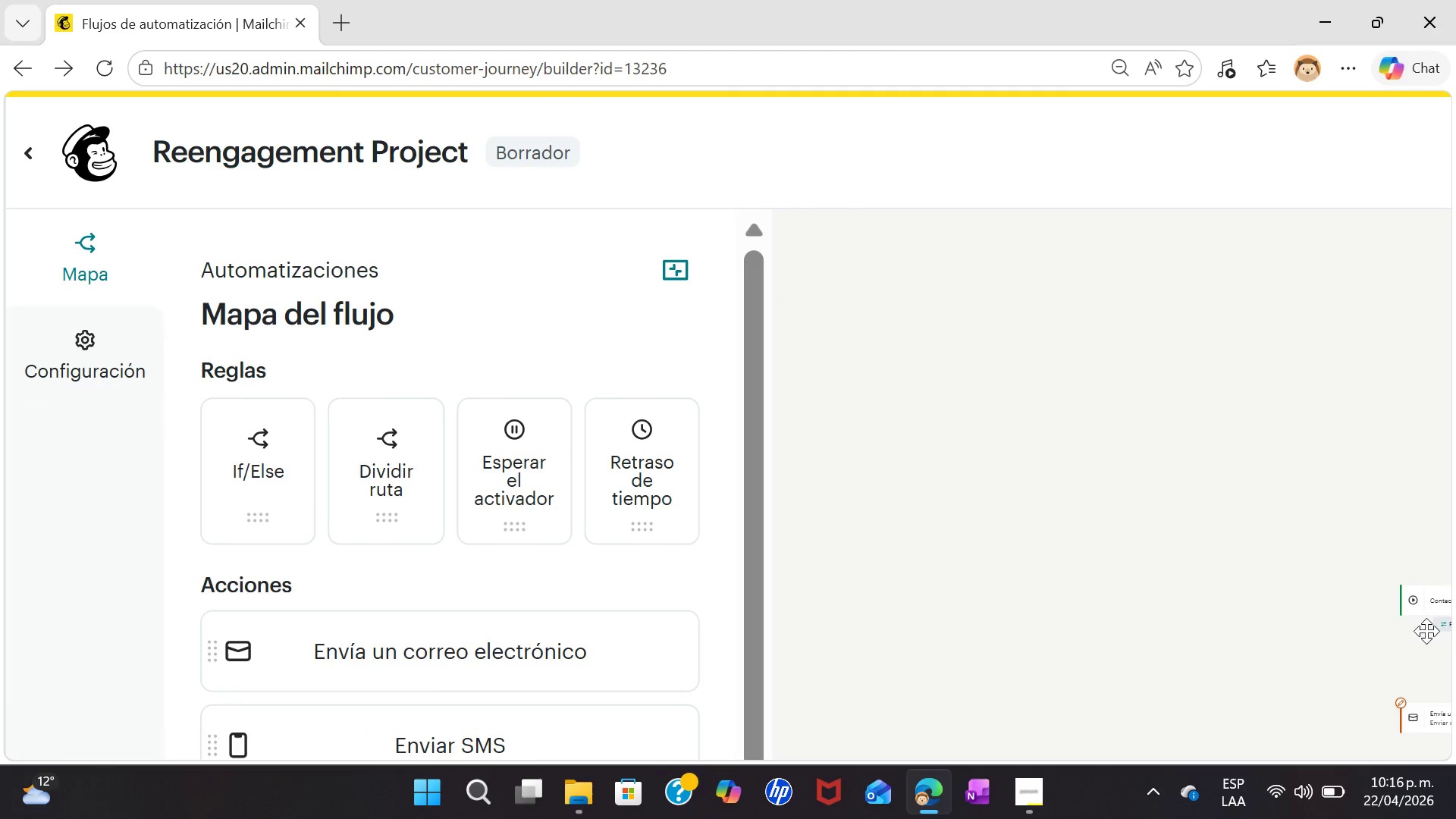 
left_click_drag(start_coordinate=[1423, 619], to_coordinate=[1354, 610])
 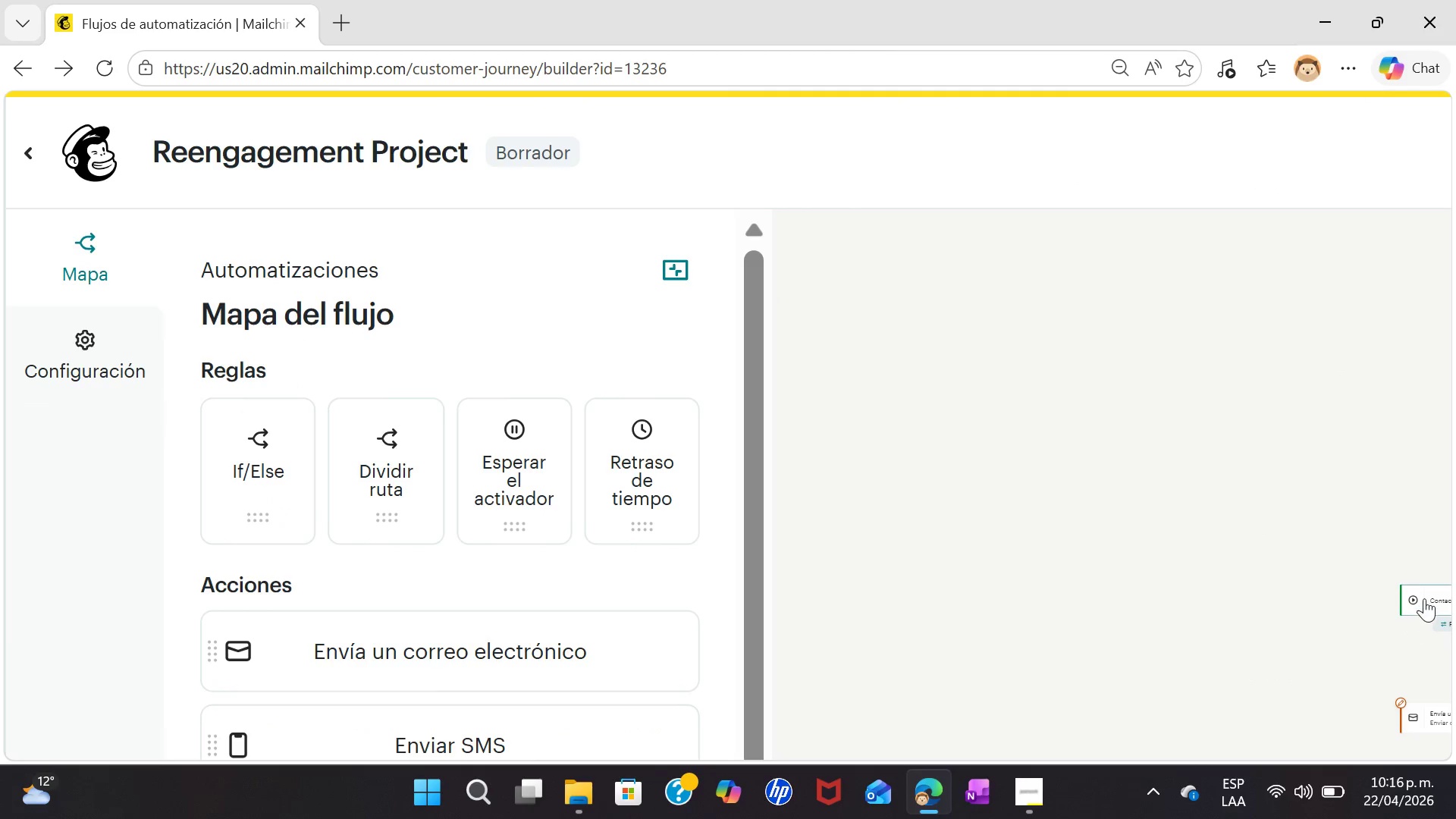 
left_click_drag(start_coordinate=[1424, 597], to_coordinate=[1147, 504])
 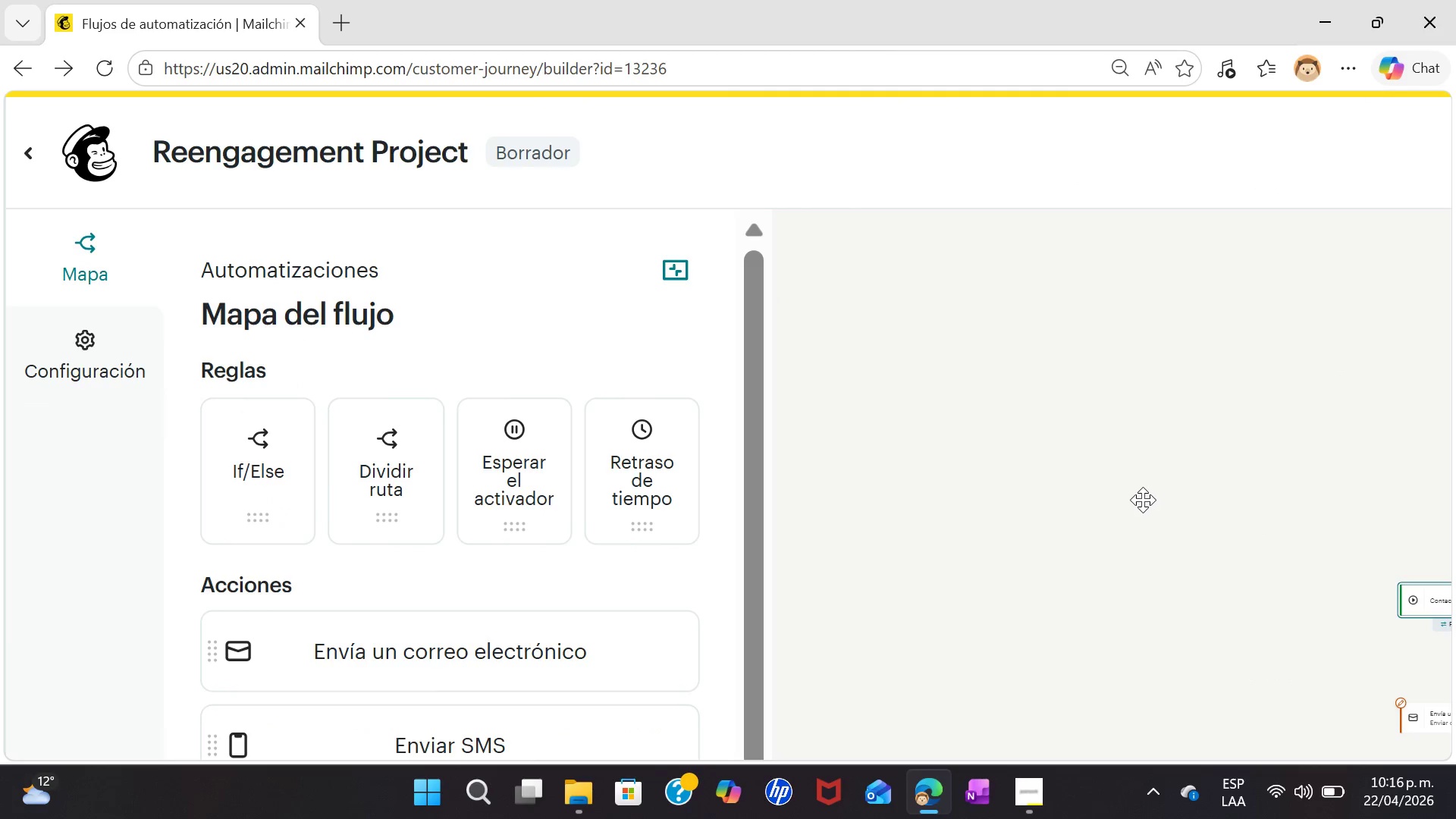 
left_click([1139, 497])
 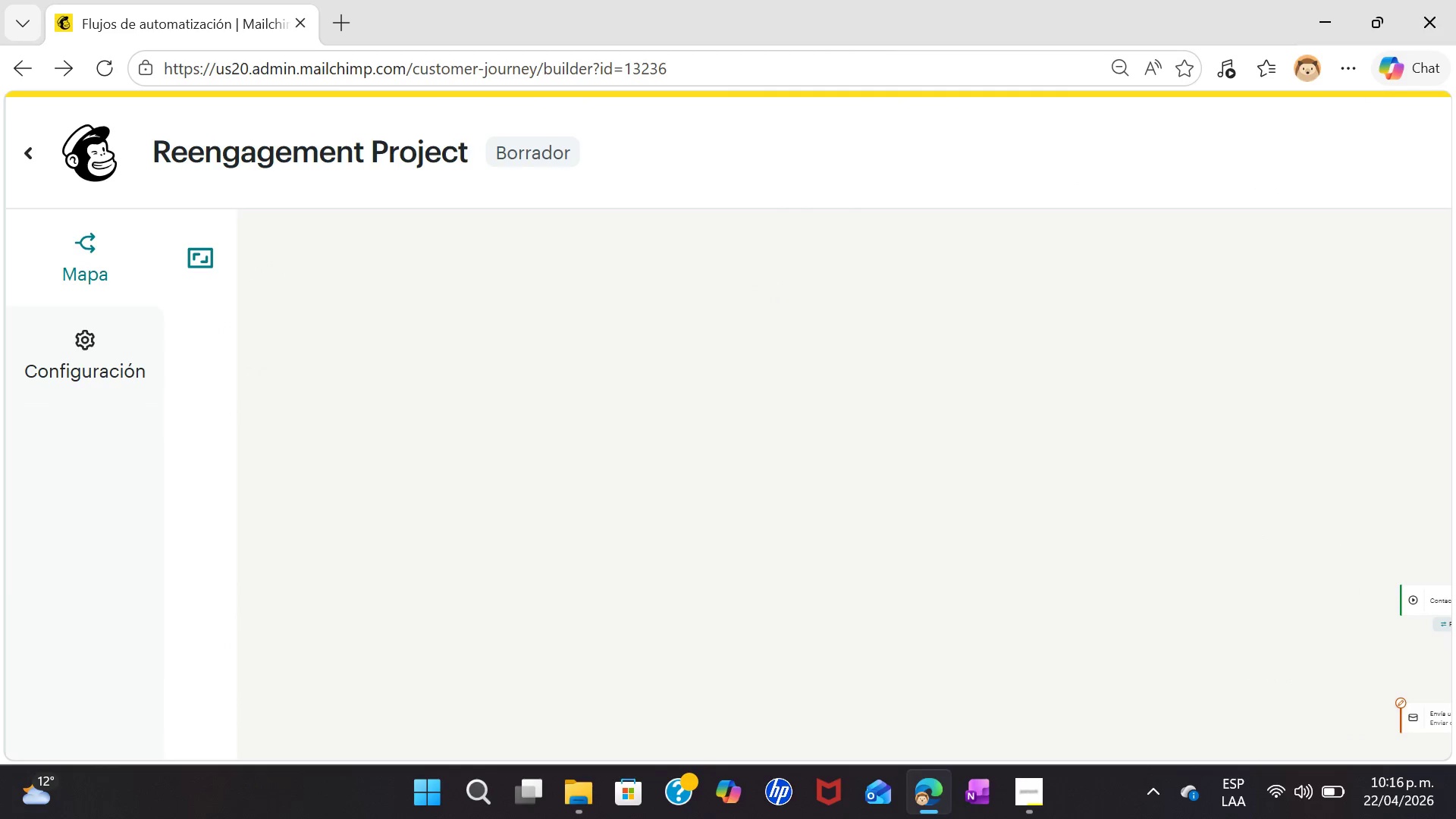 
wait(7.8)
 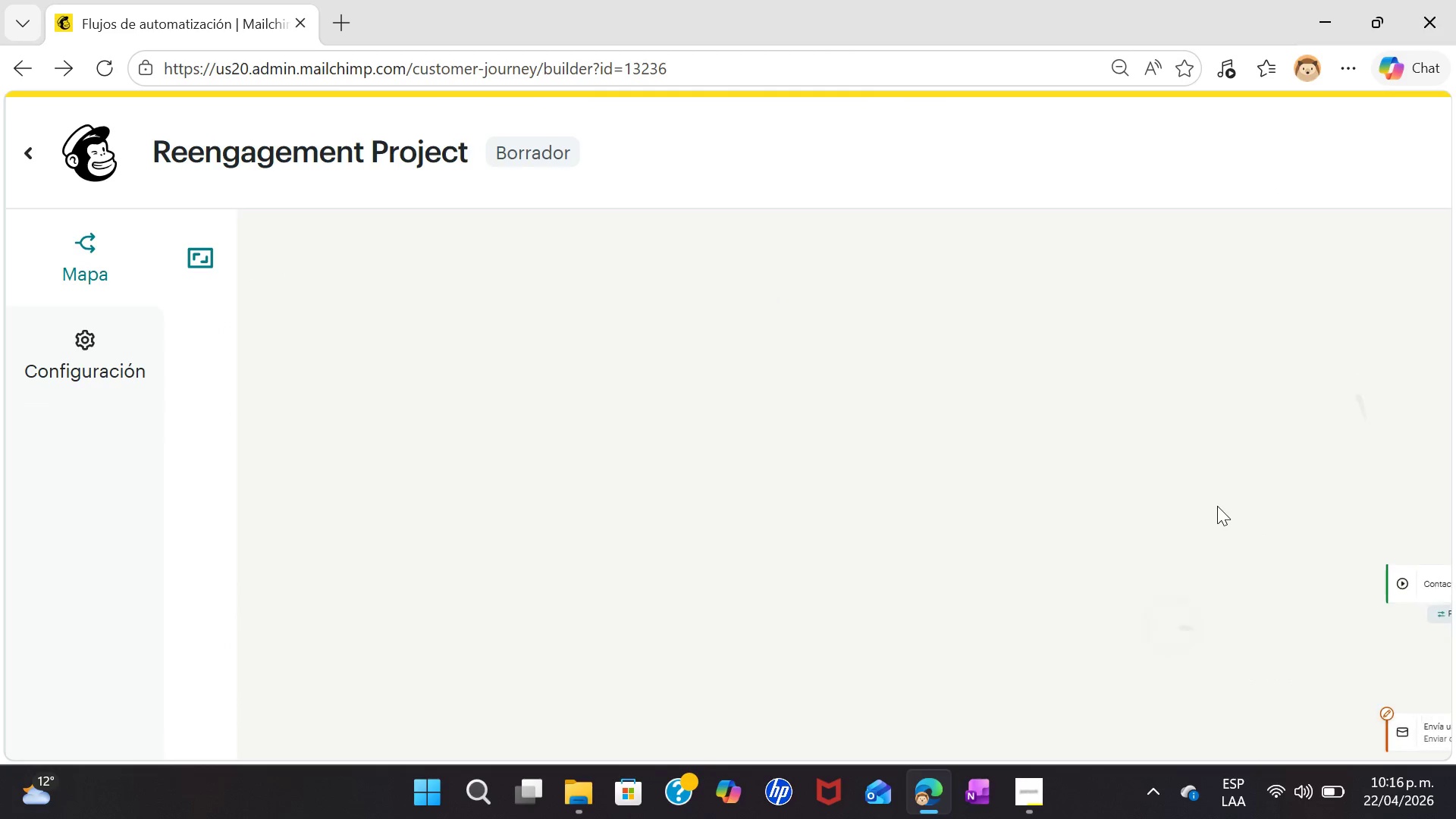 
left_click([13, 61])
 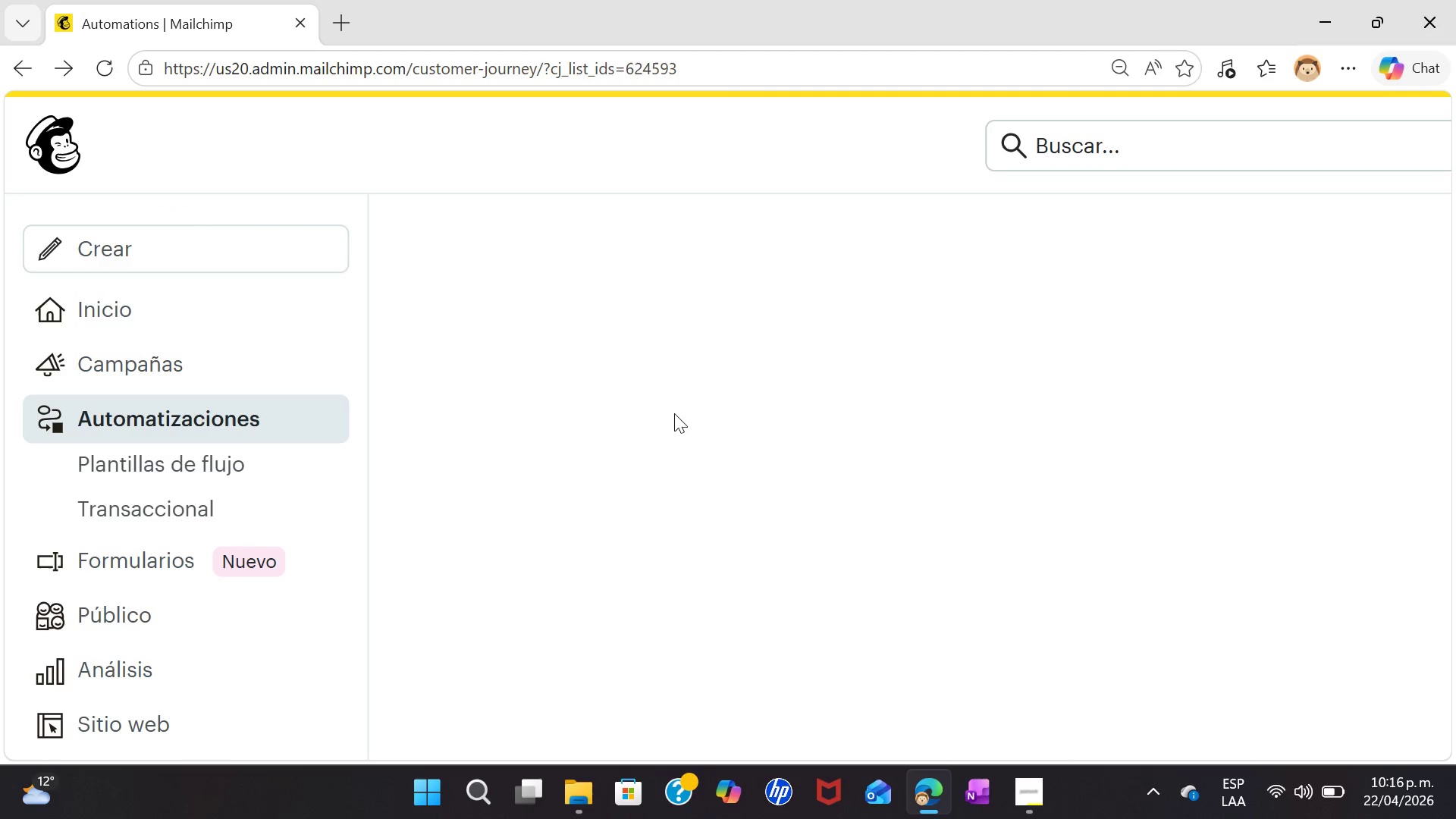 
mouse_move([594, 324])
 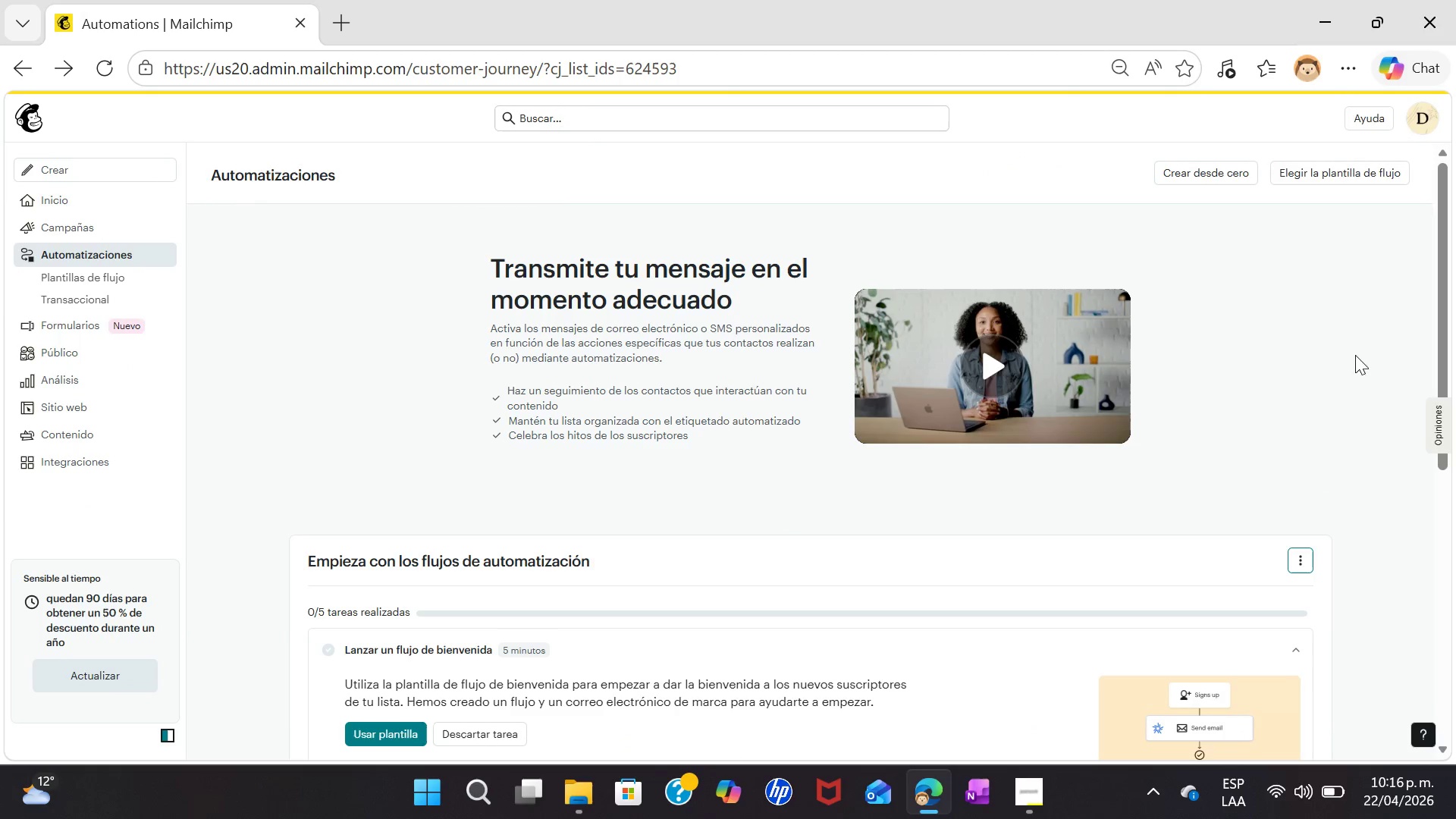 
left_click_drag(start_coordinate=[1445, 333], to_coordinate=[1455, 471])
 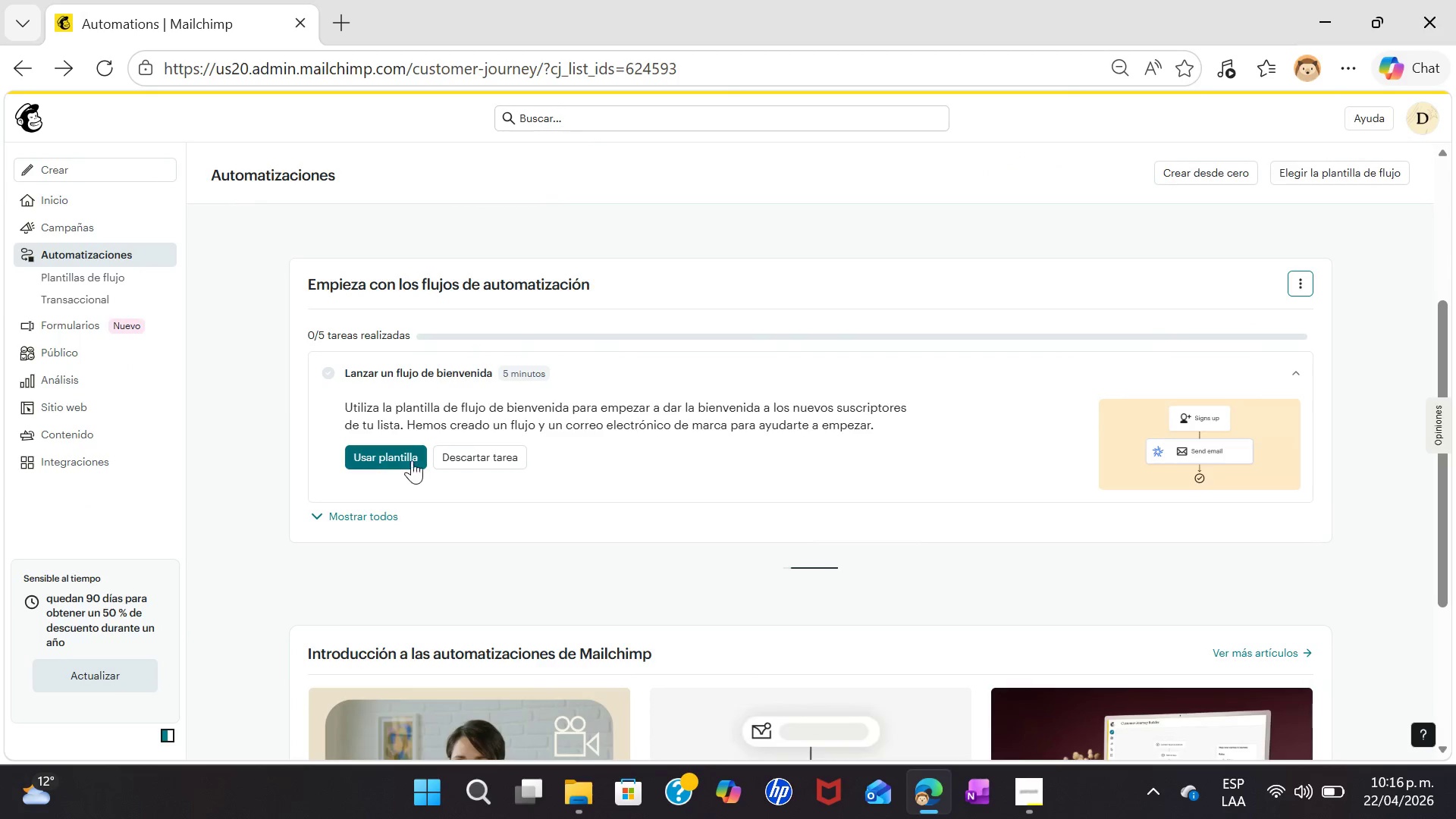 
left_click([410, 454])
 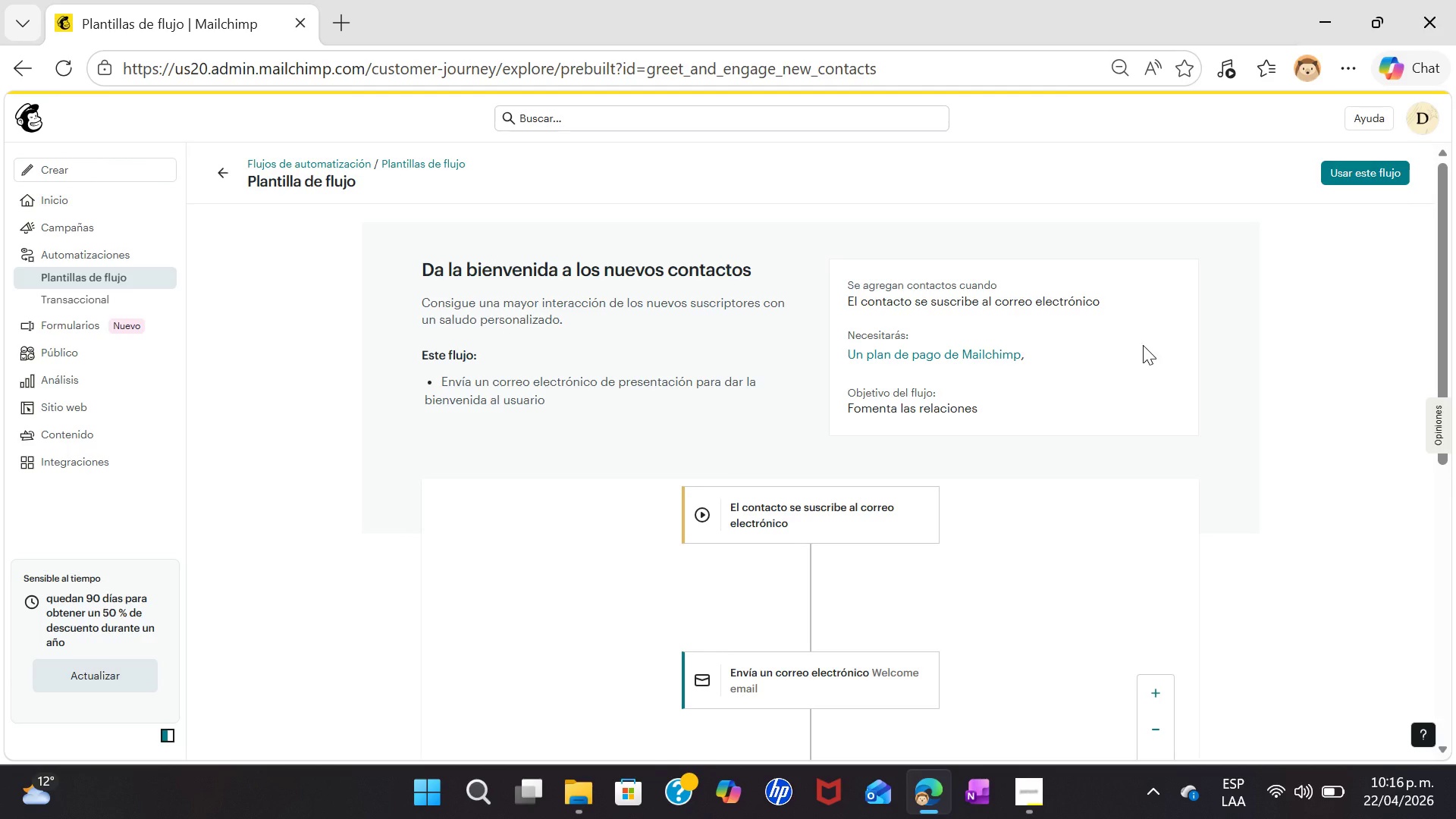 
wait(6.17)
 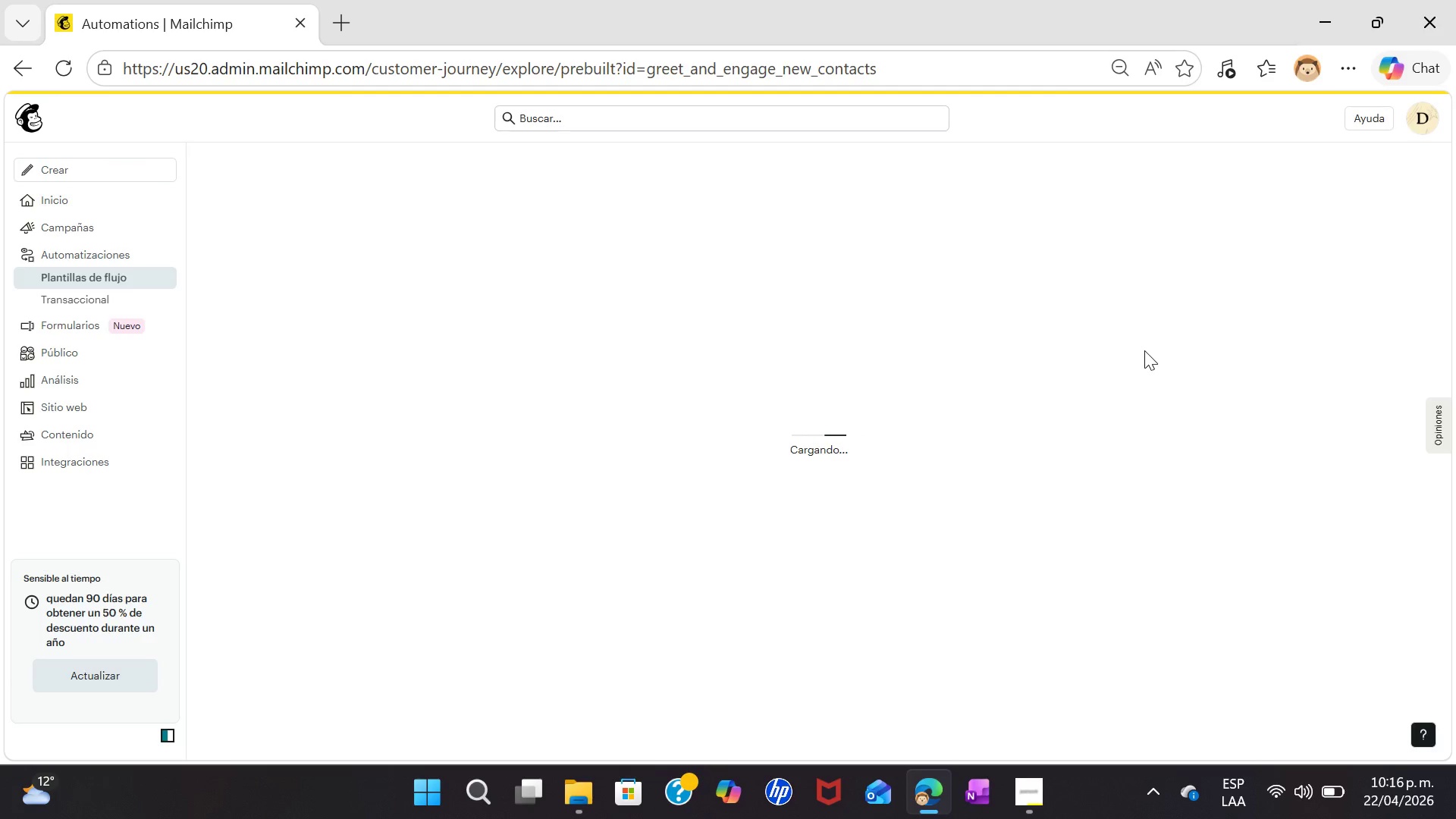 
left_click_drag(start_coordinate=[1439, 268], to_coordinate=[1439, 313])
 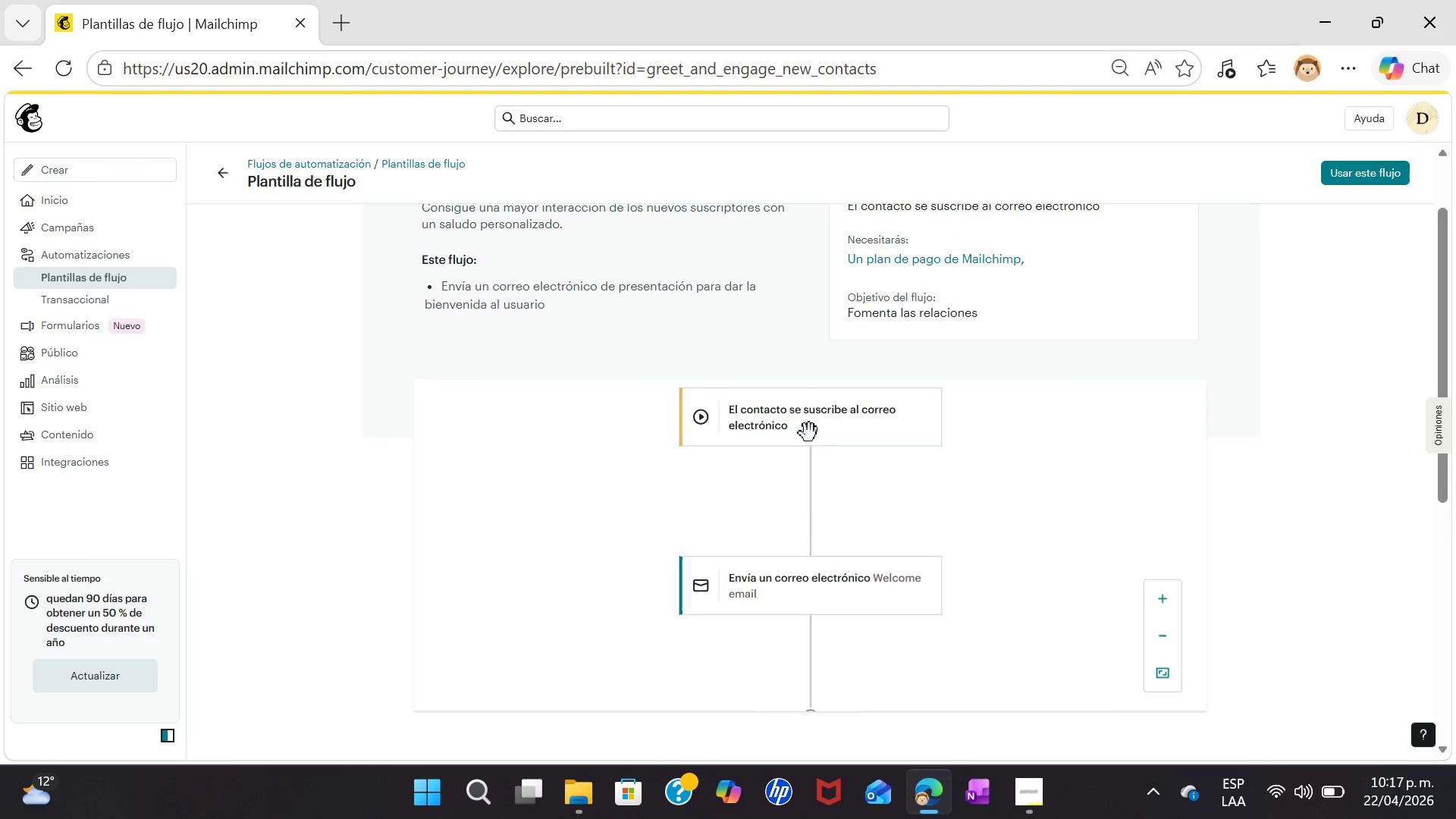 
left_click([808, 426])
 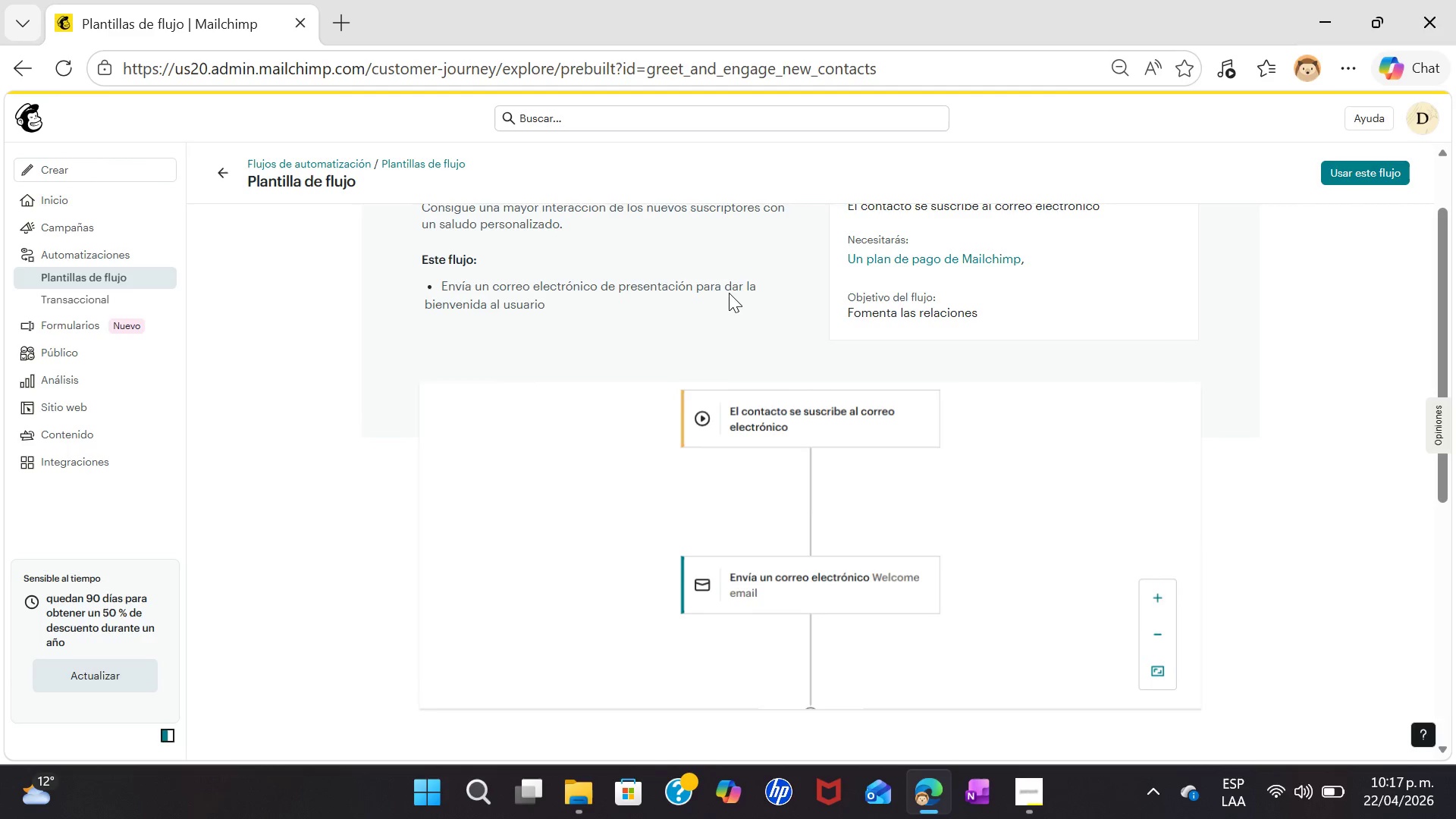 
left_click([733, 416])
 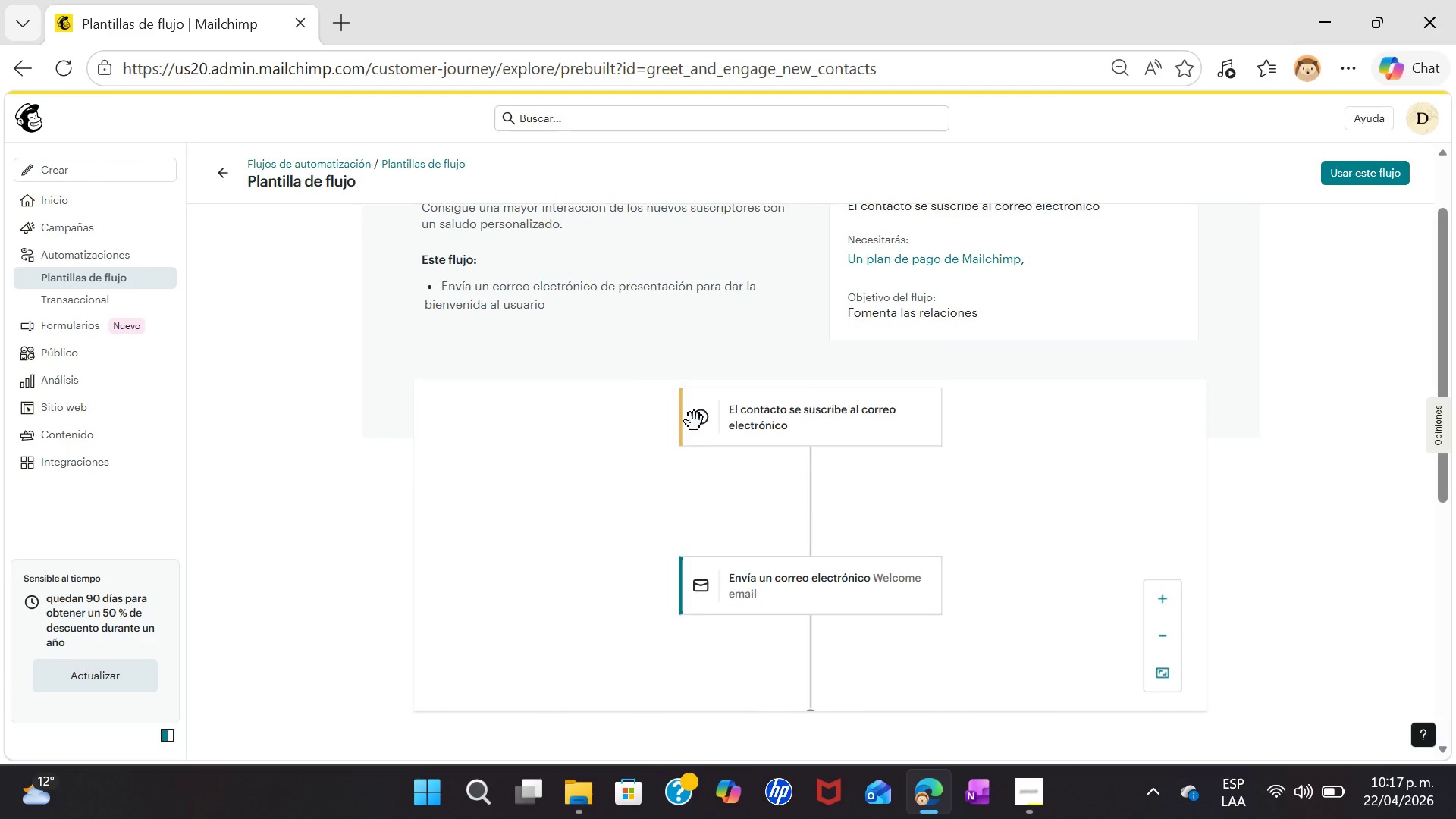 
left_click([695, 423])
 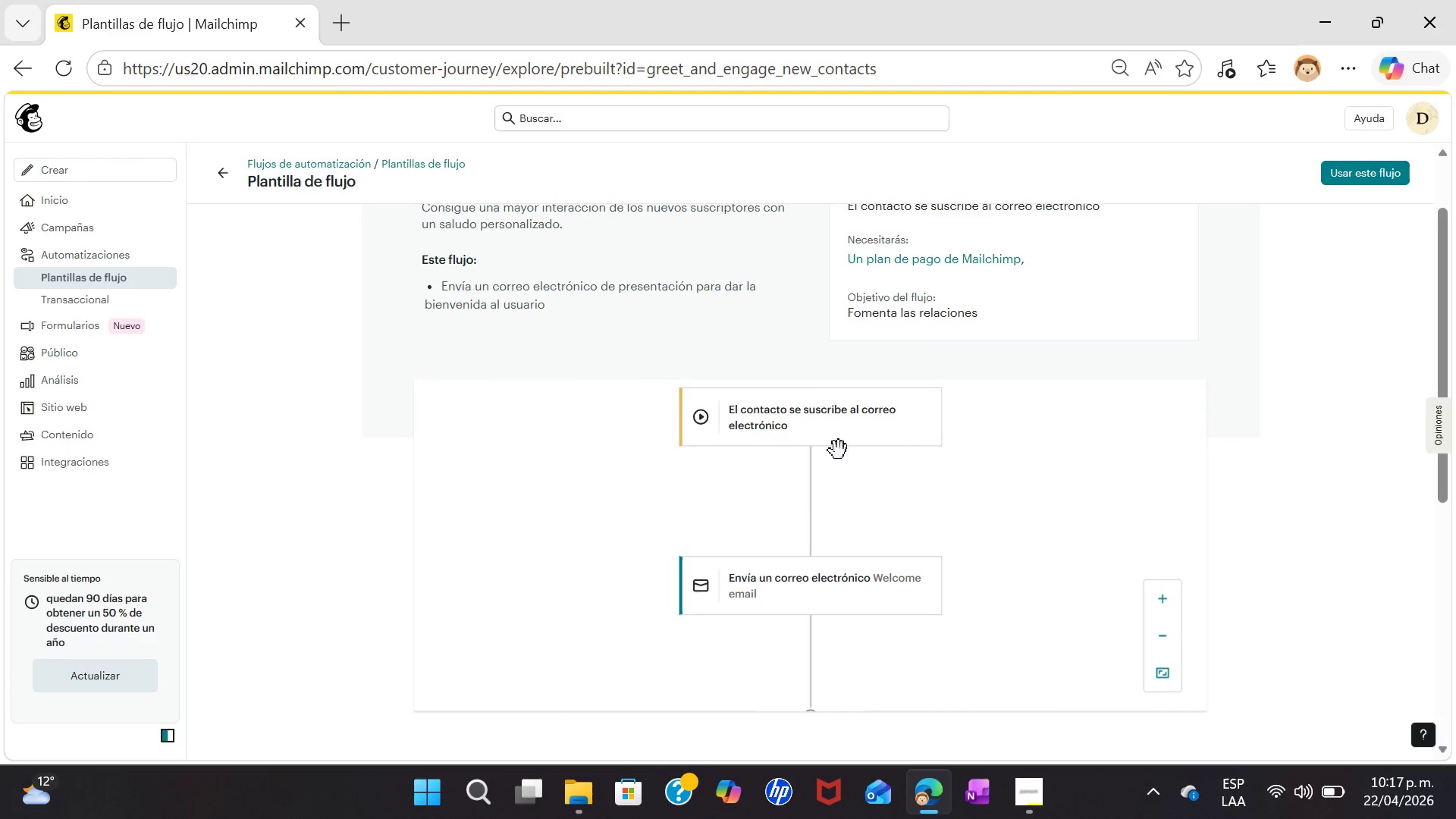 
double_click([839, 450])
 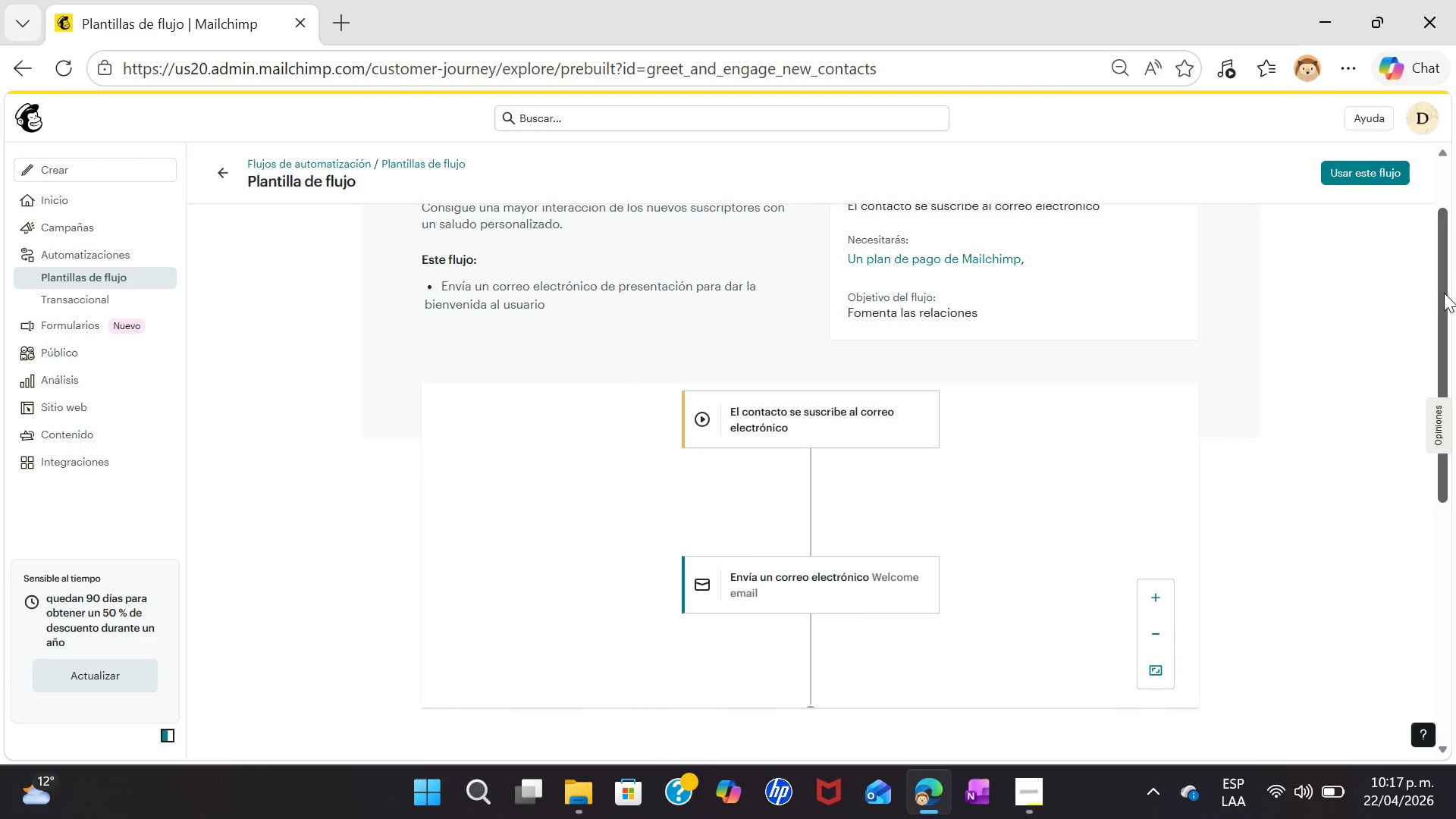 
left_click_drag(start_coordinate=[1439, 316], to_coordinate=[1426, 571])
 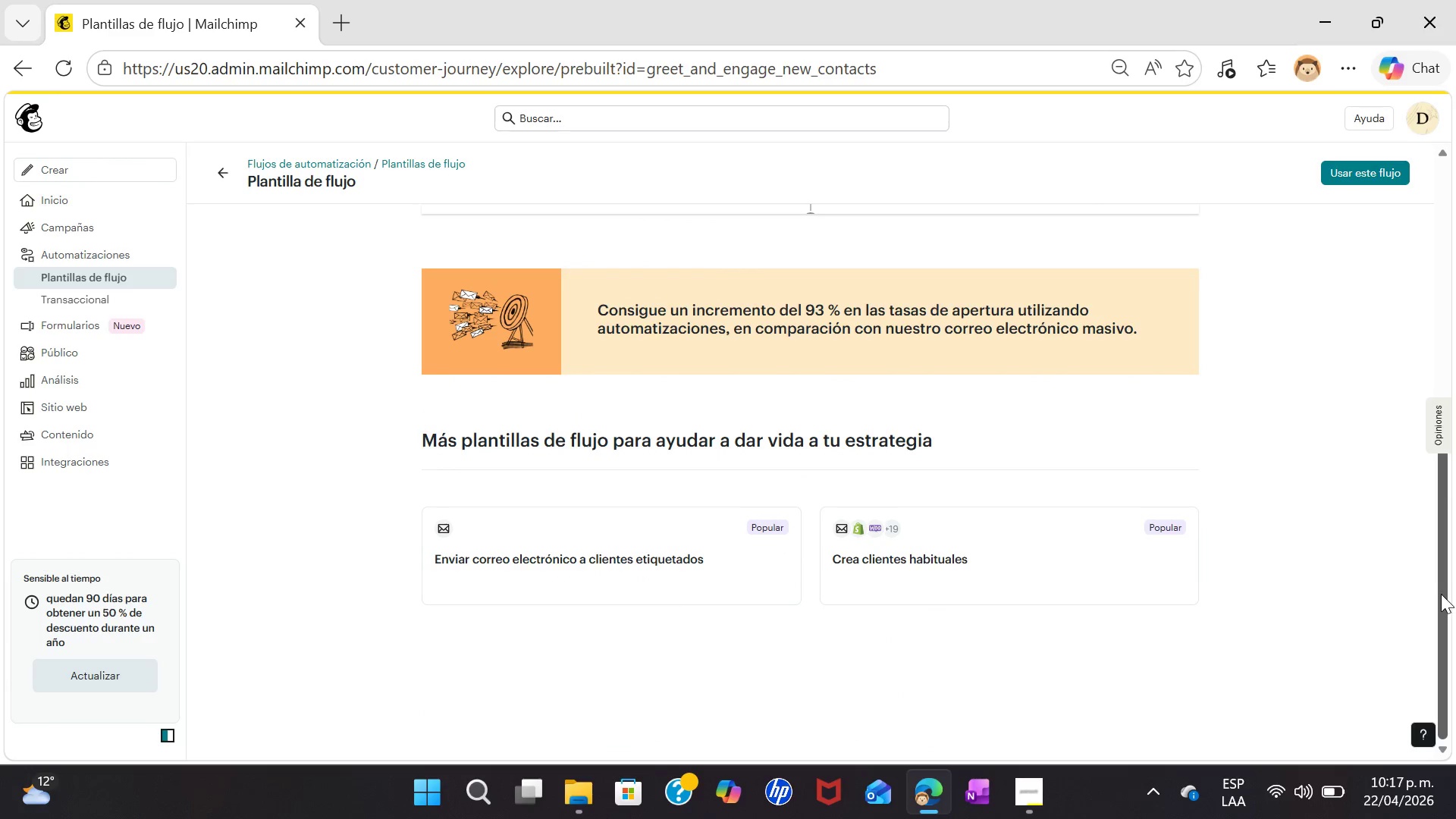 
left_click_drag(start_coordinate=[1440, 592], to_coordinate=[1407, 288])
 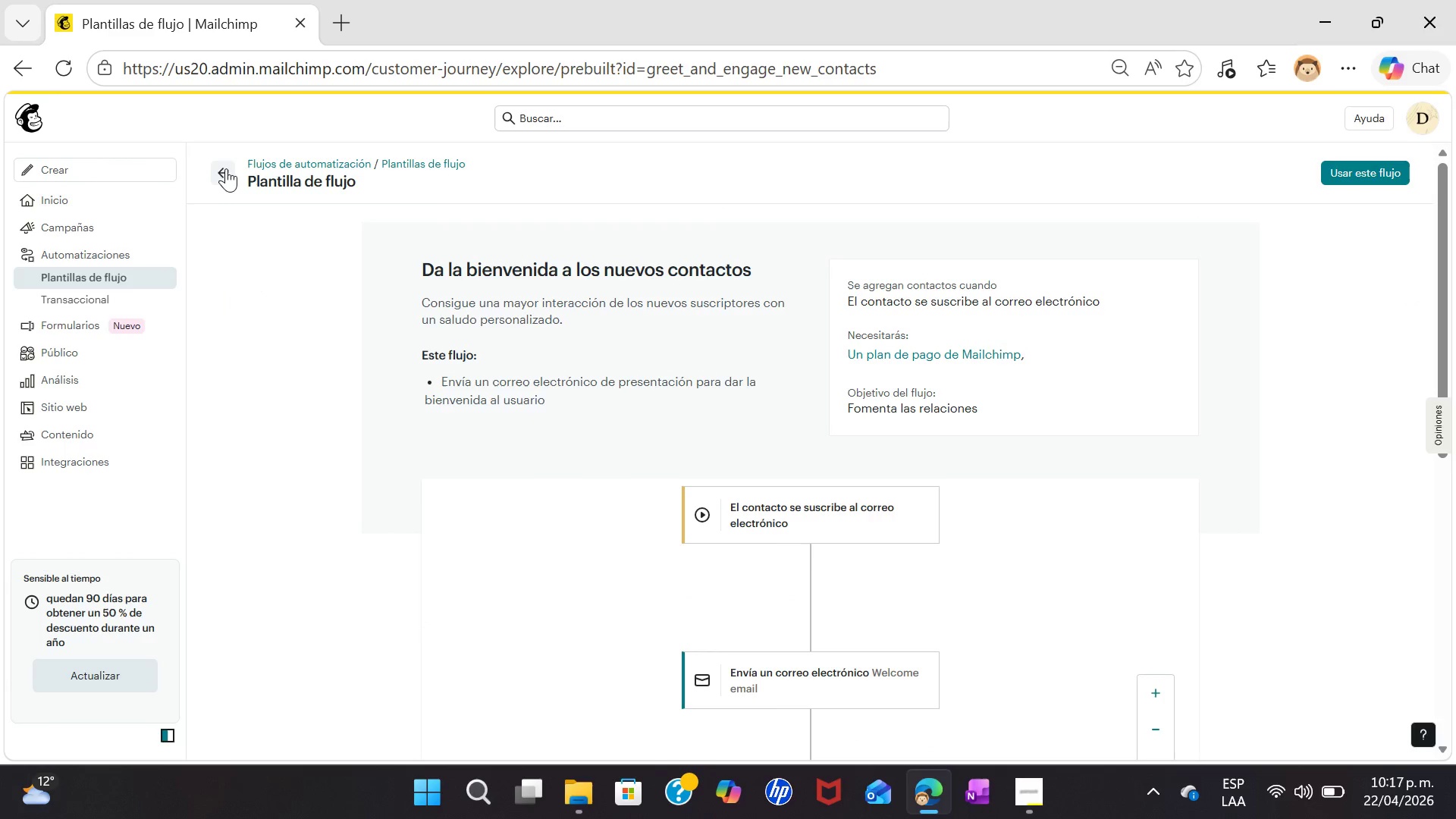 
left_click([226, 166])
 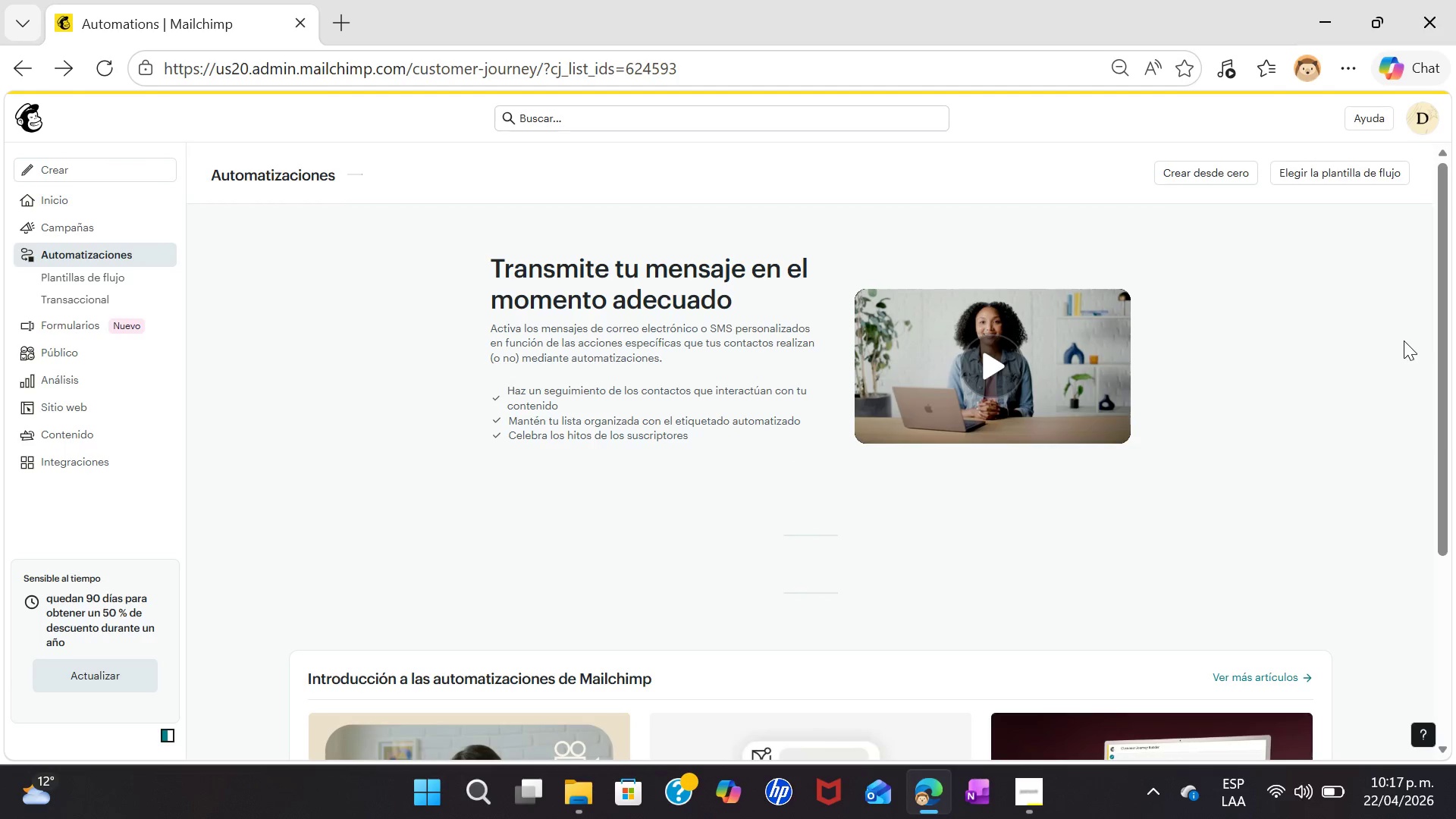 
left_click_drag(start_coordinate=[1442, 337], to_coordinate=[1441, 290])
 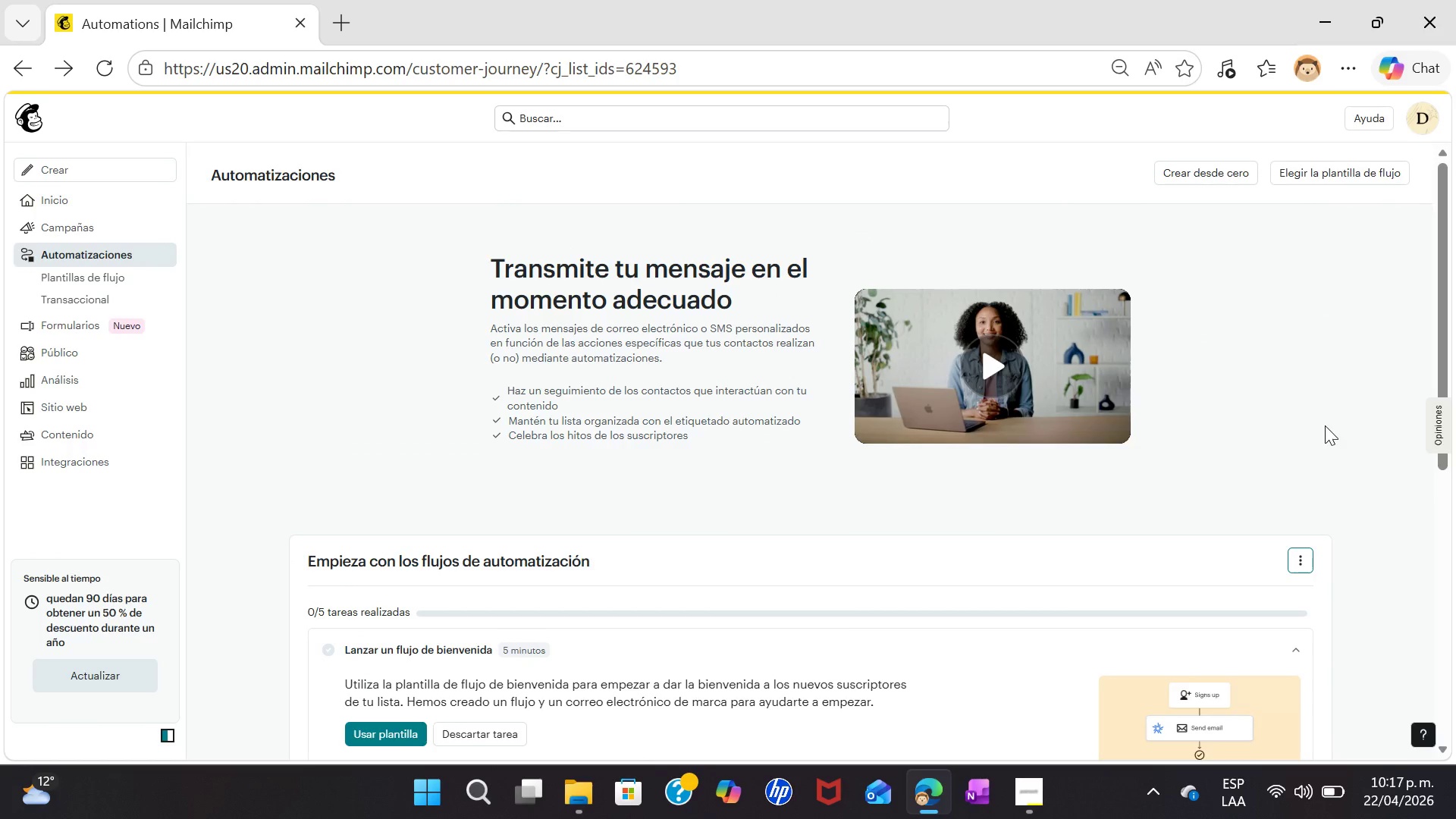 
mouse_move([1257, 420])
 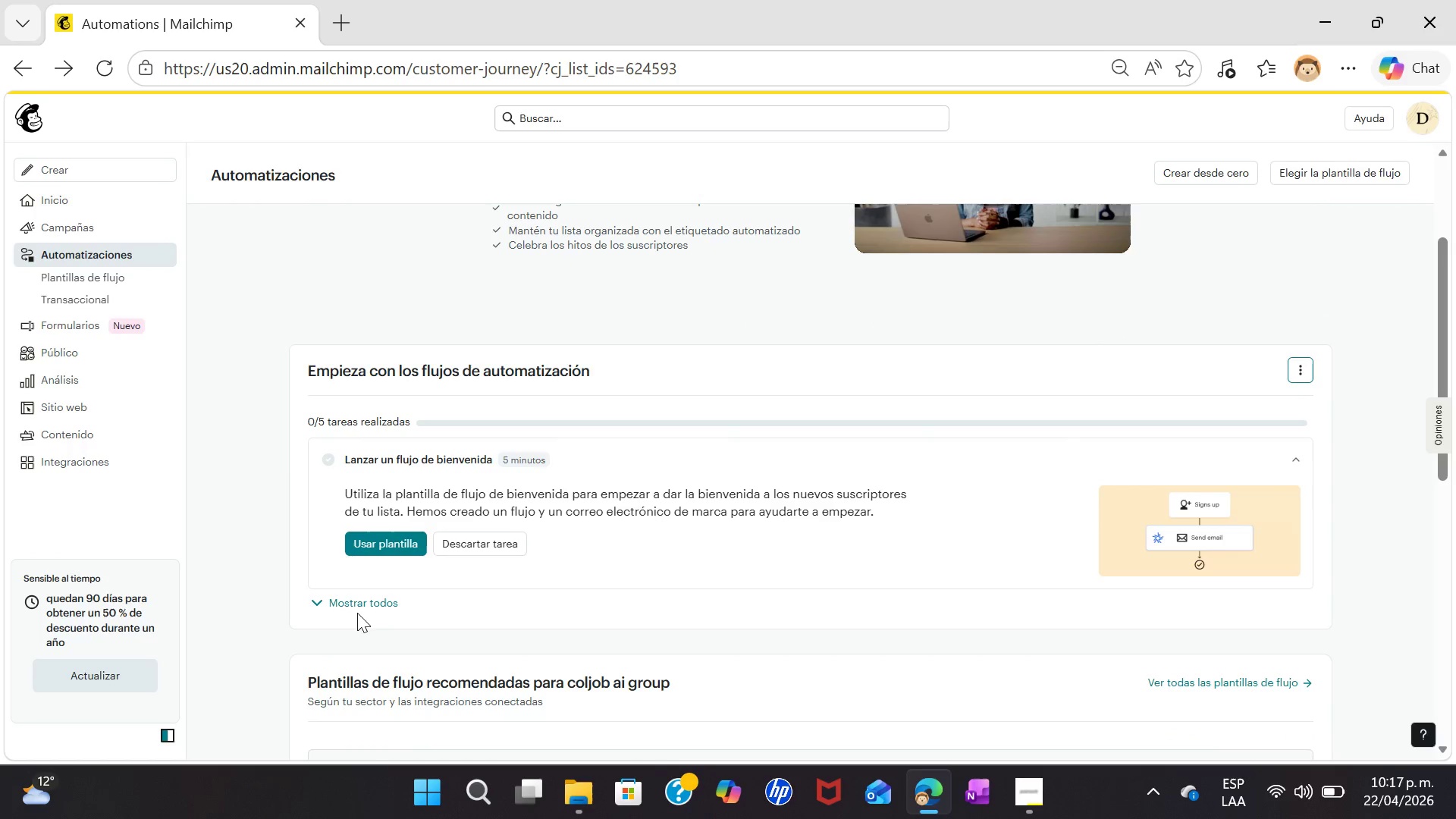 
left_click([344, 615])
 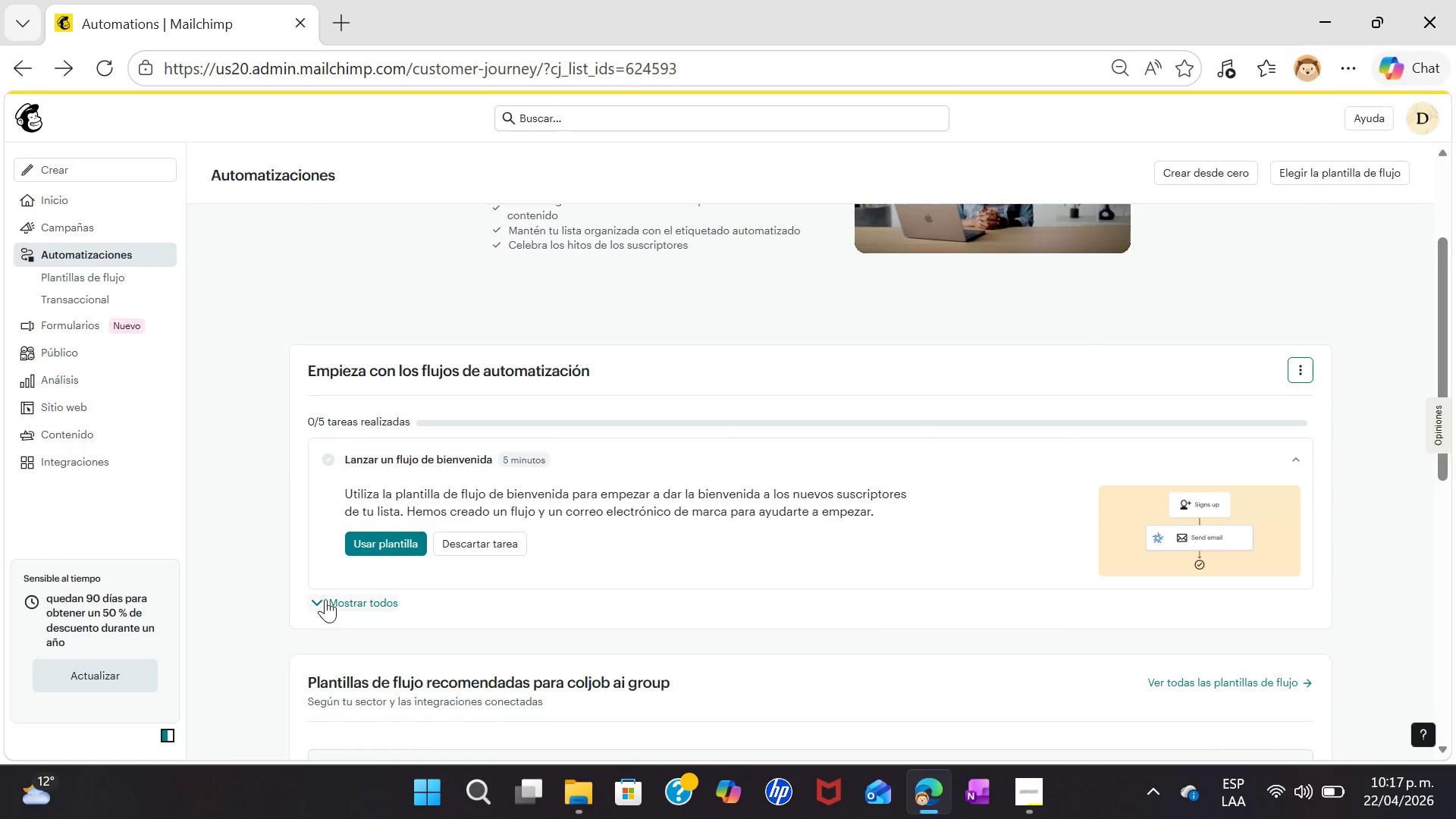 
left_click([323, 598])
 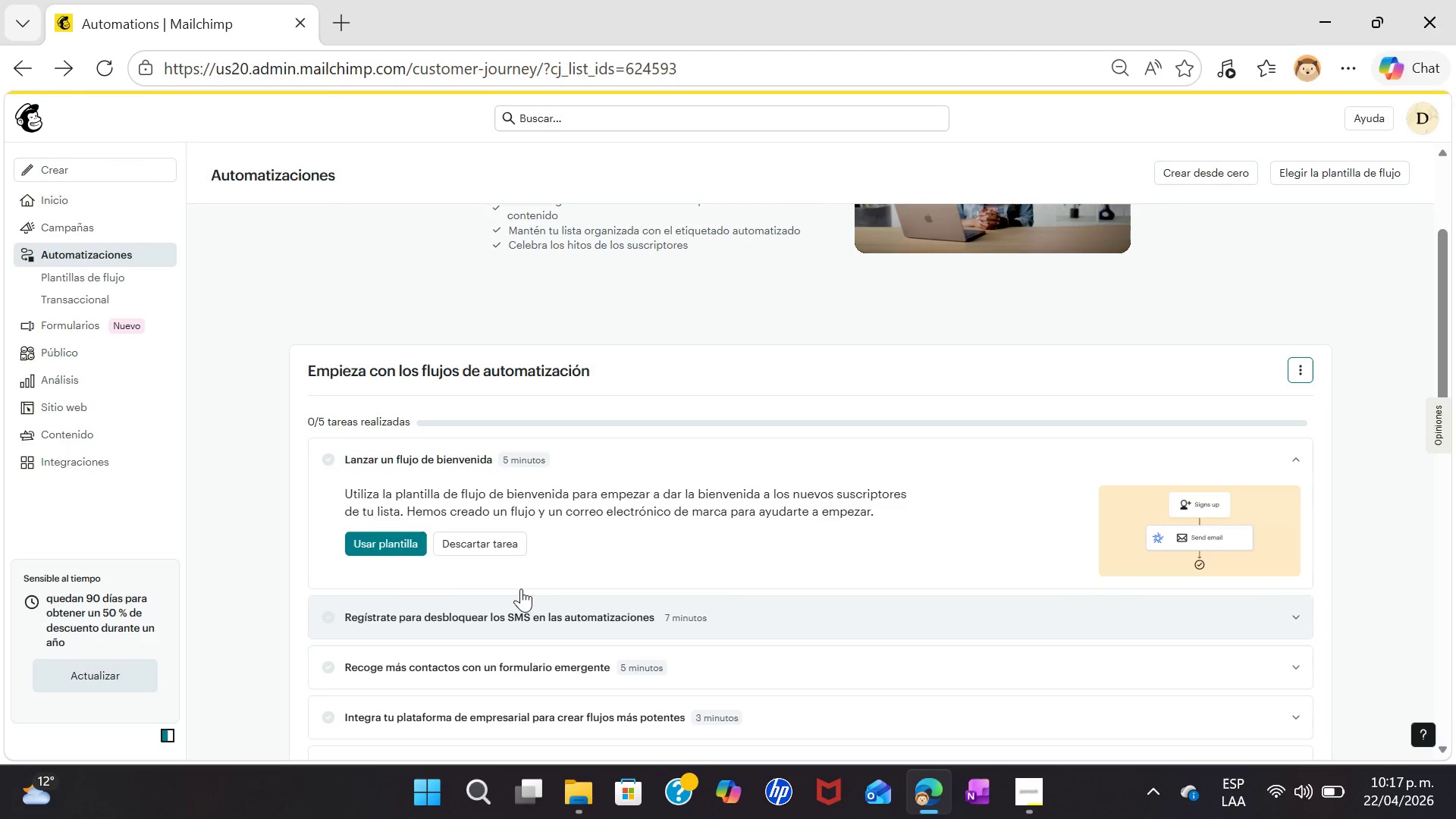 
left_click_drag(start_coordinate=[1446, 342], to_coordinate=[1443, 372])
 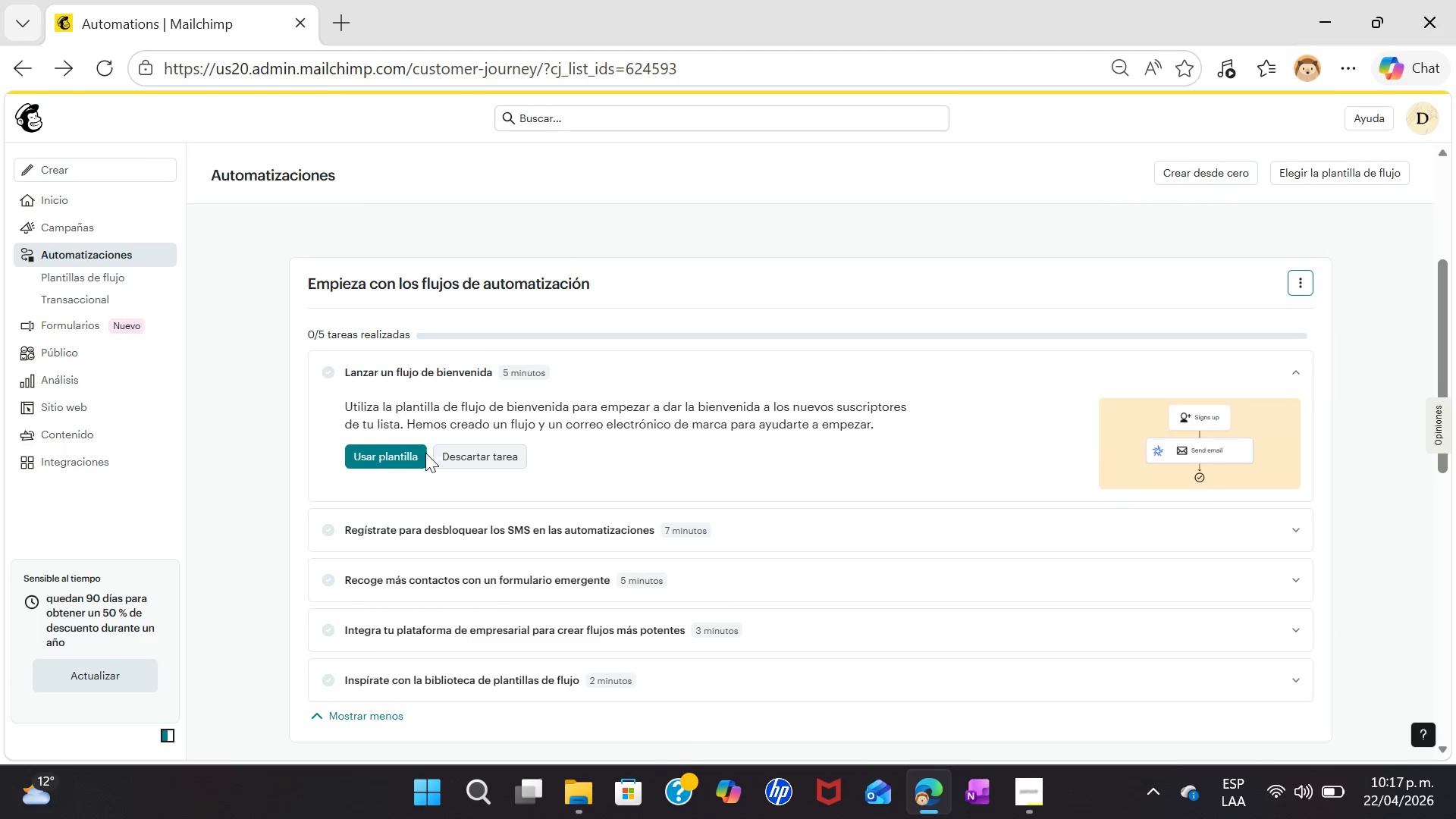 
left_click([420, 454])
 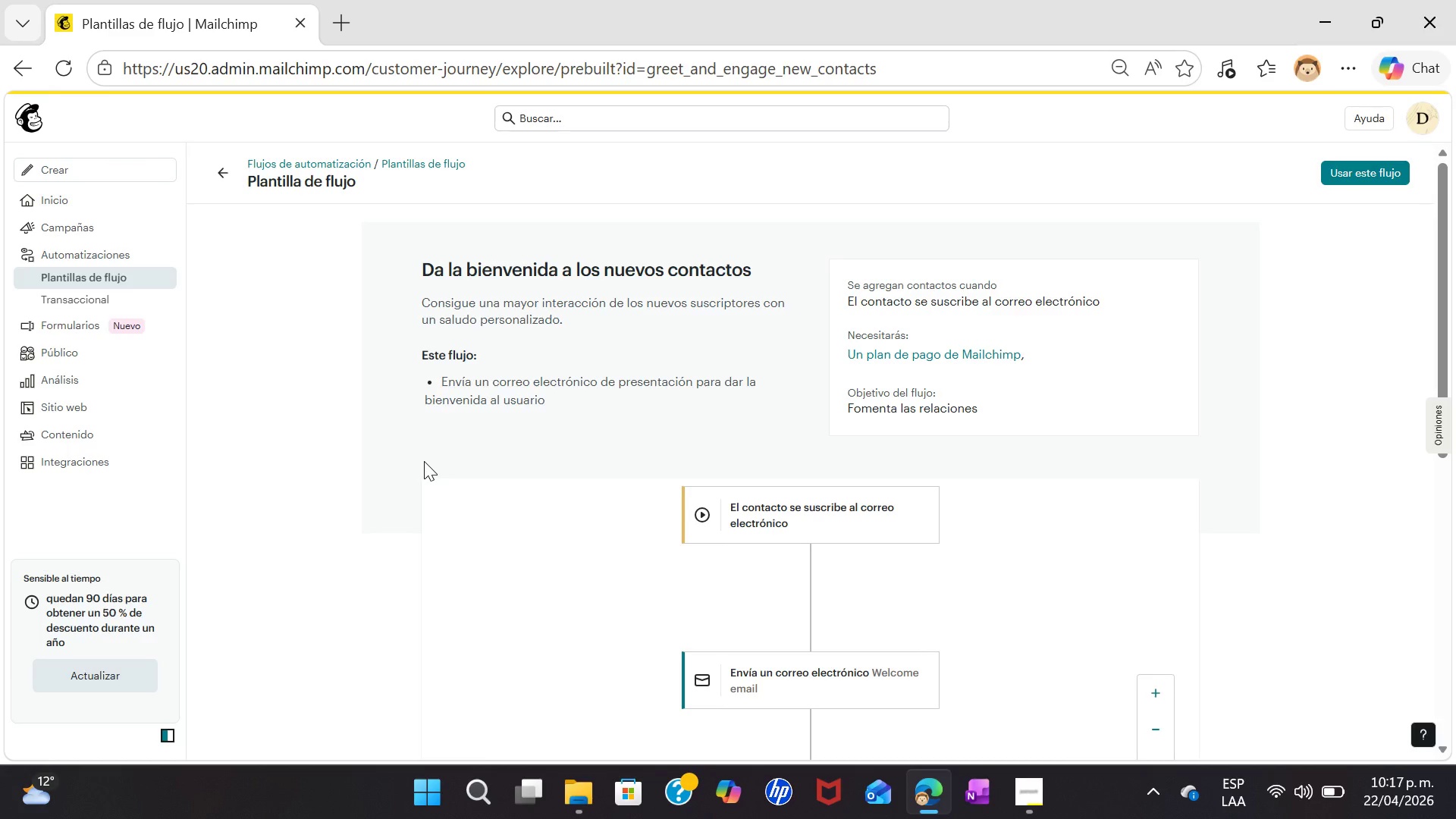 
wait(26.38)
 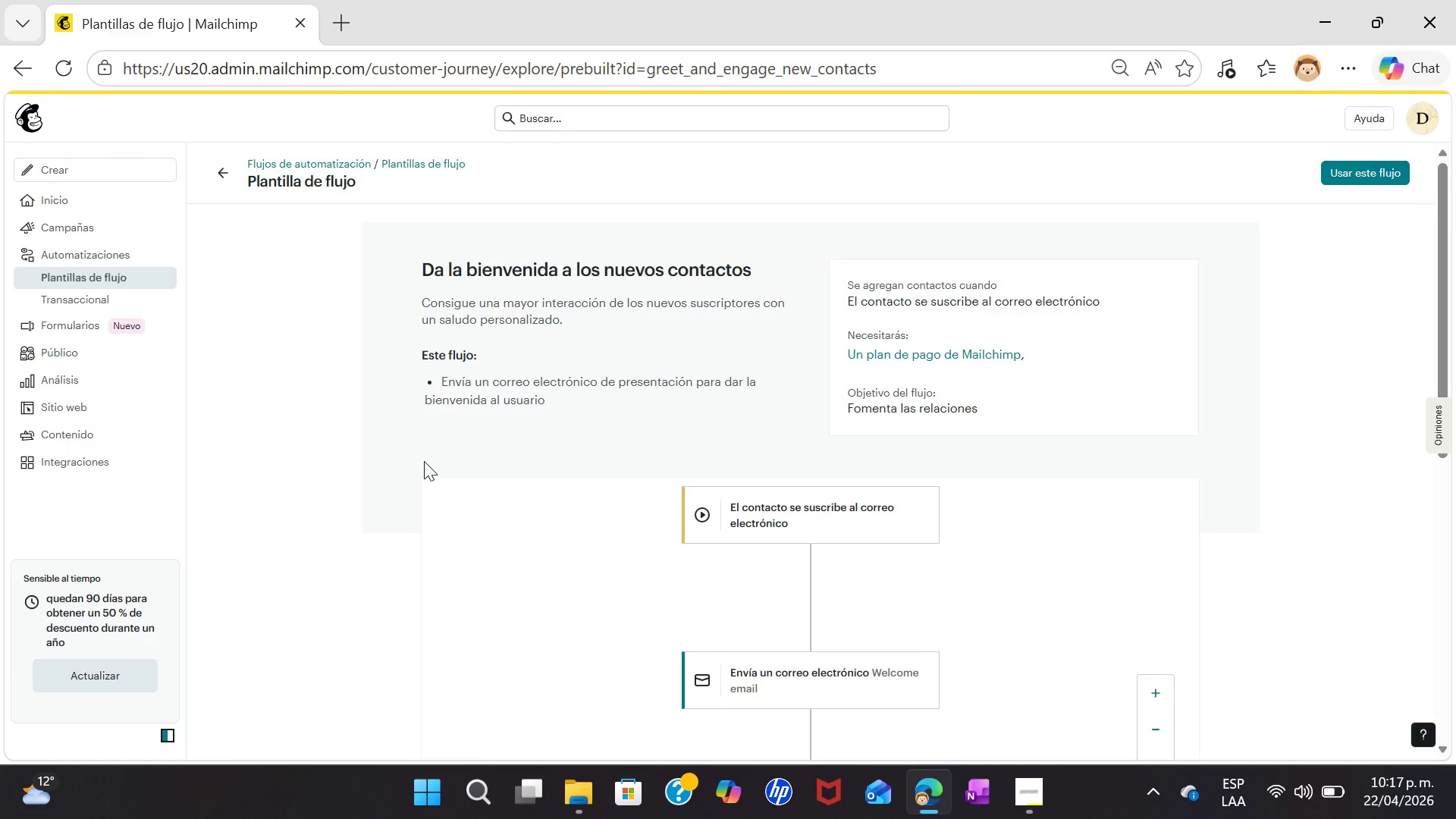 
left_click([134, 250])
 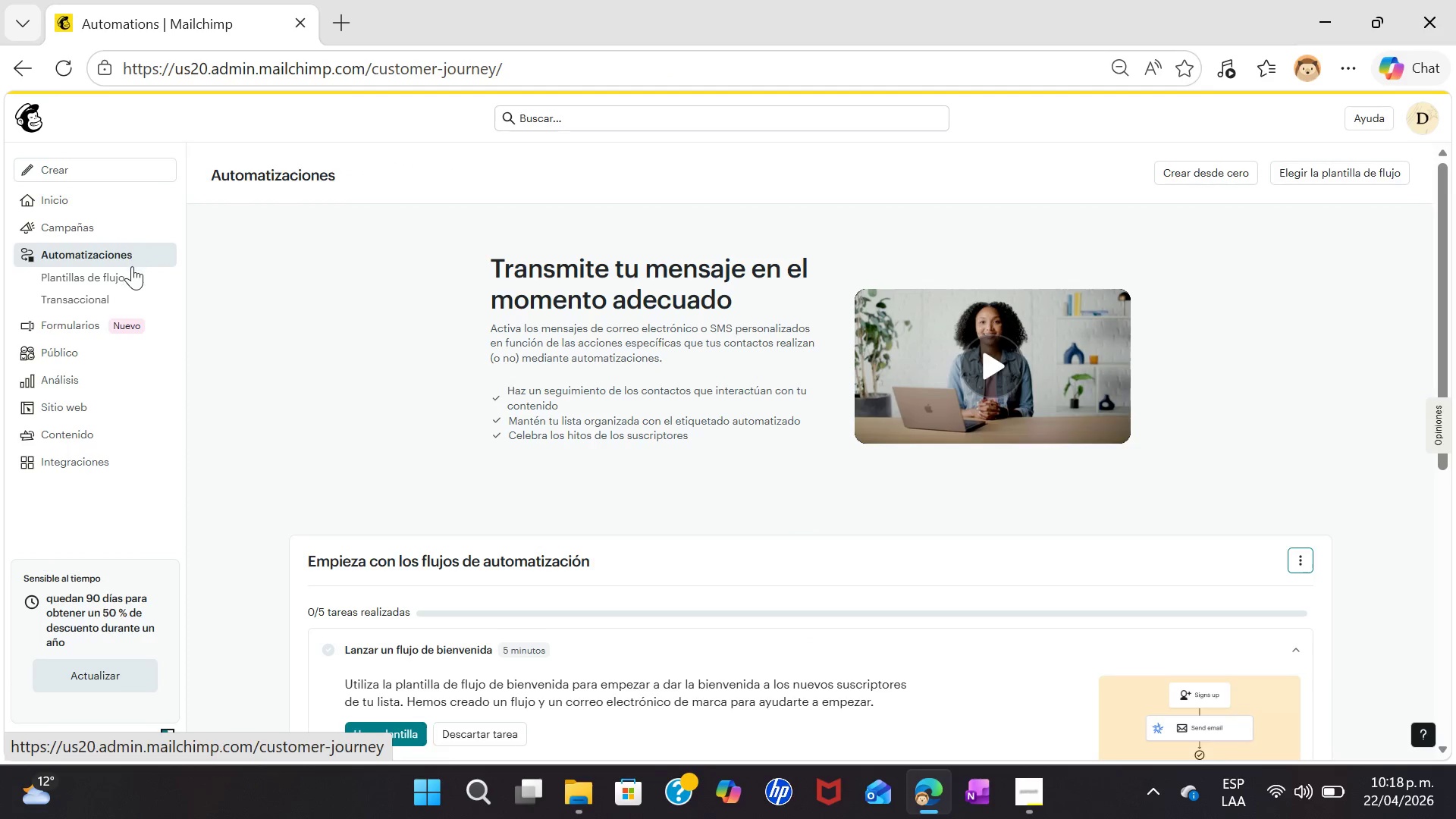 
wait(6.83)
 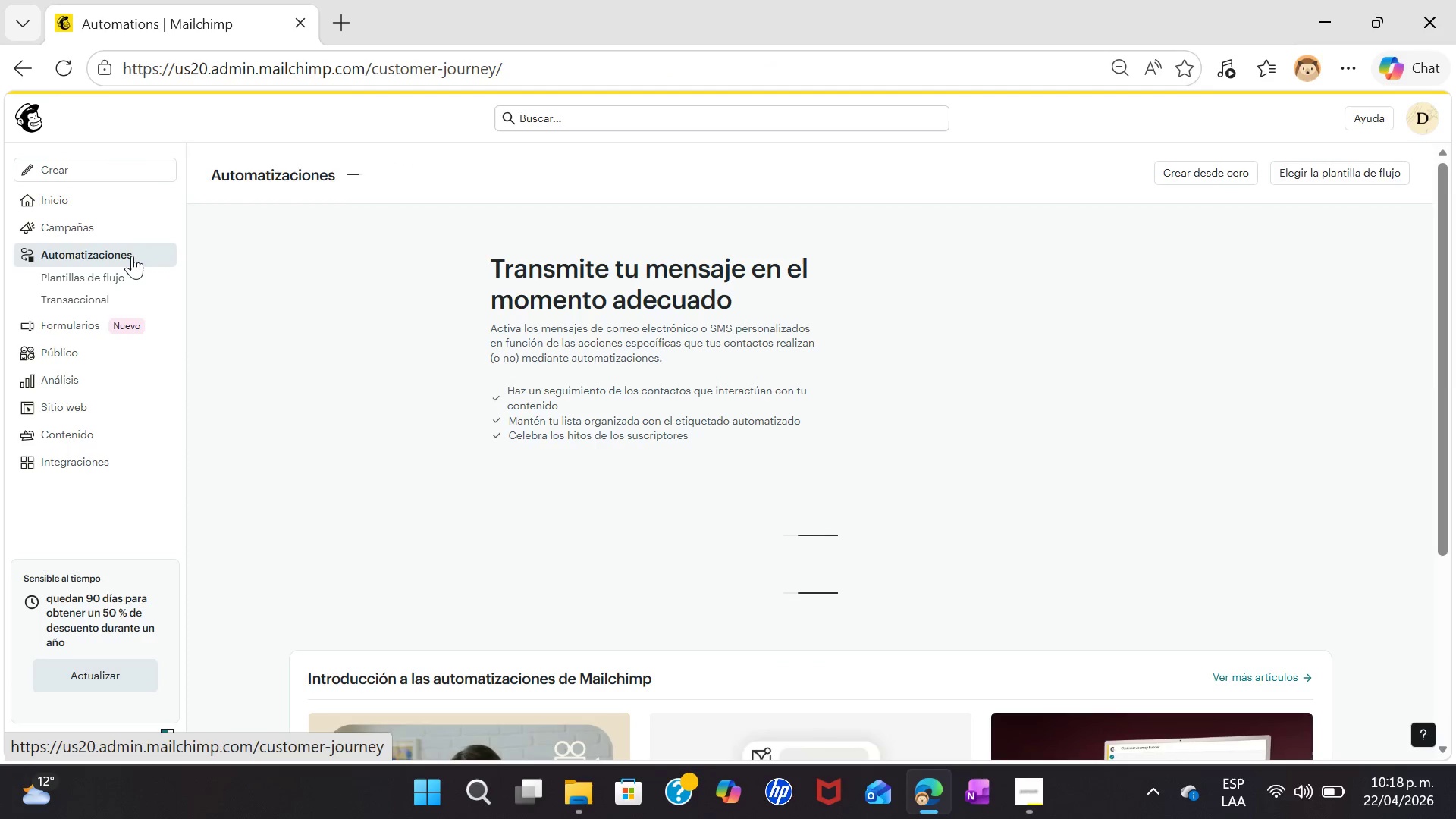 
left_click([124, 280])
 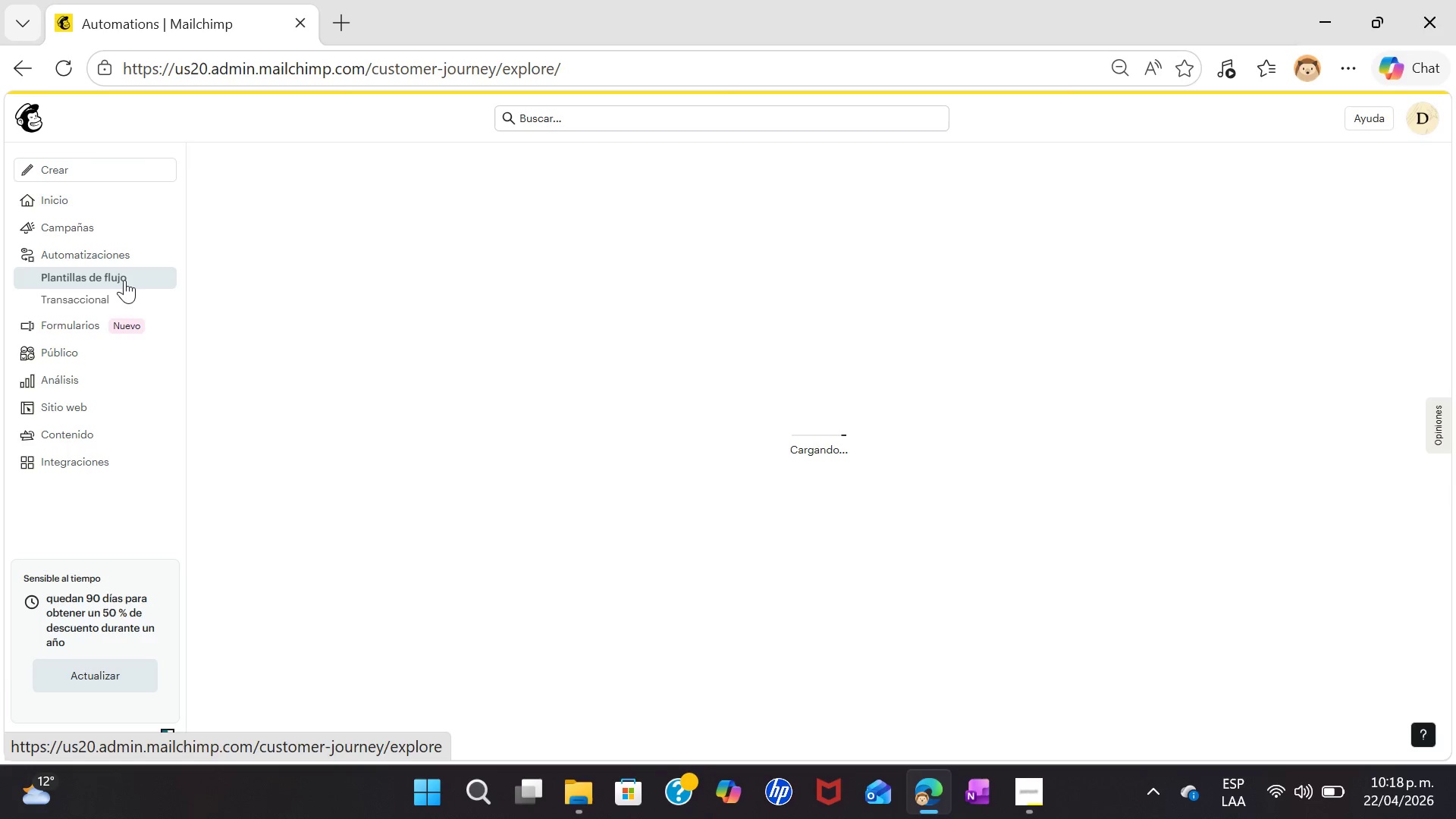 
wait(8.78)
 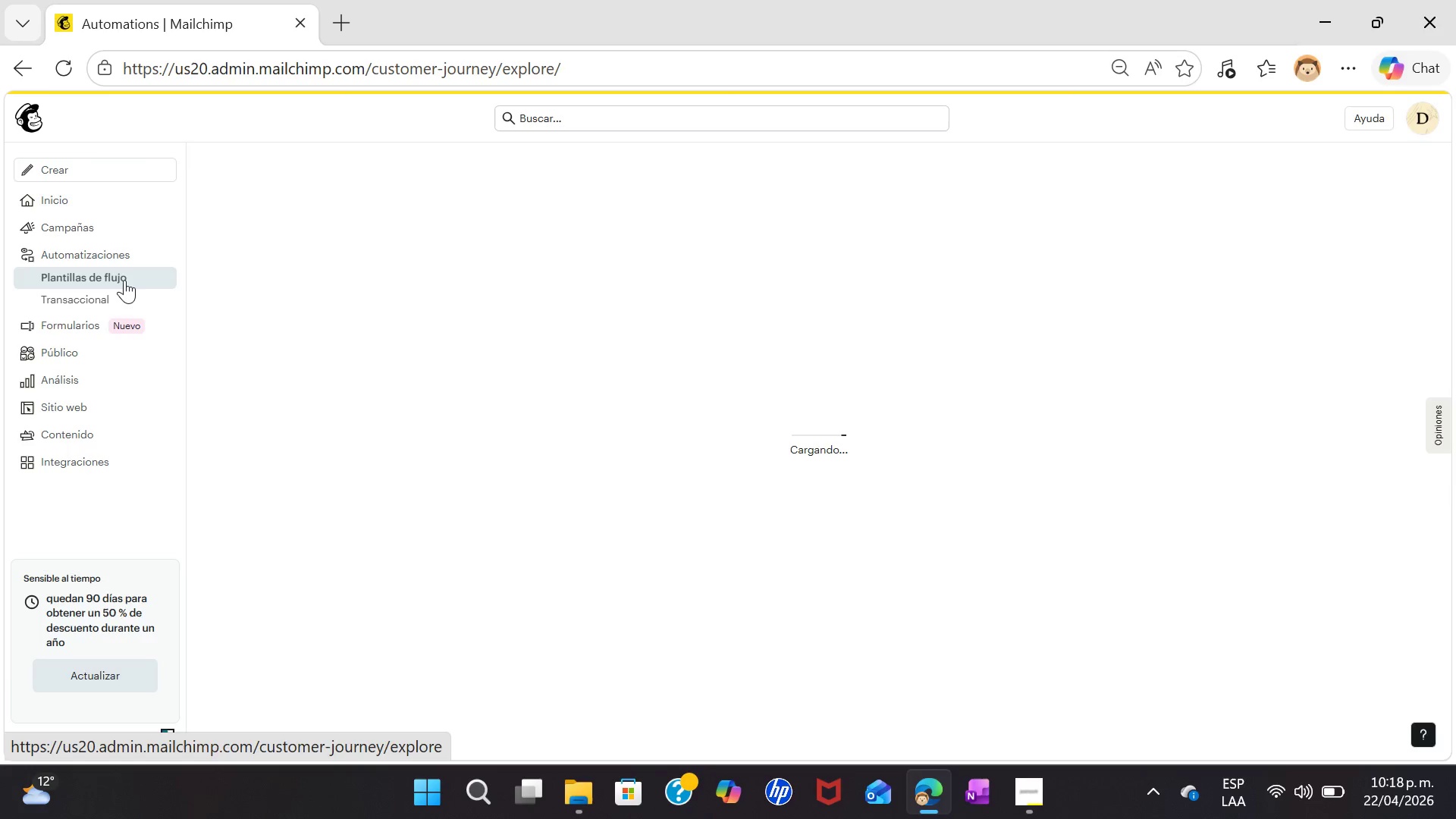 
left_click([110, 256])
 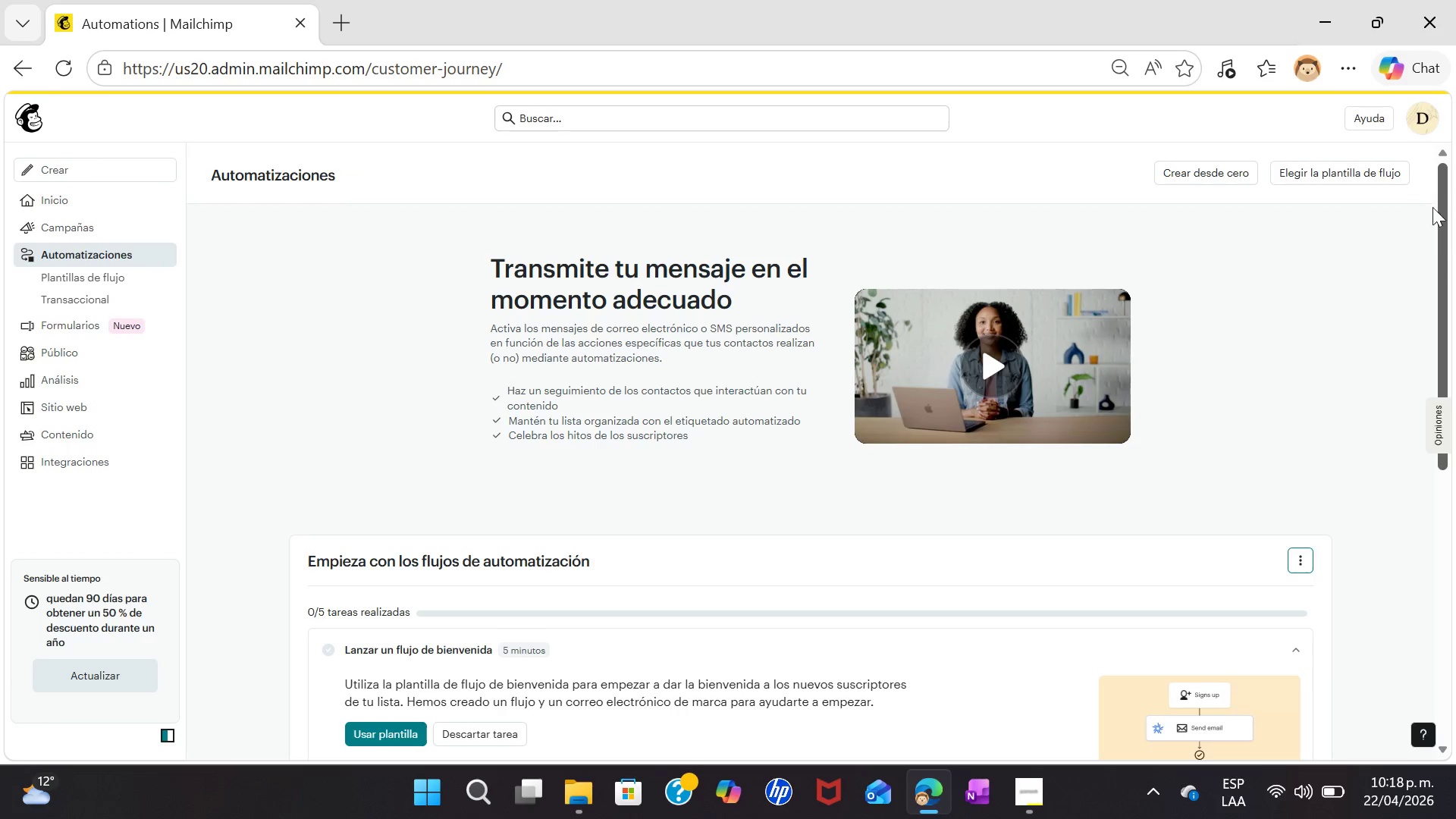 
left_click_drag(start_coordinate=[1447, 218], to_coordinate=[1454, 350])
 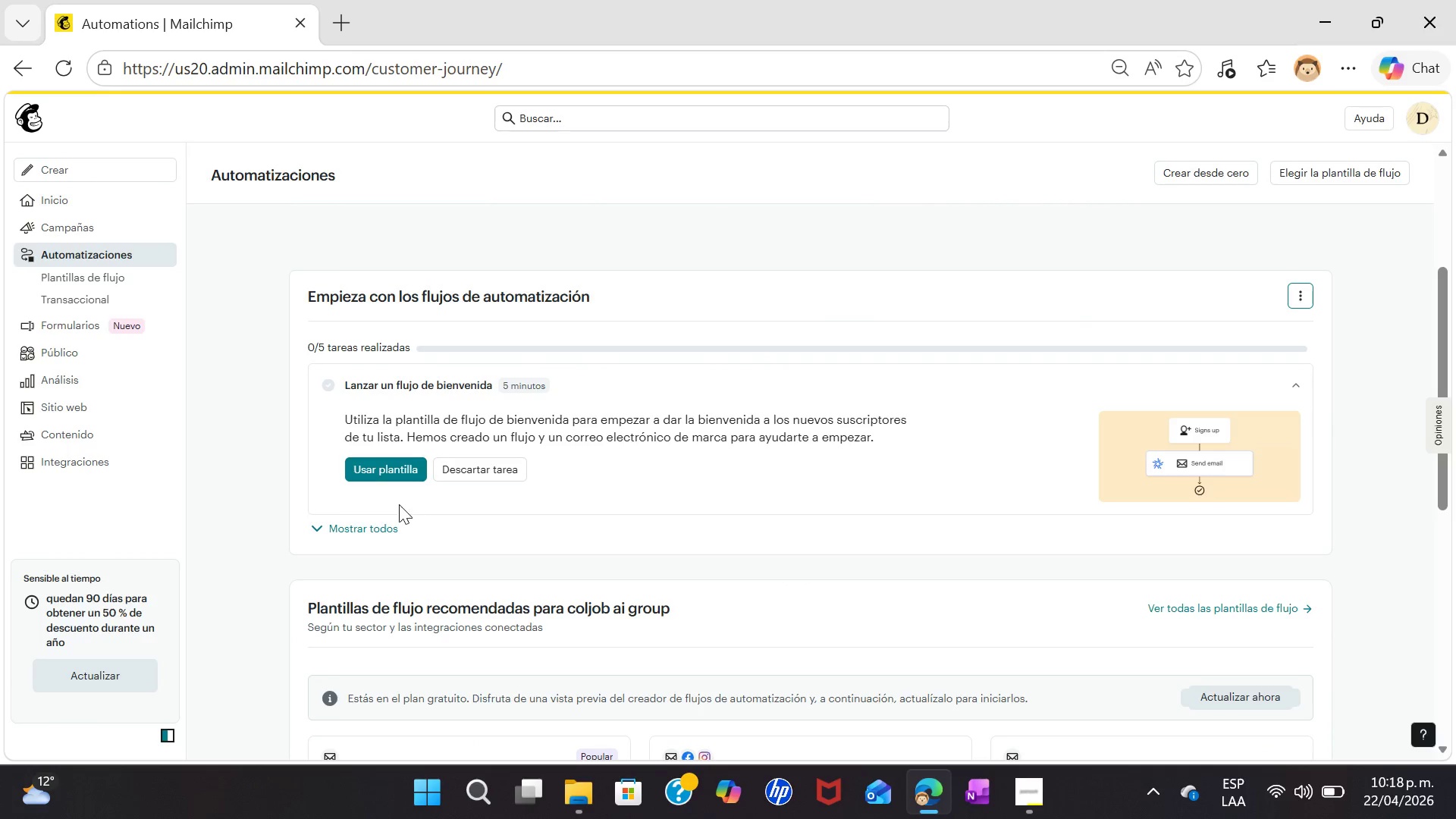 
left_click([365, 529])
 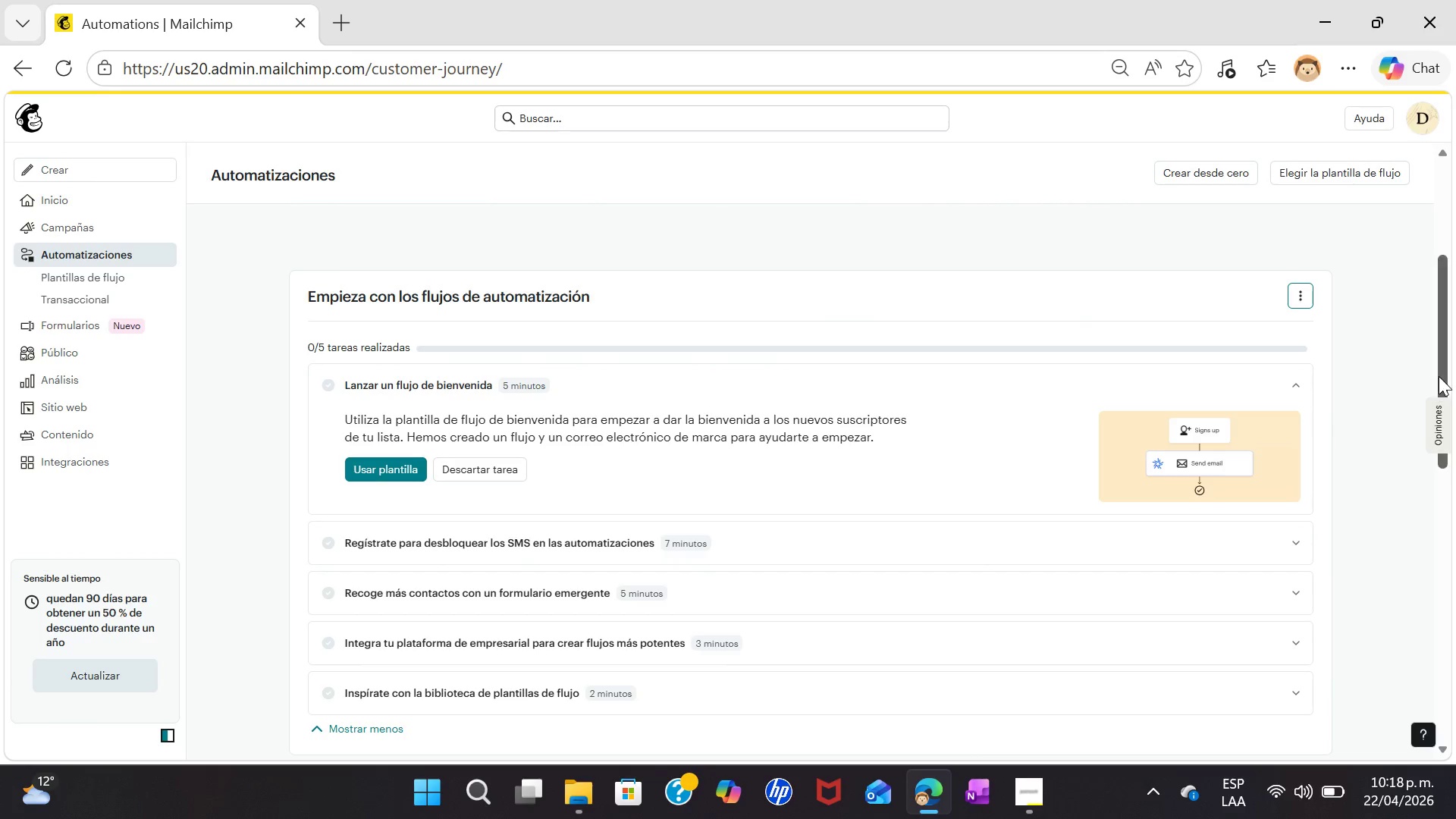 
left_click_drag(start_coordinate=[1444, 362], to_coordinate=[1451, 435])
 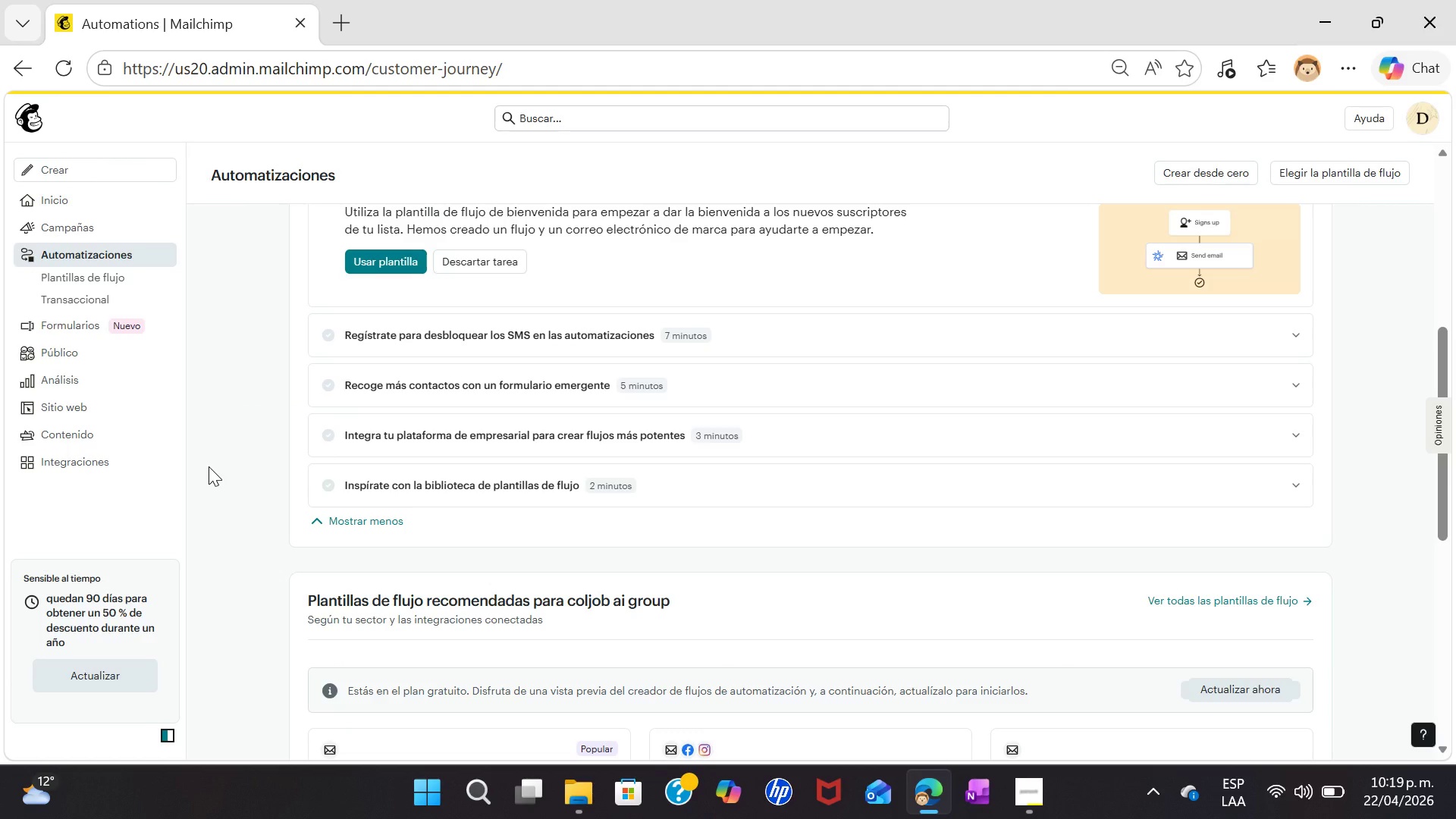 
wait(32.48)
 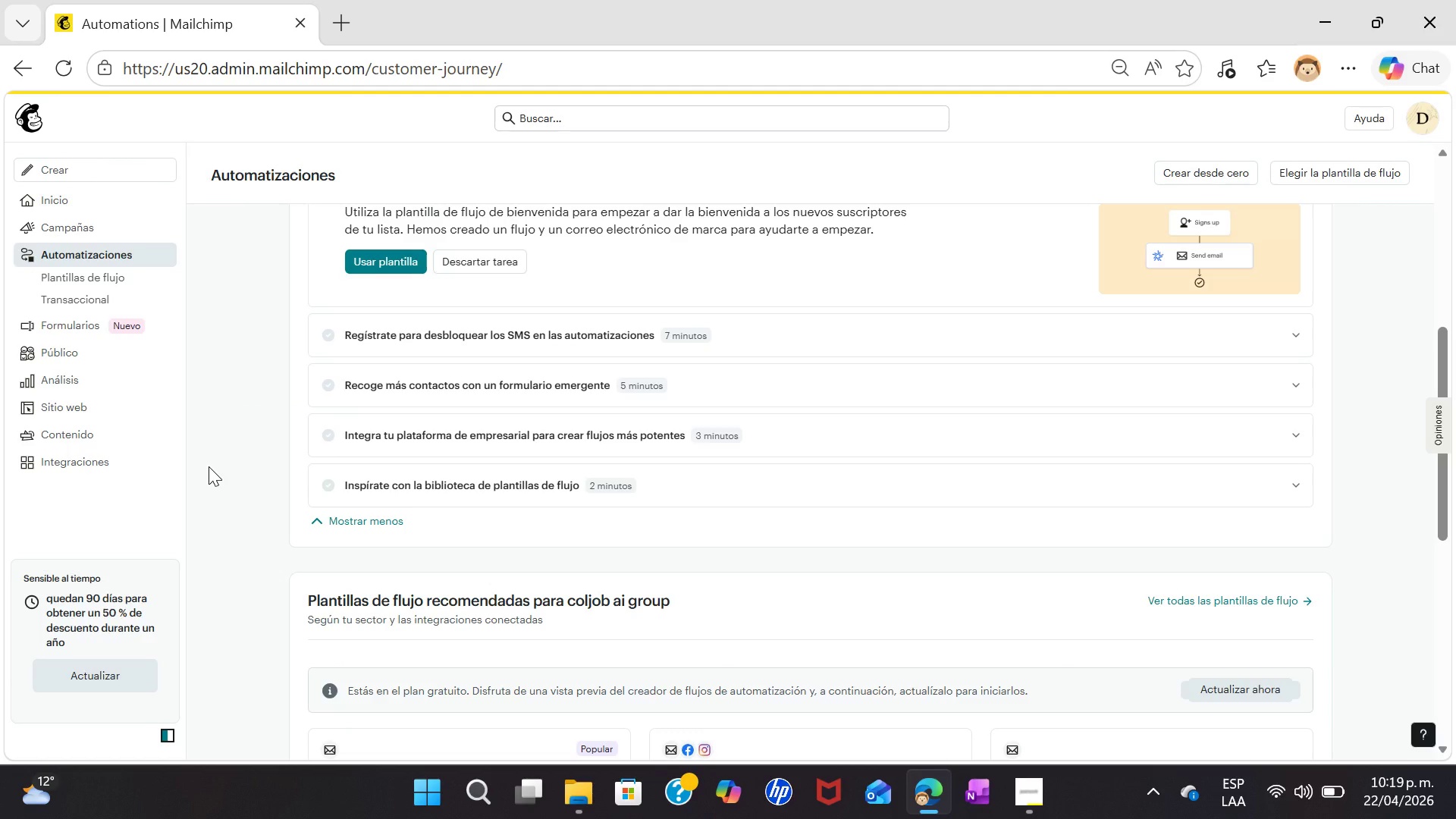 
left_click([103, 291])
 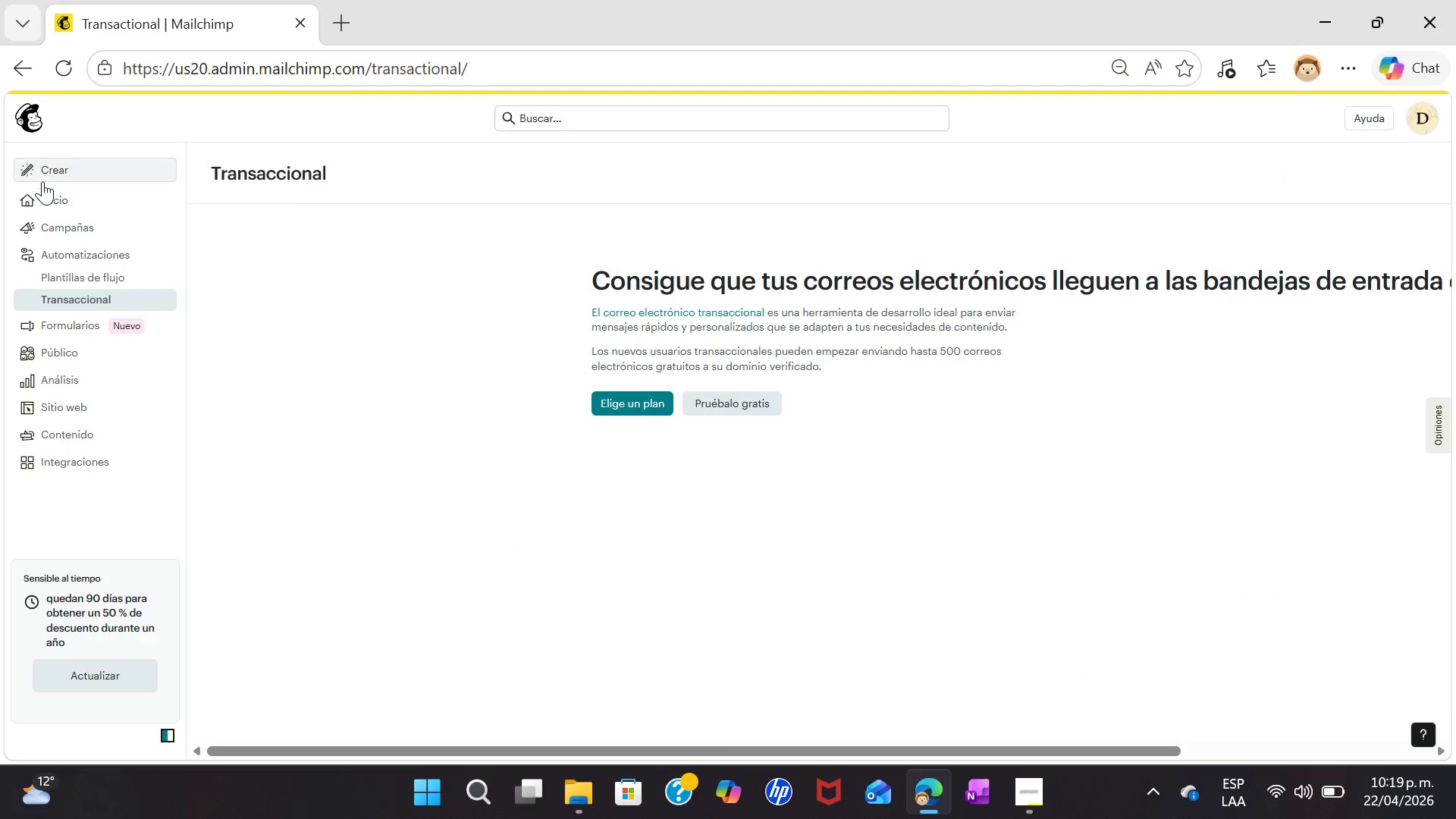 
left_click([77, 249])
 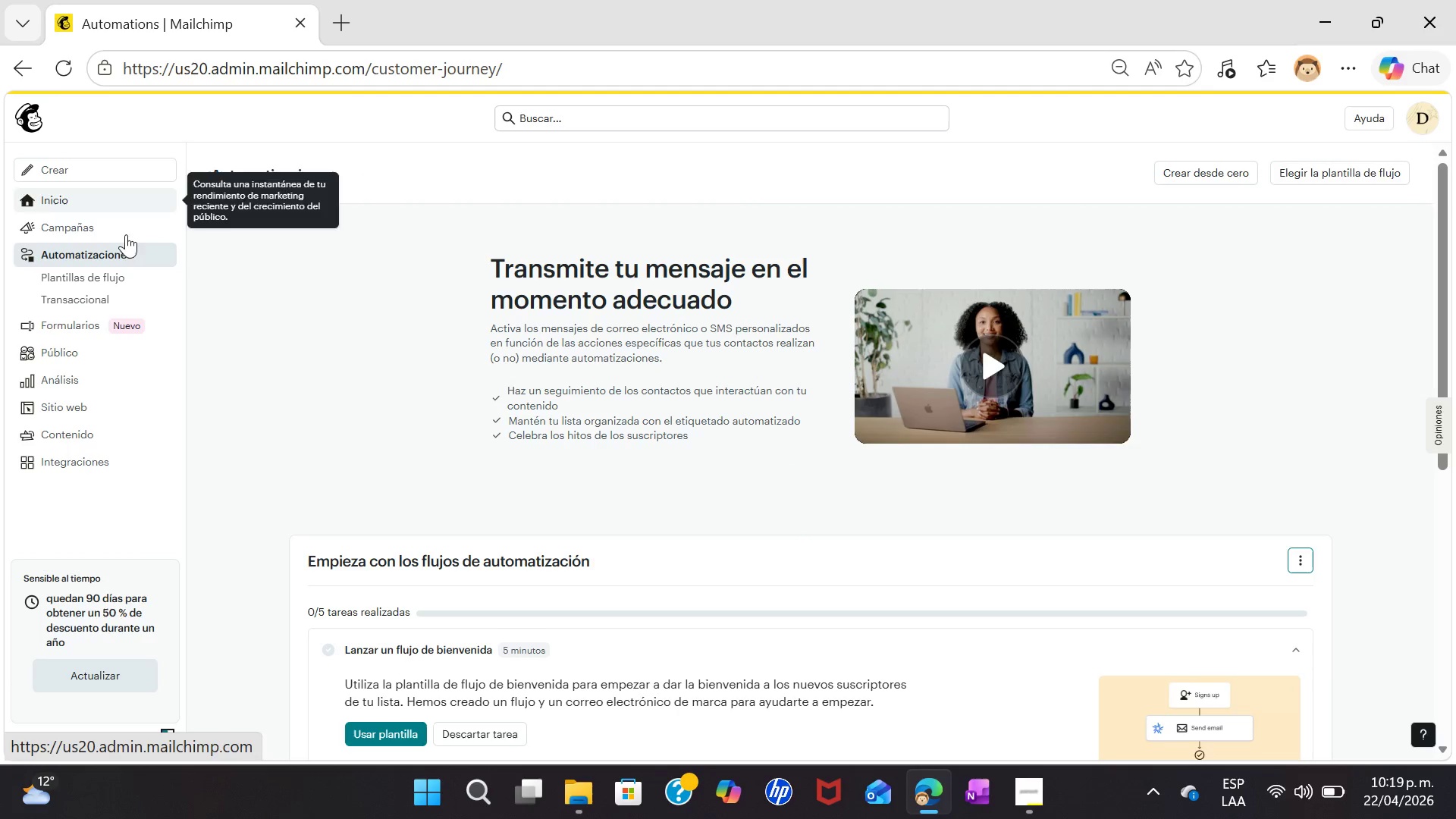 
wait(7.58)
 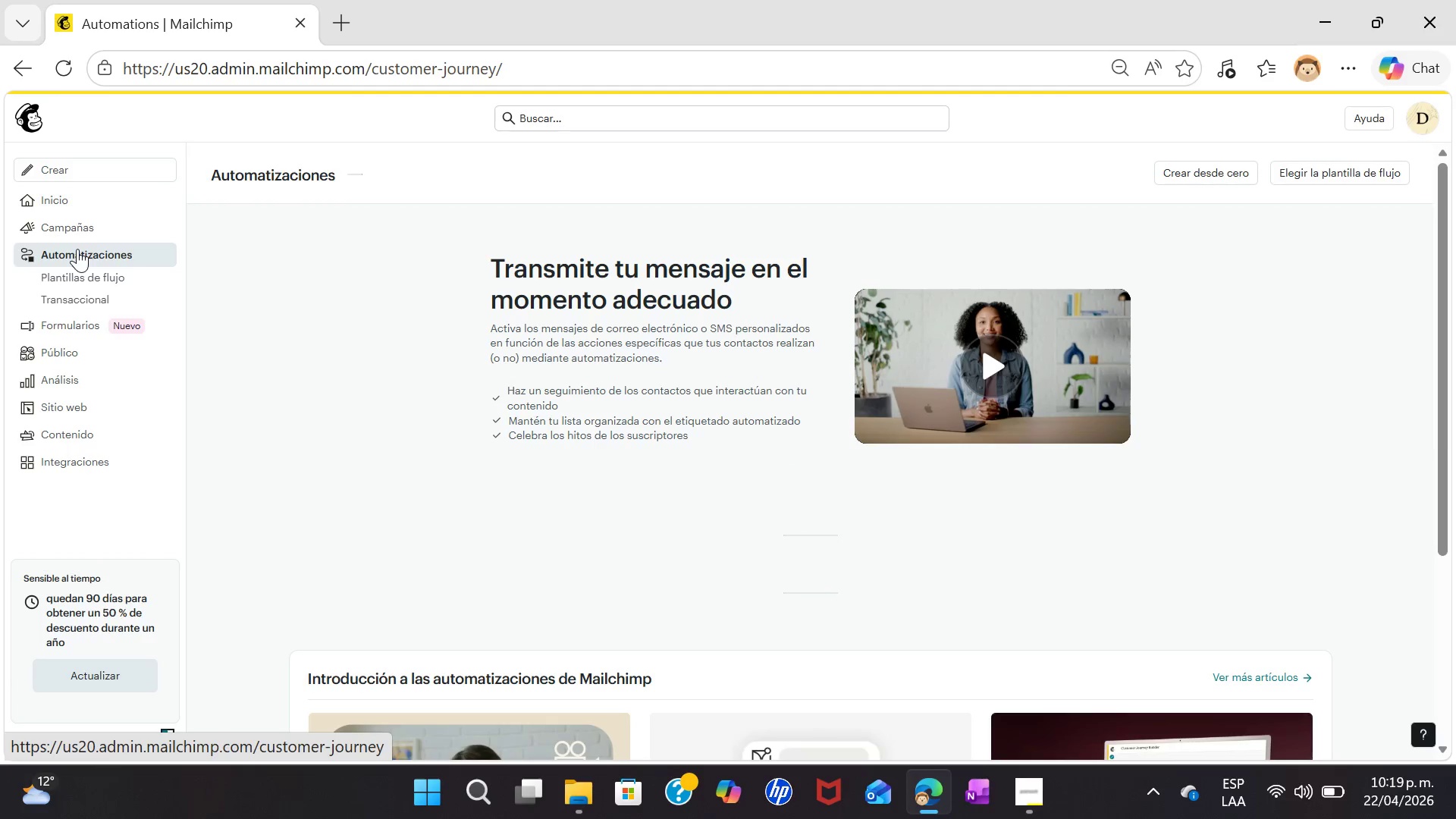 
left_click([1237, 174])
 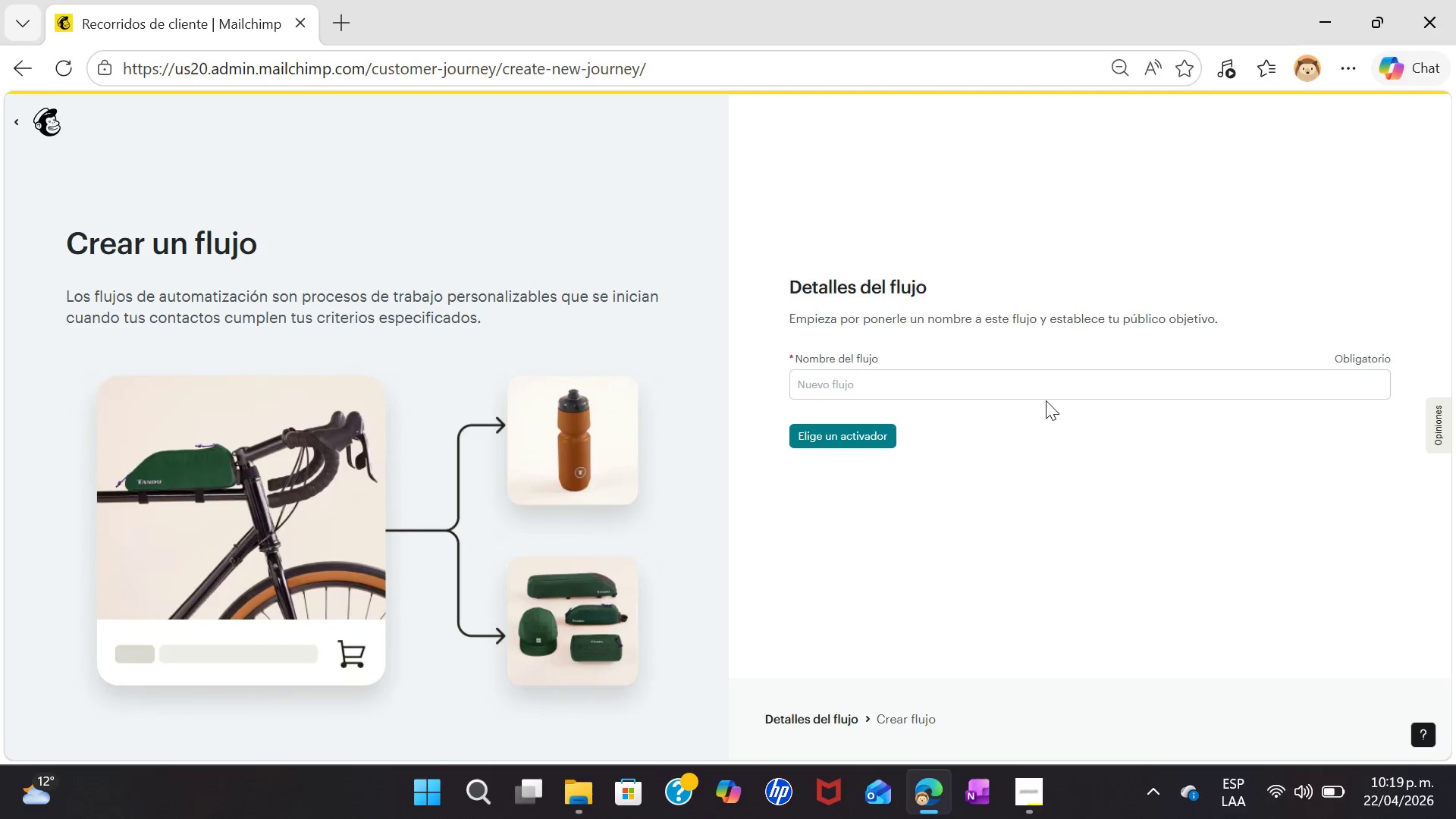 
left_click([1040, 384])
 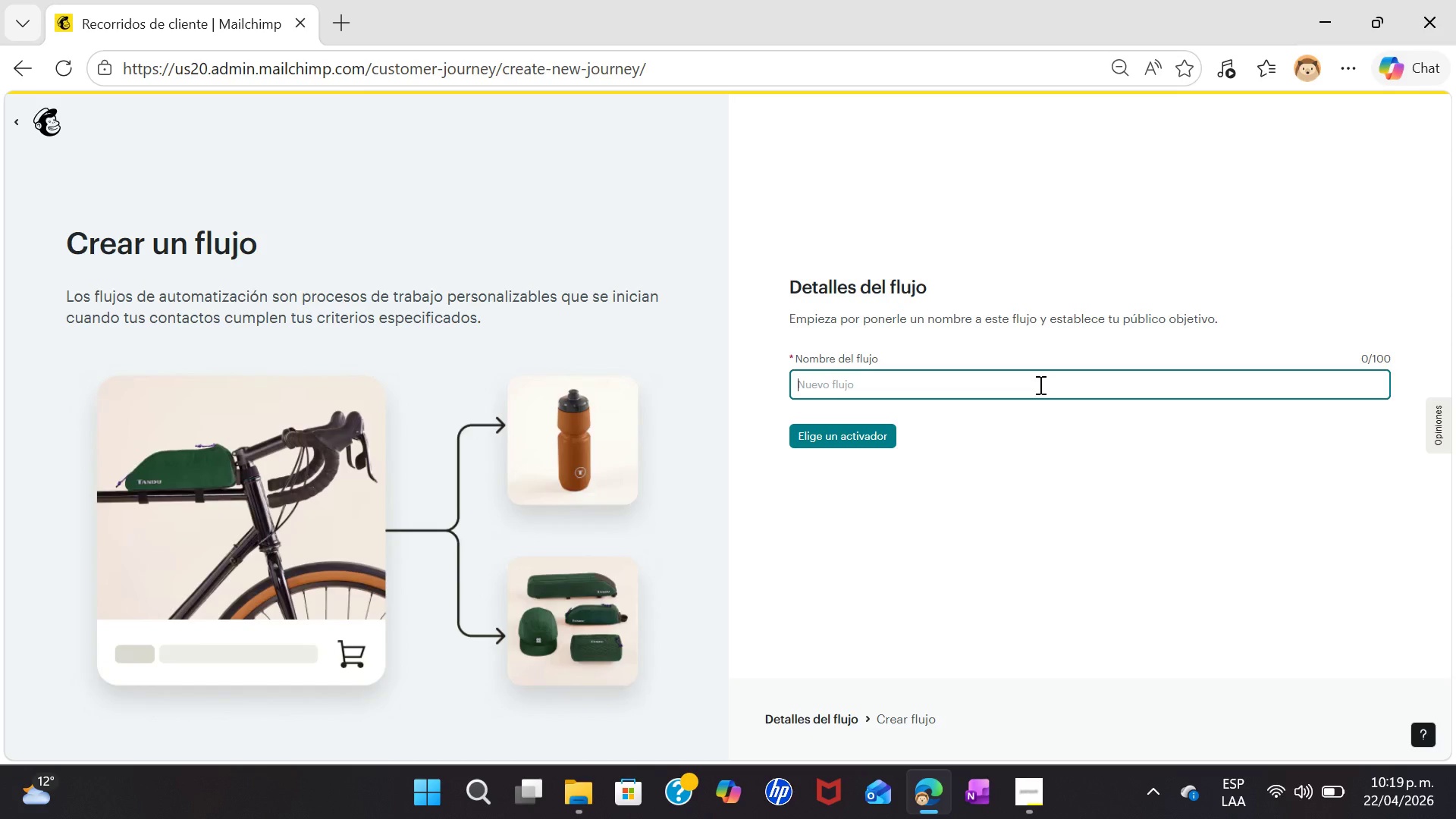 
key(N)
 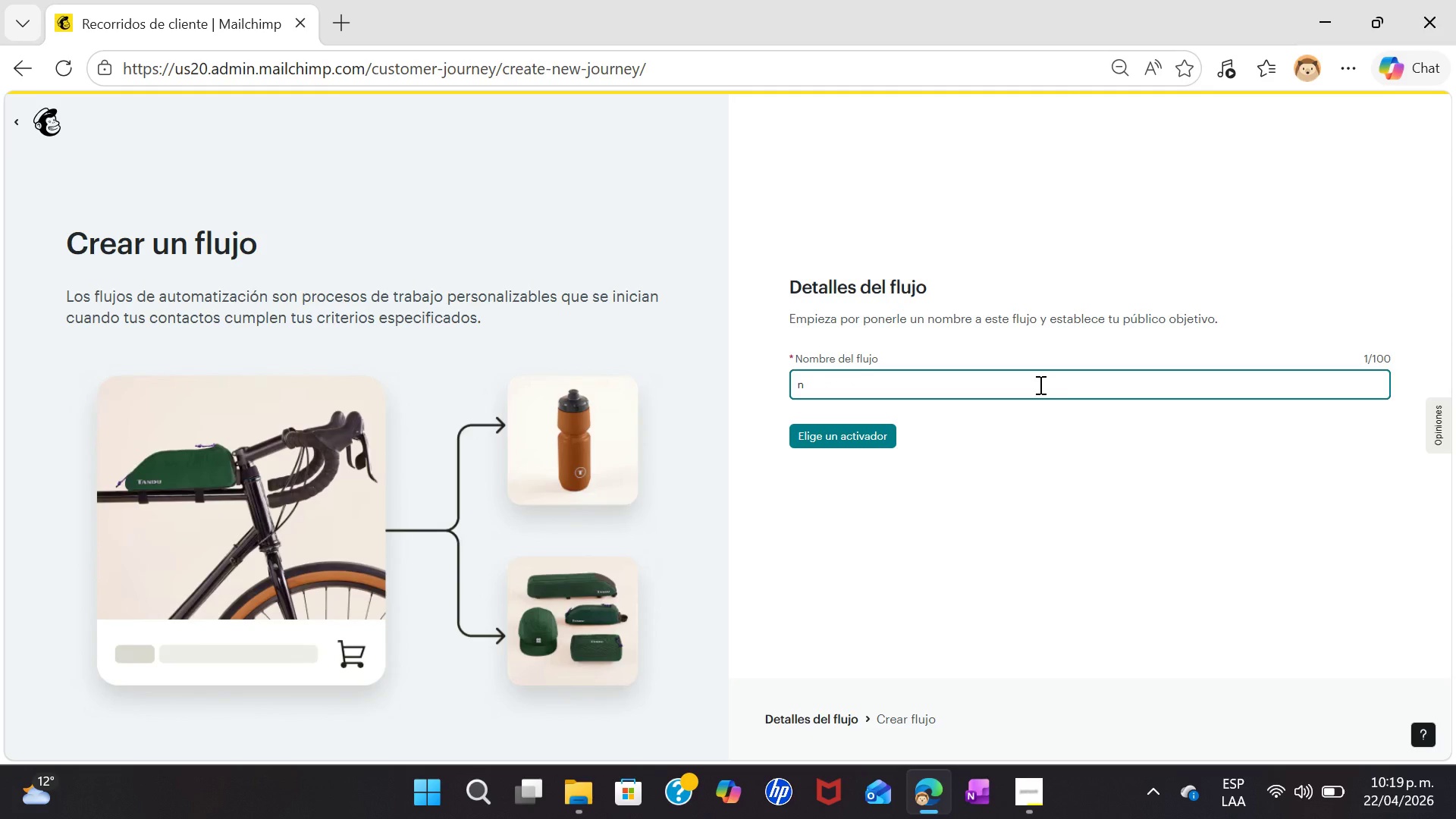 
key(Backspace)
 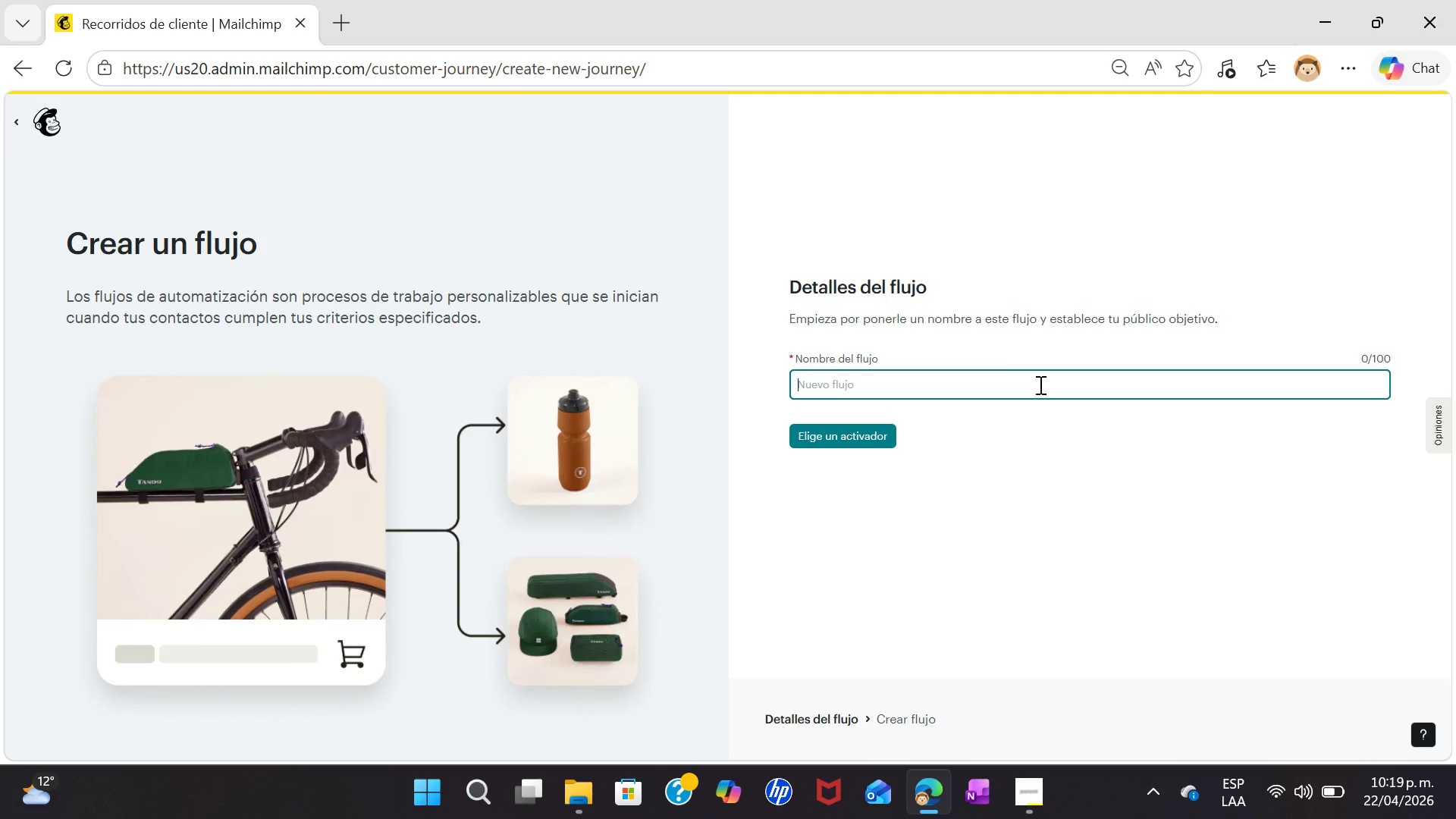 
left_click([30, 73])
 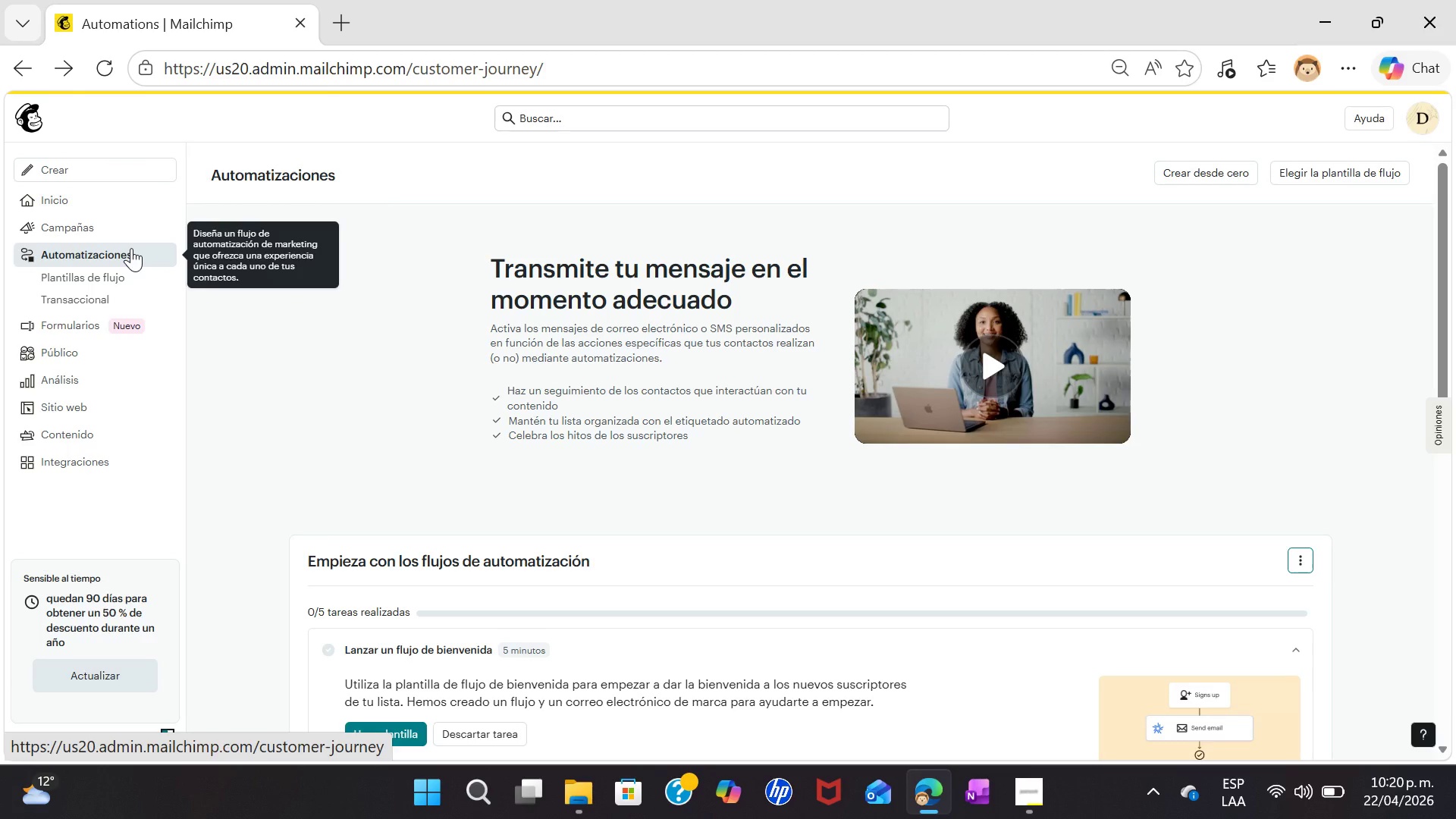 
wait(65.83)
 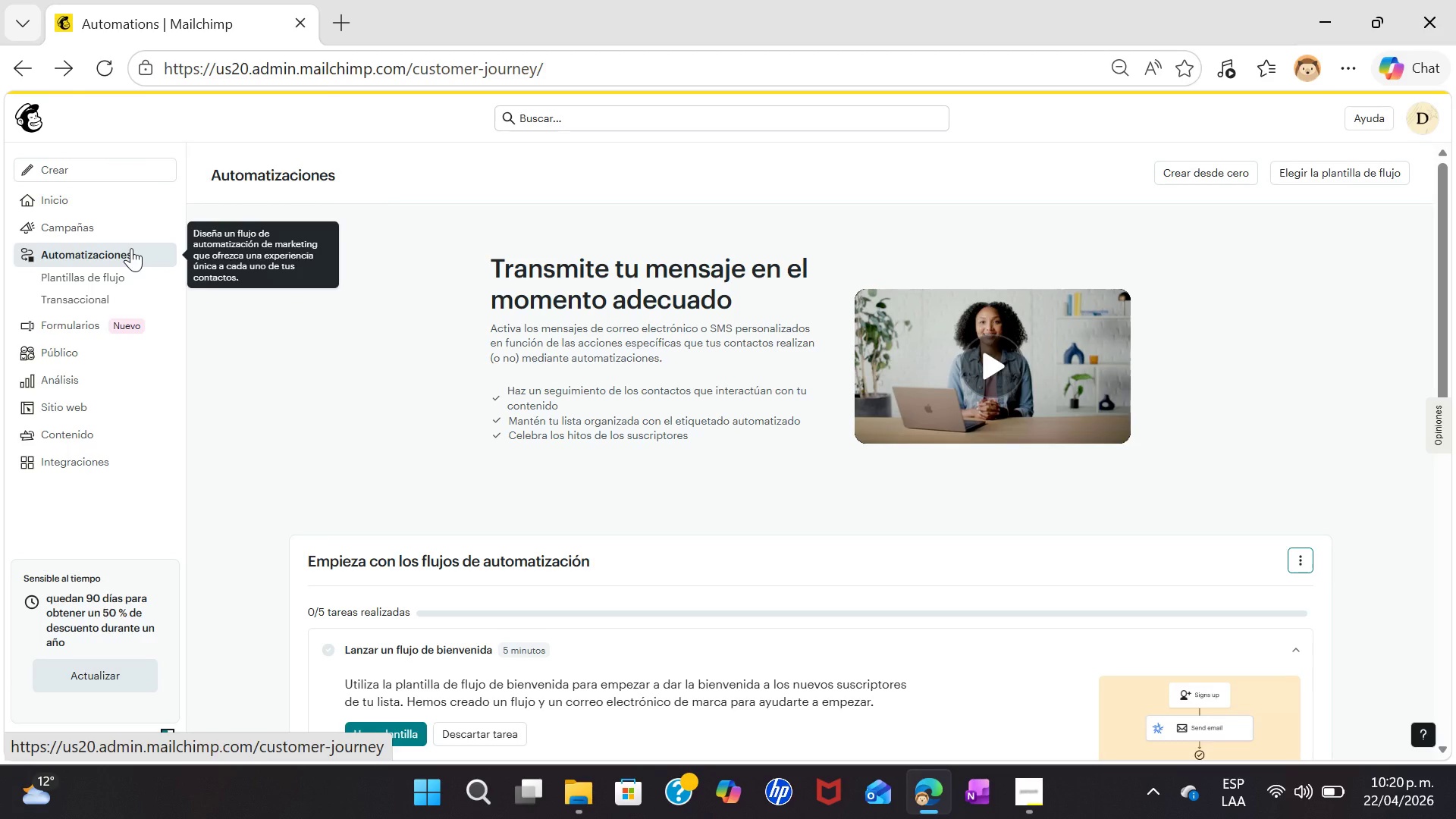 
left_click([86, 252])
 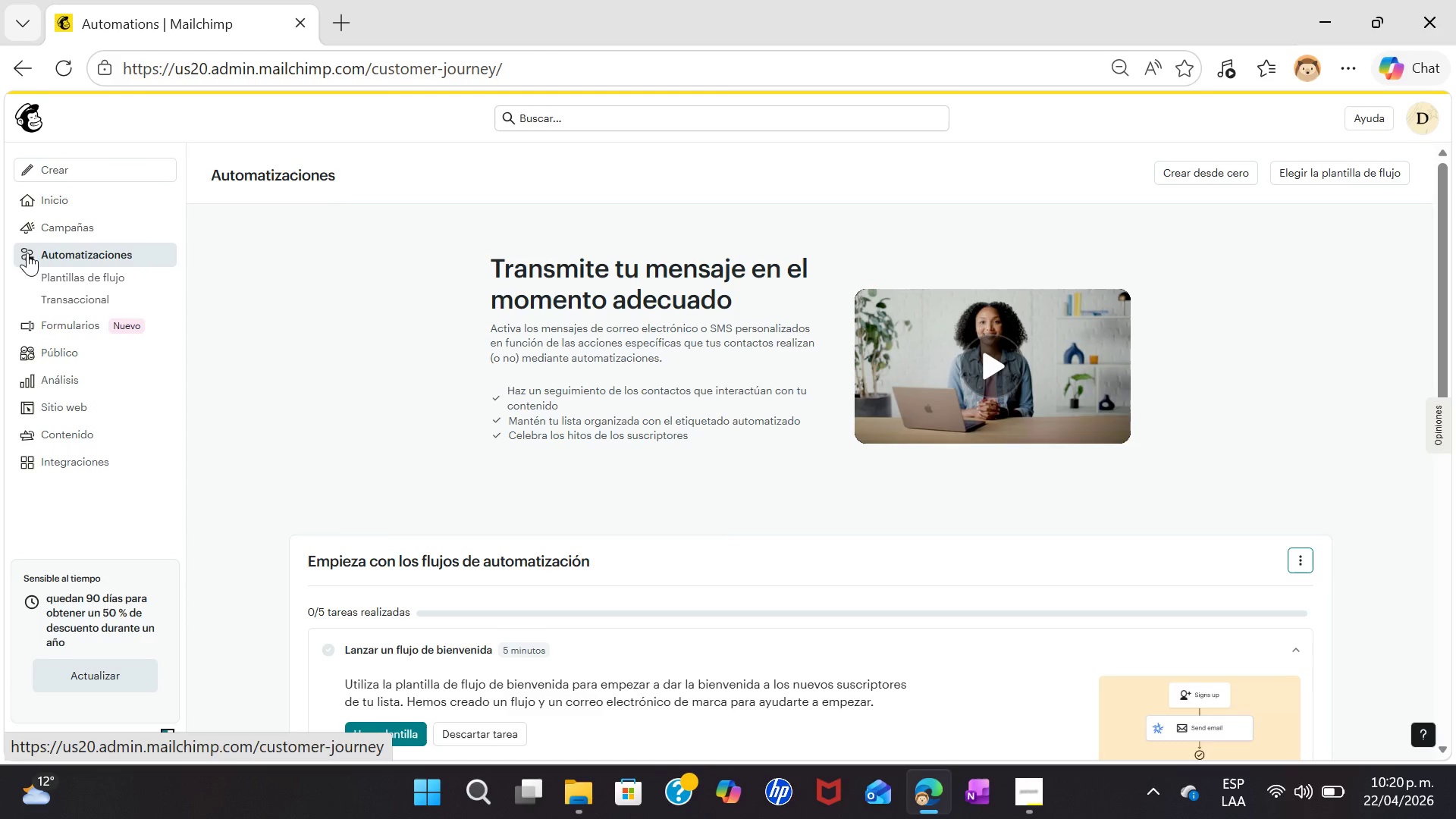 
double_click([27, 253])
 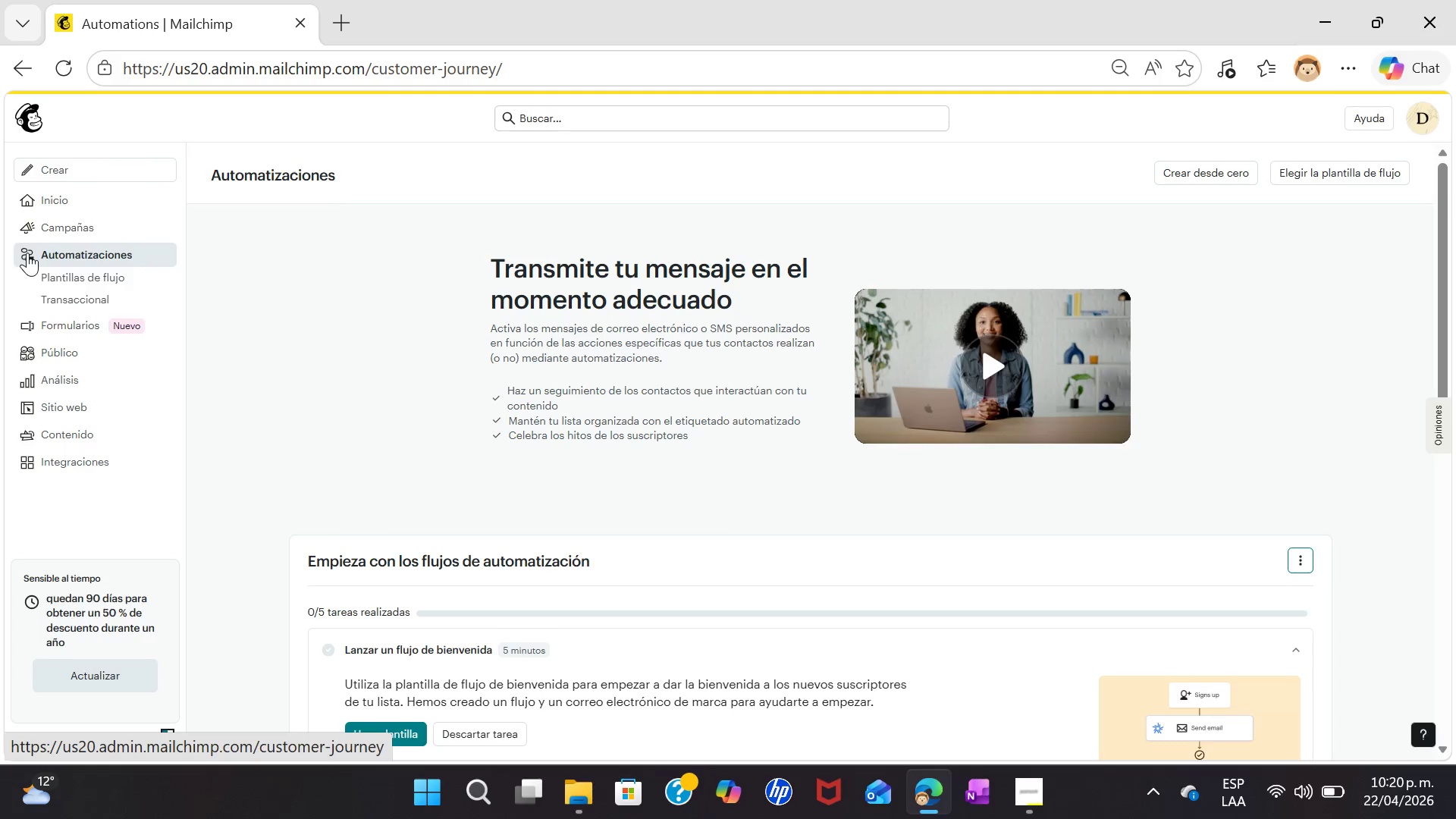 
left_click([27, 253])
 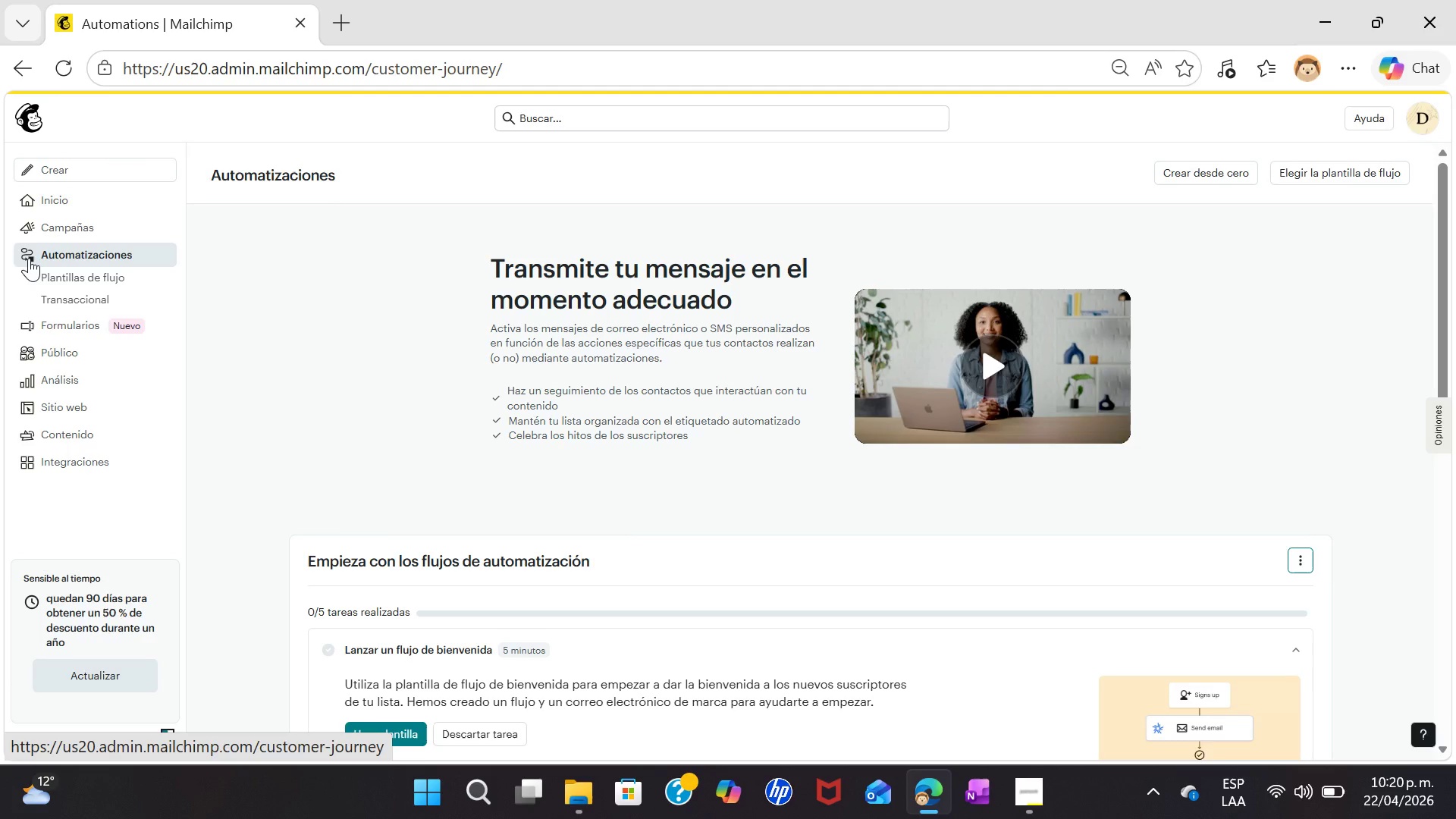 
wait(27.53)
 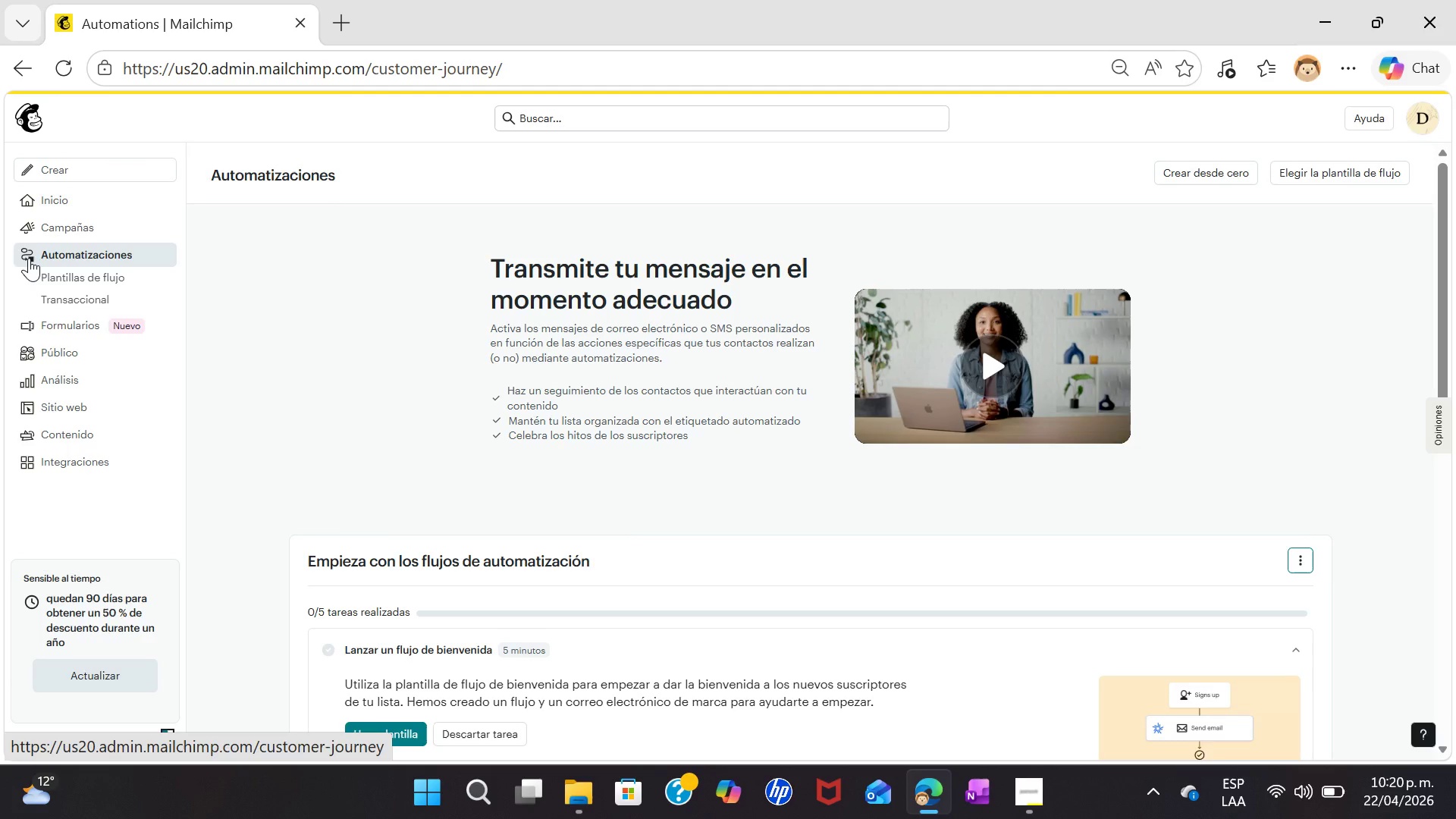 
mouse_move([28, 234])
 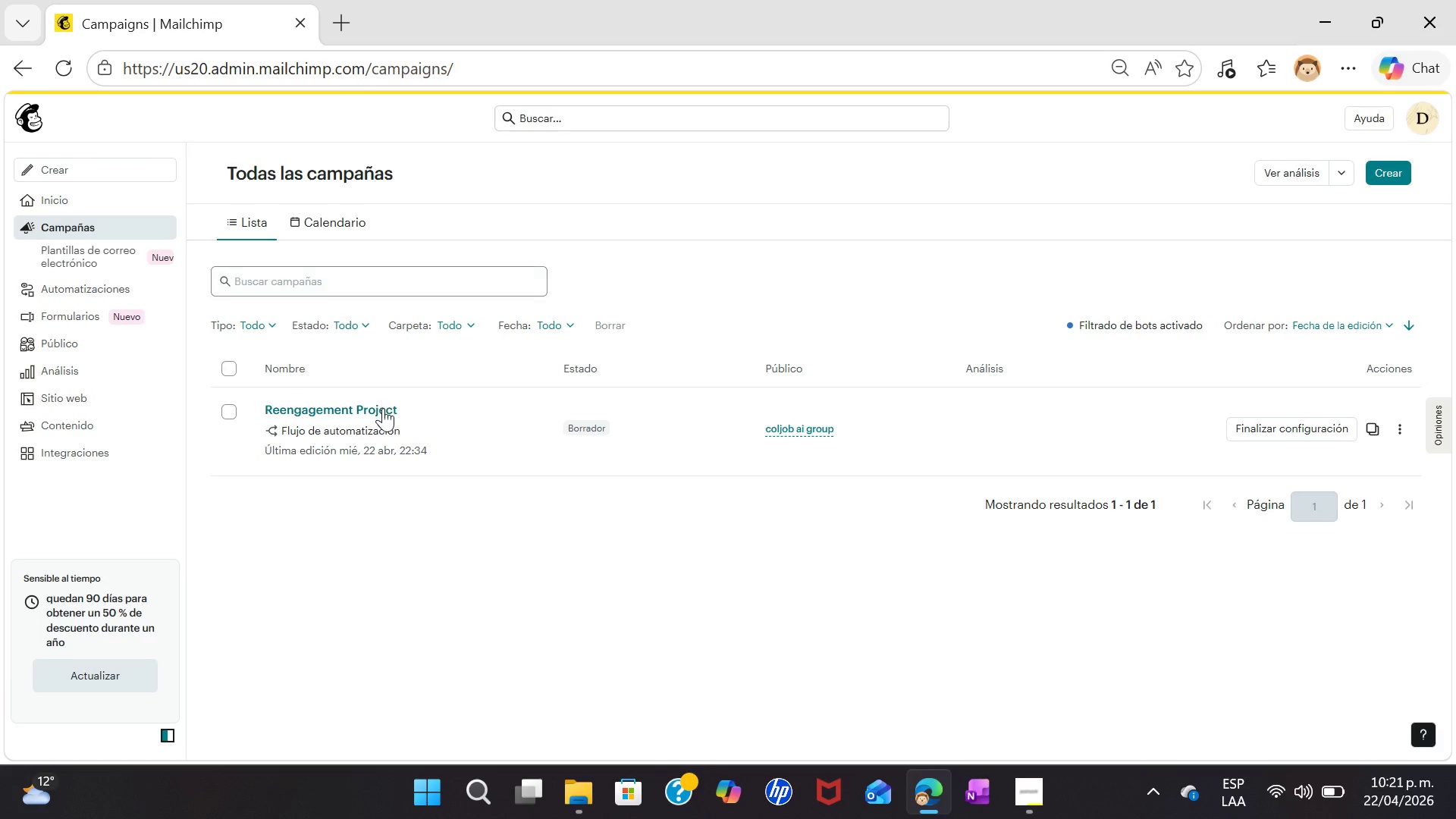 
left_click([377, 411])
 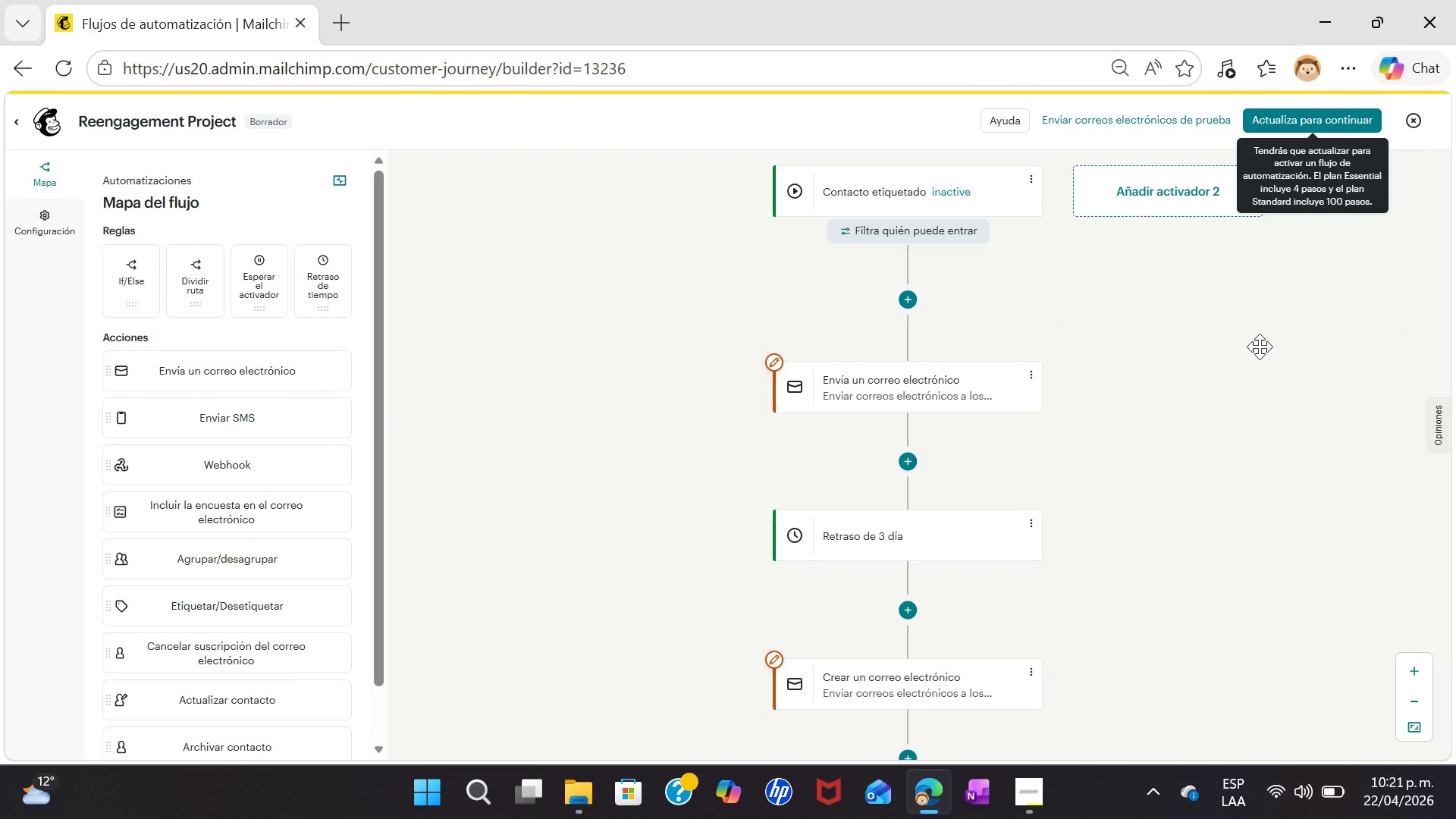 
wait(14.45)
 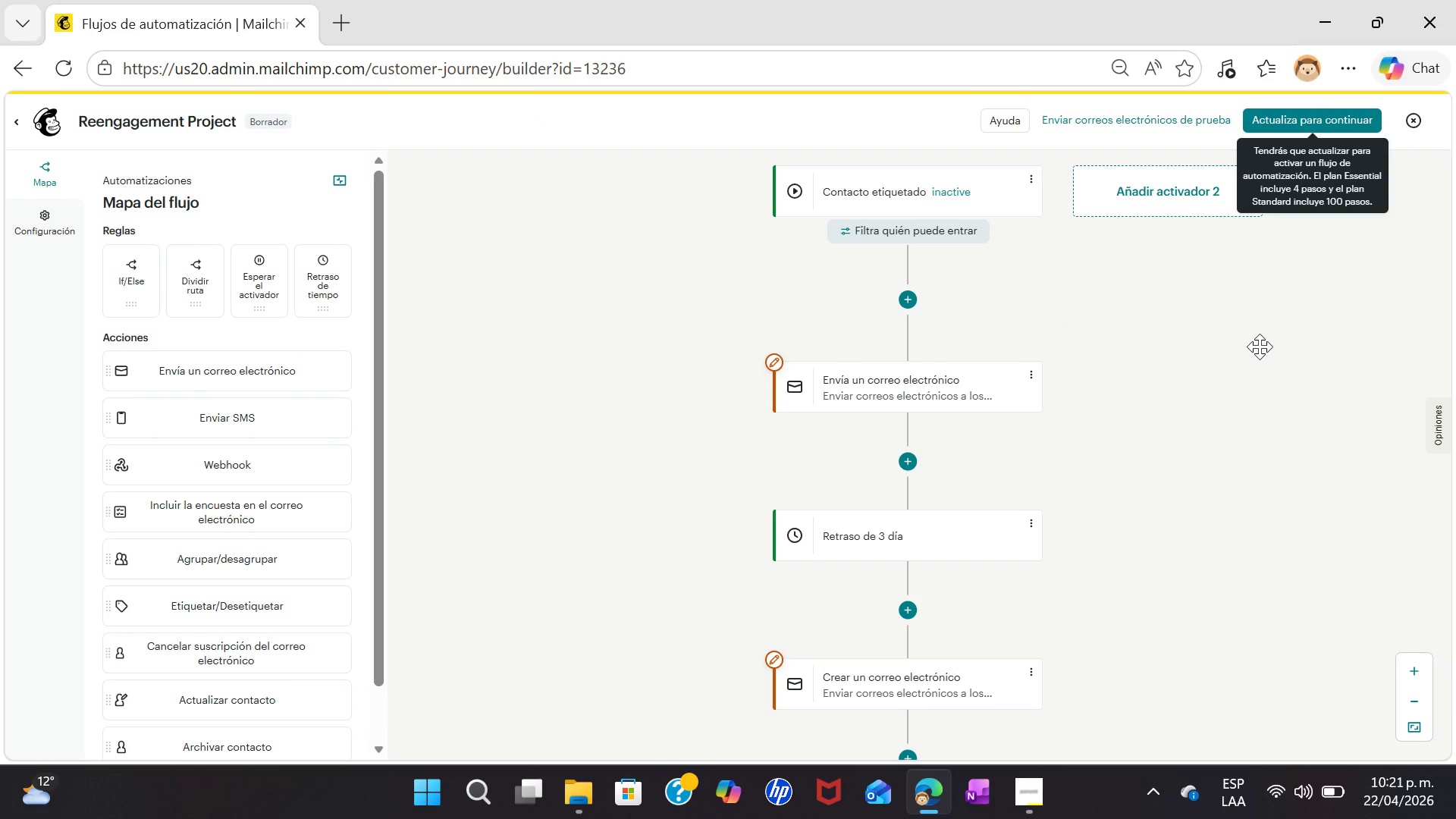 
left_click([1279, 404])
 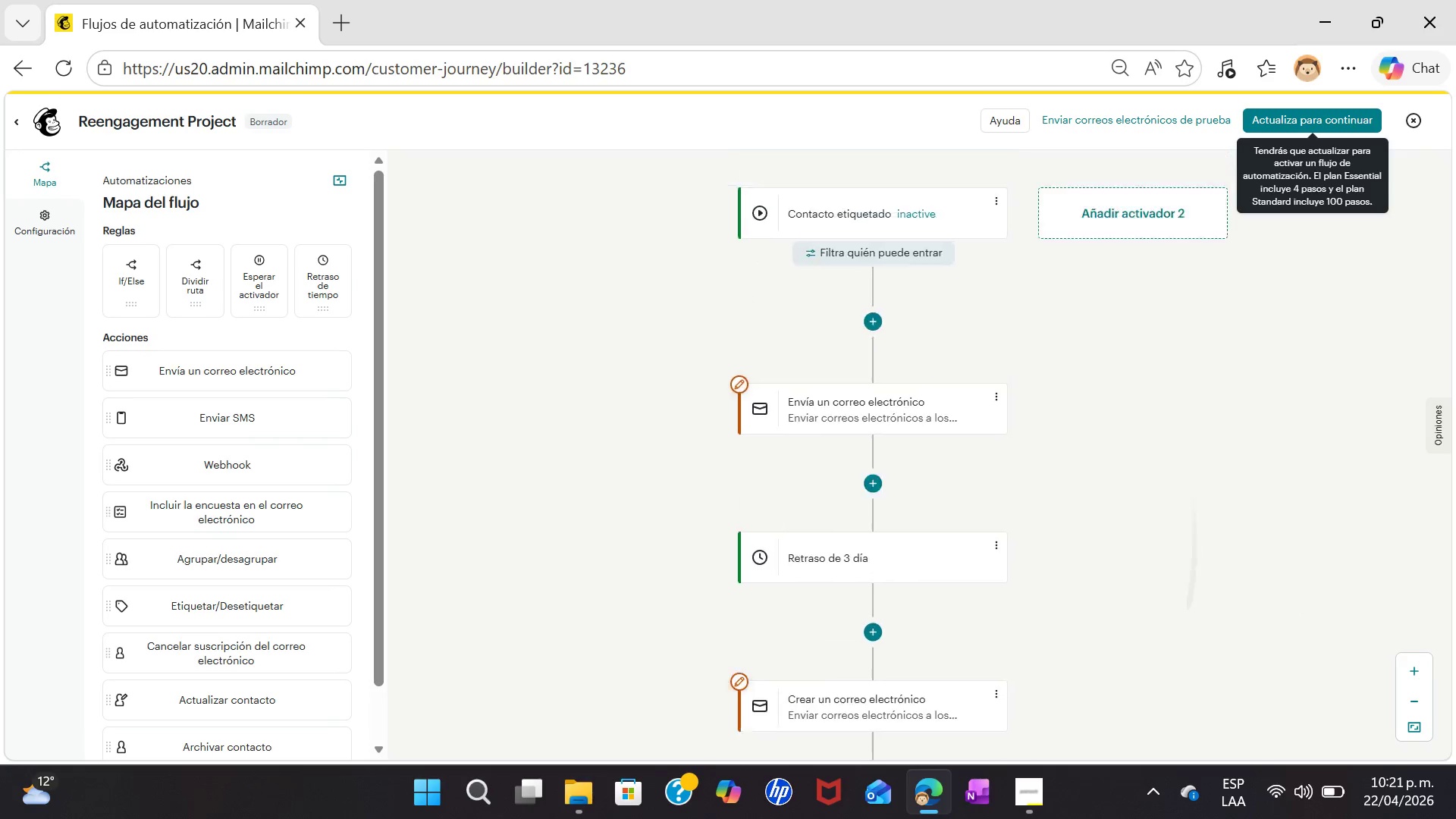 
left_click([926, 465])
 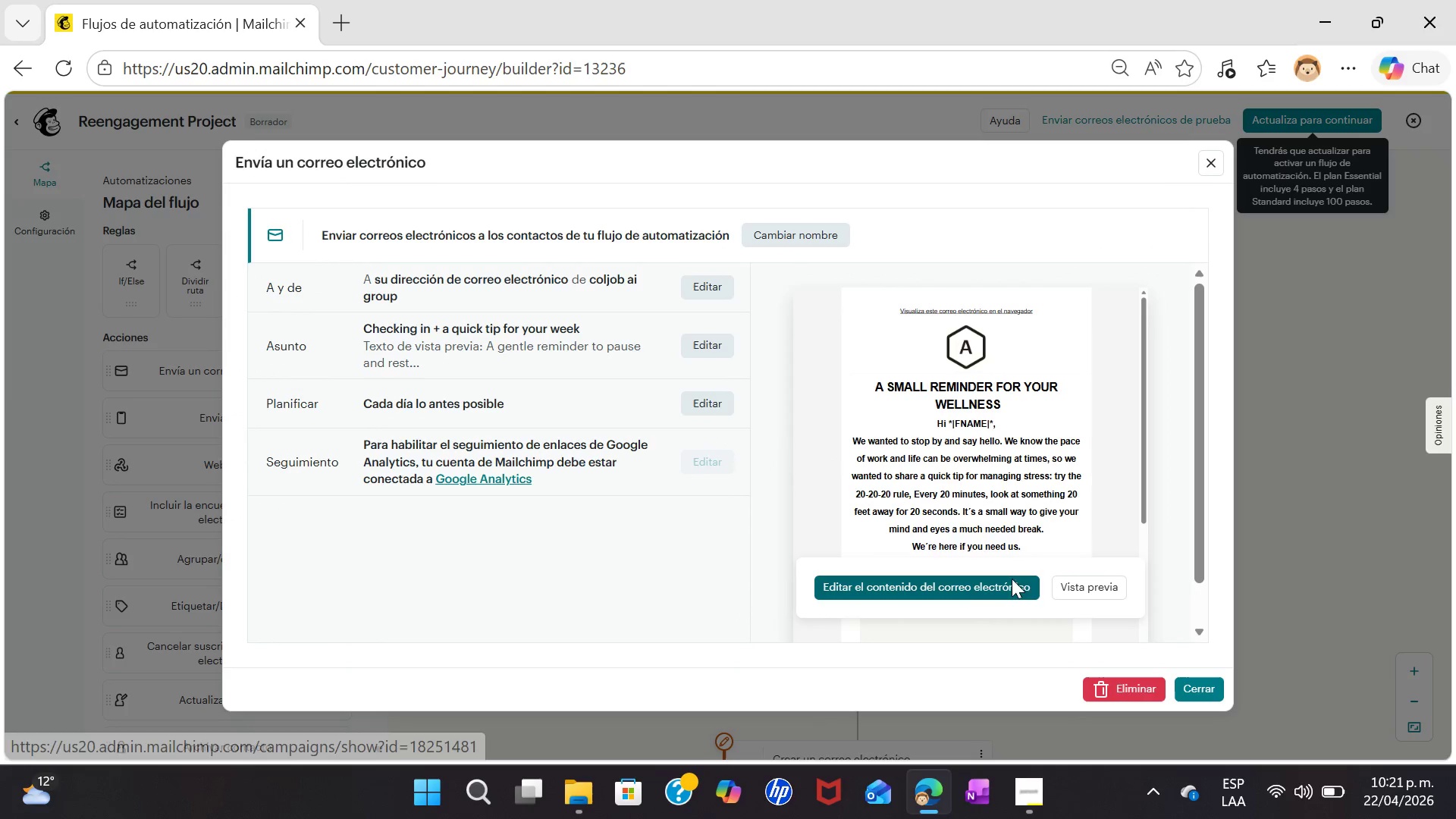 
left_click([1089, 587])
 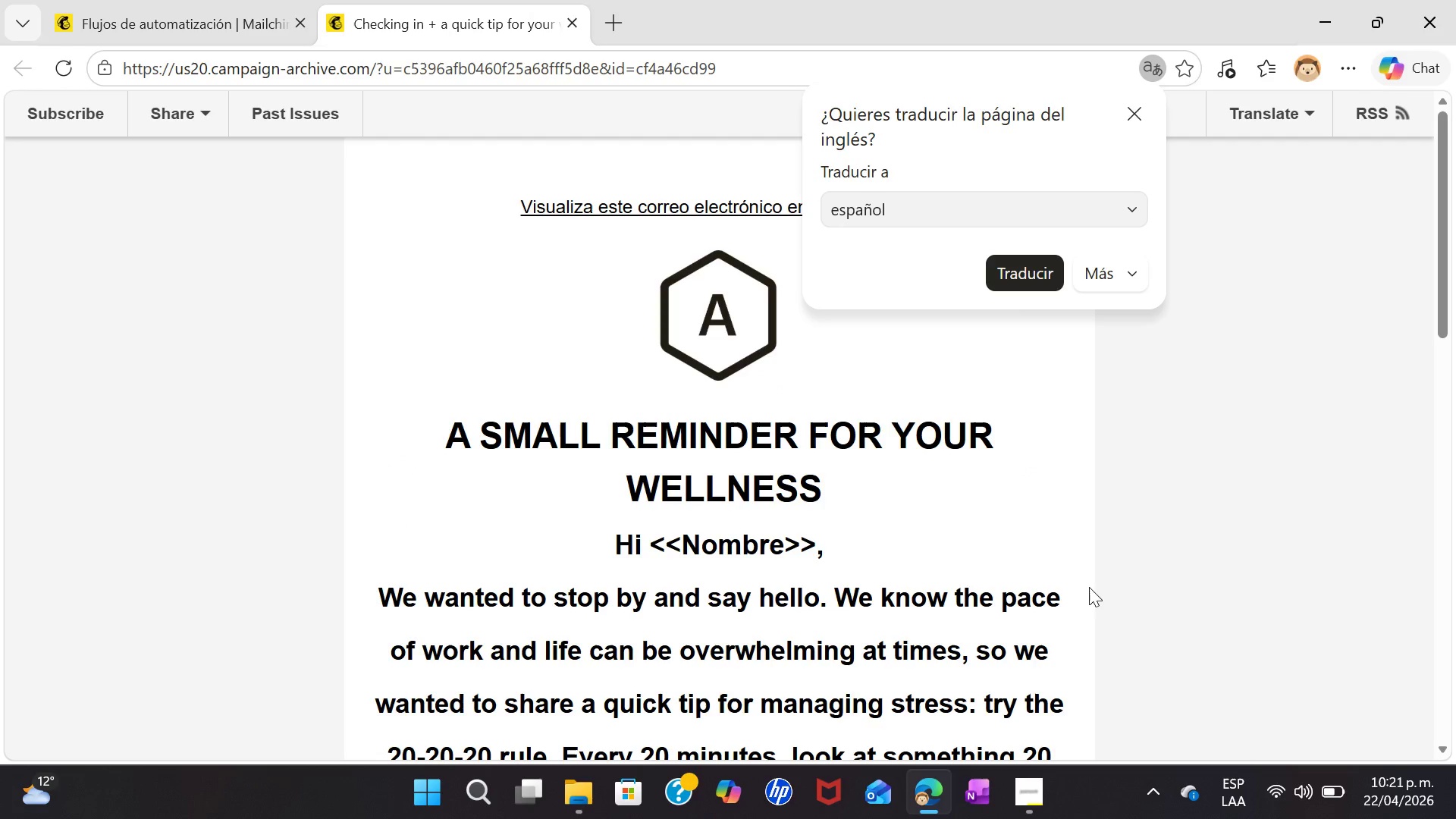 
wait(6.23)
 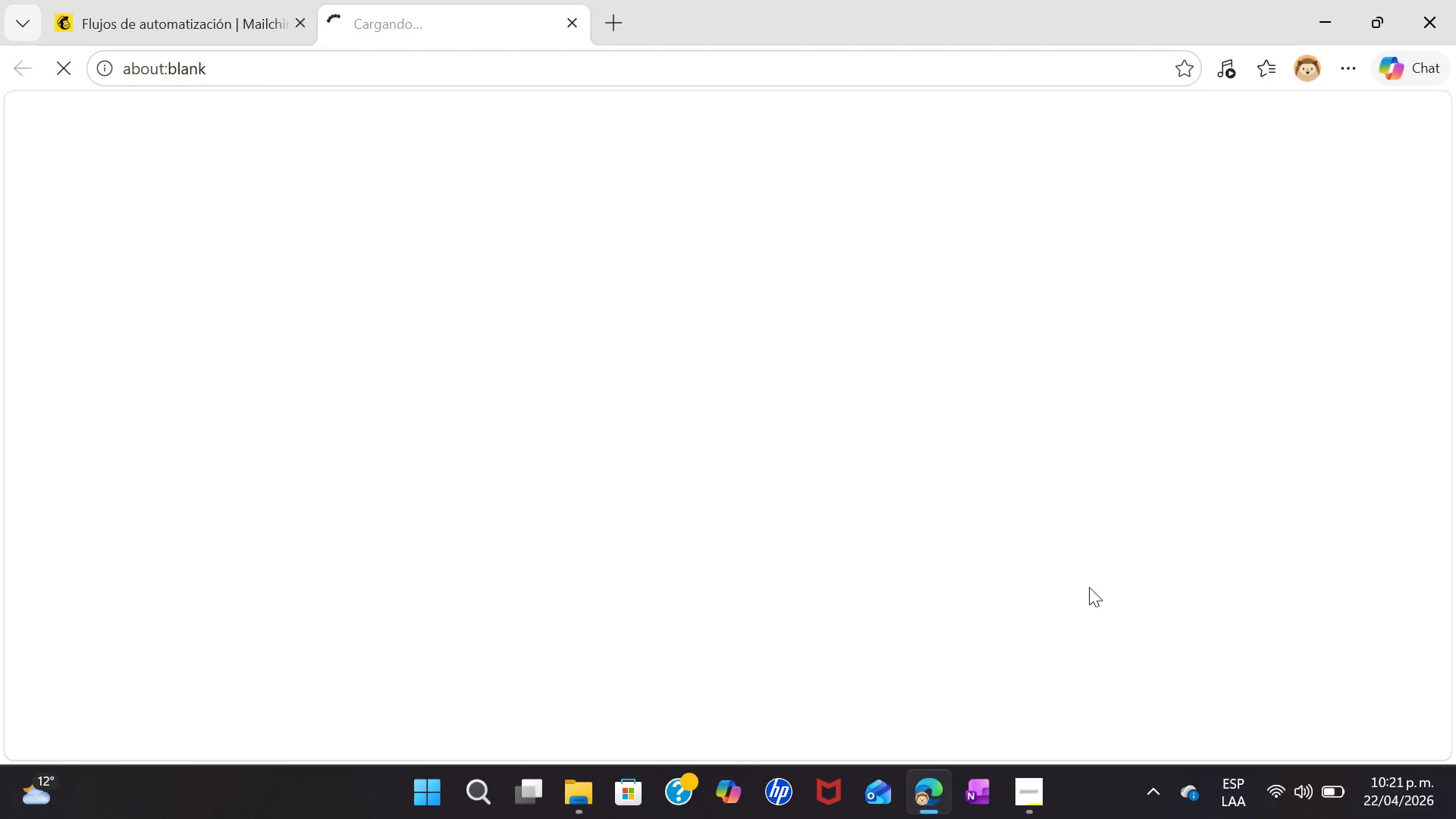 
left_click_drag(start_coordinate=[1437, 231], to_coordinate=[1427, 465])
 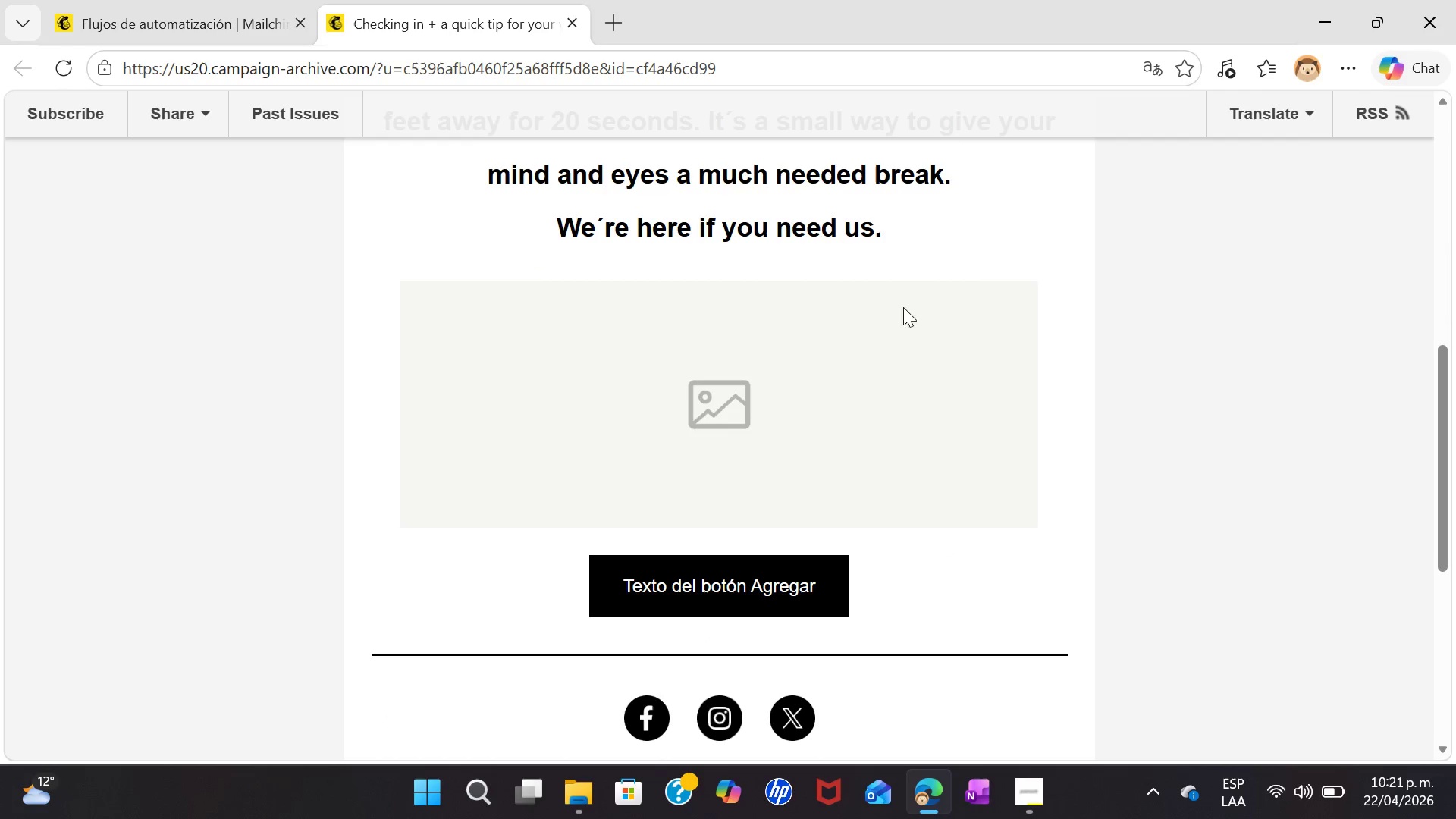 
double_click([898, 309])
 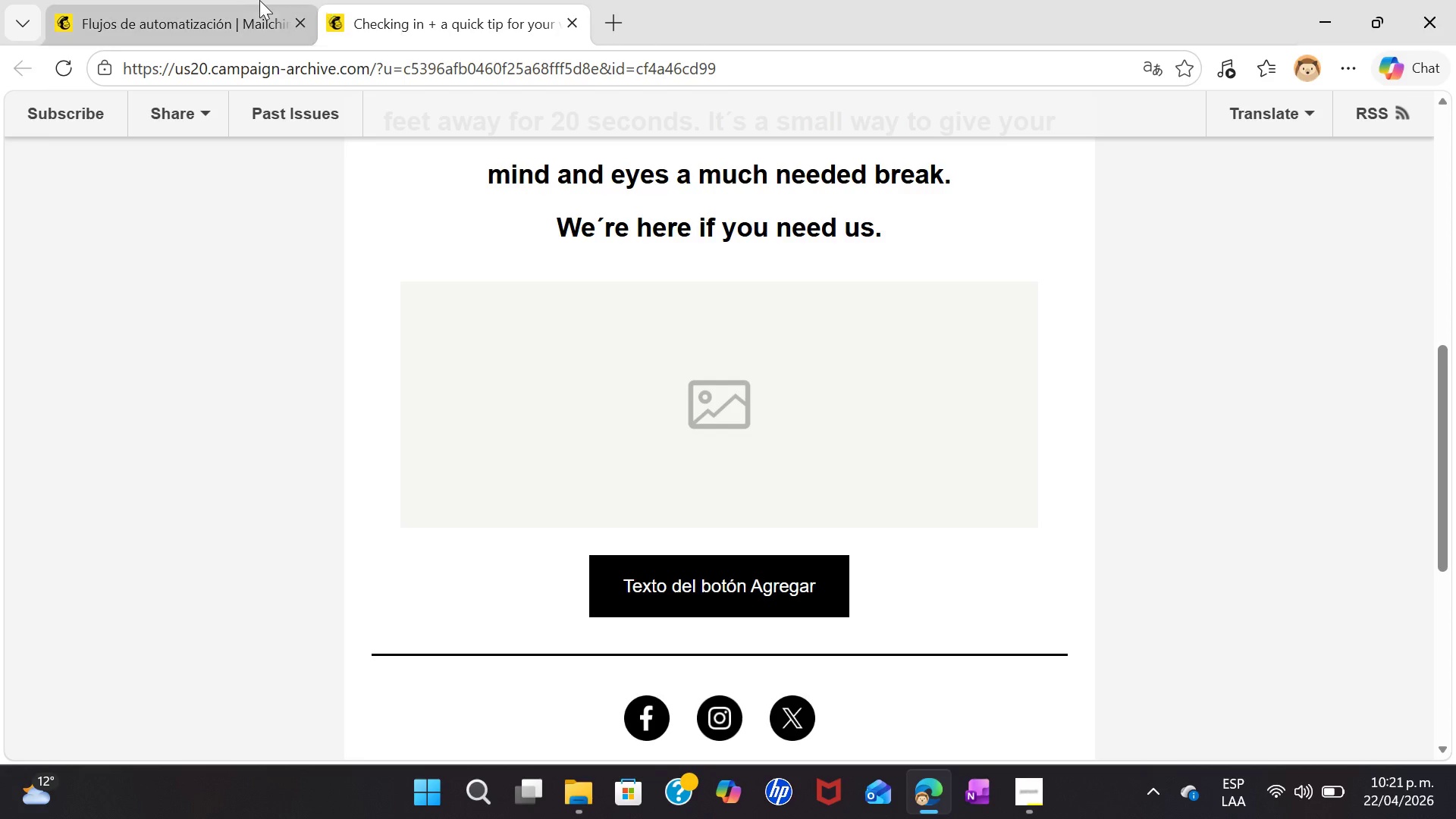 
left_click([253, 0])
 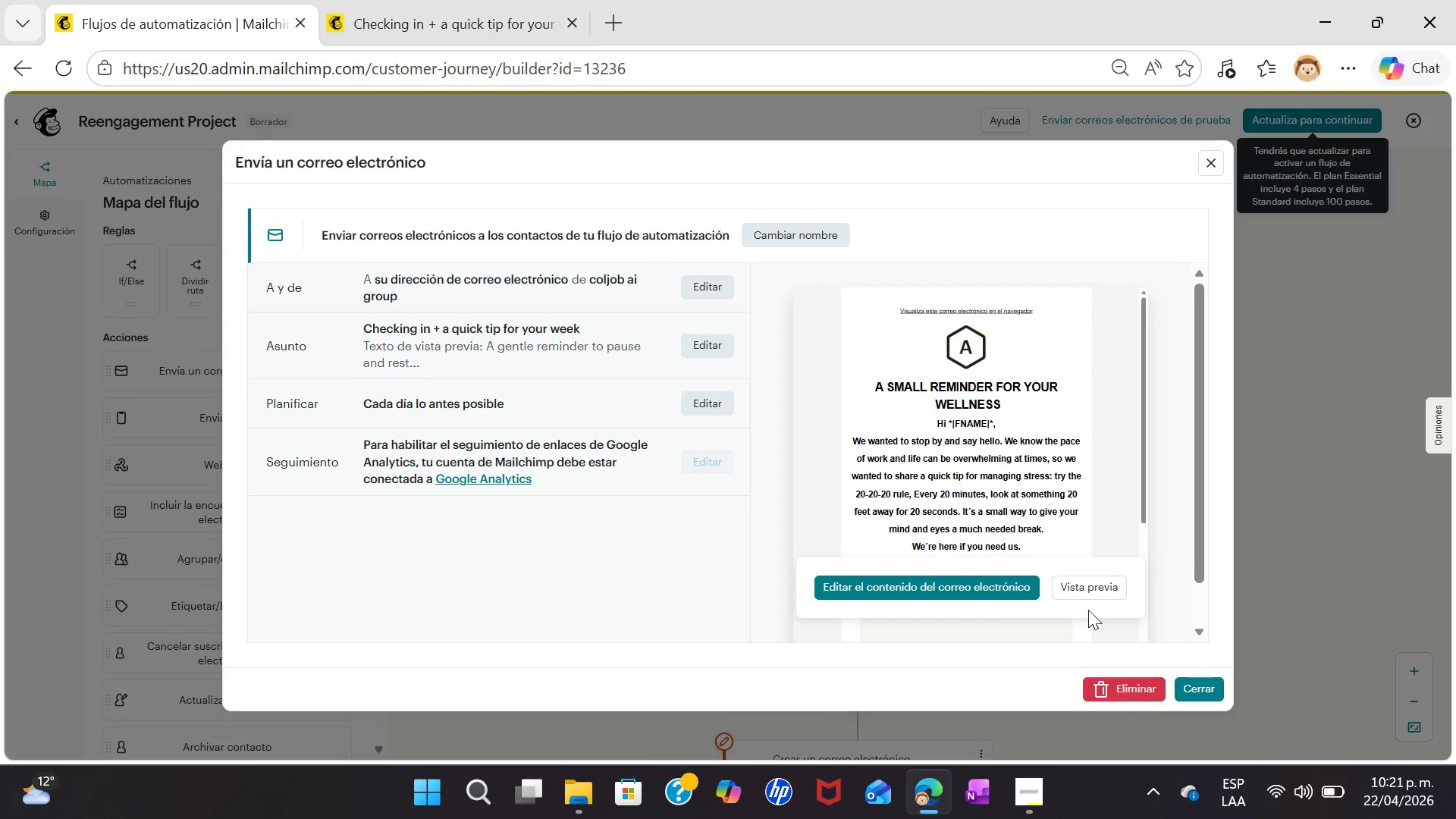 
left_click([993, 588])
 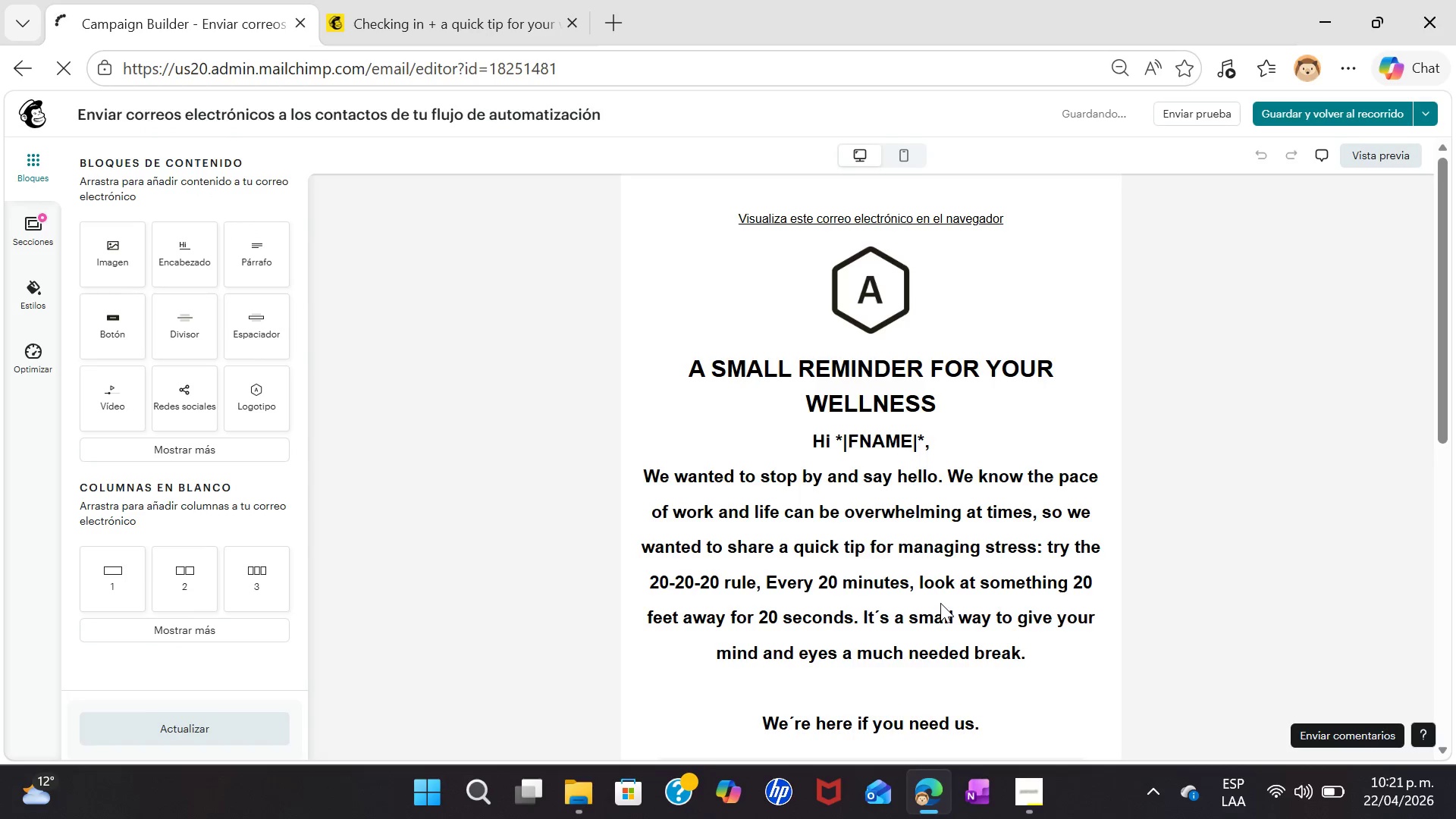 
wait(15.88)
 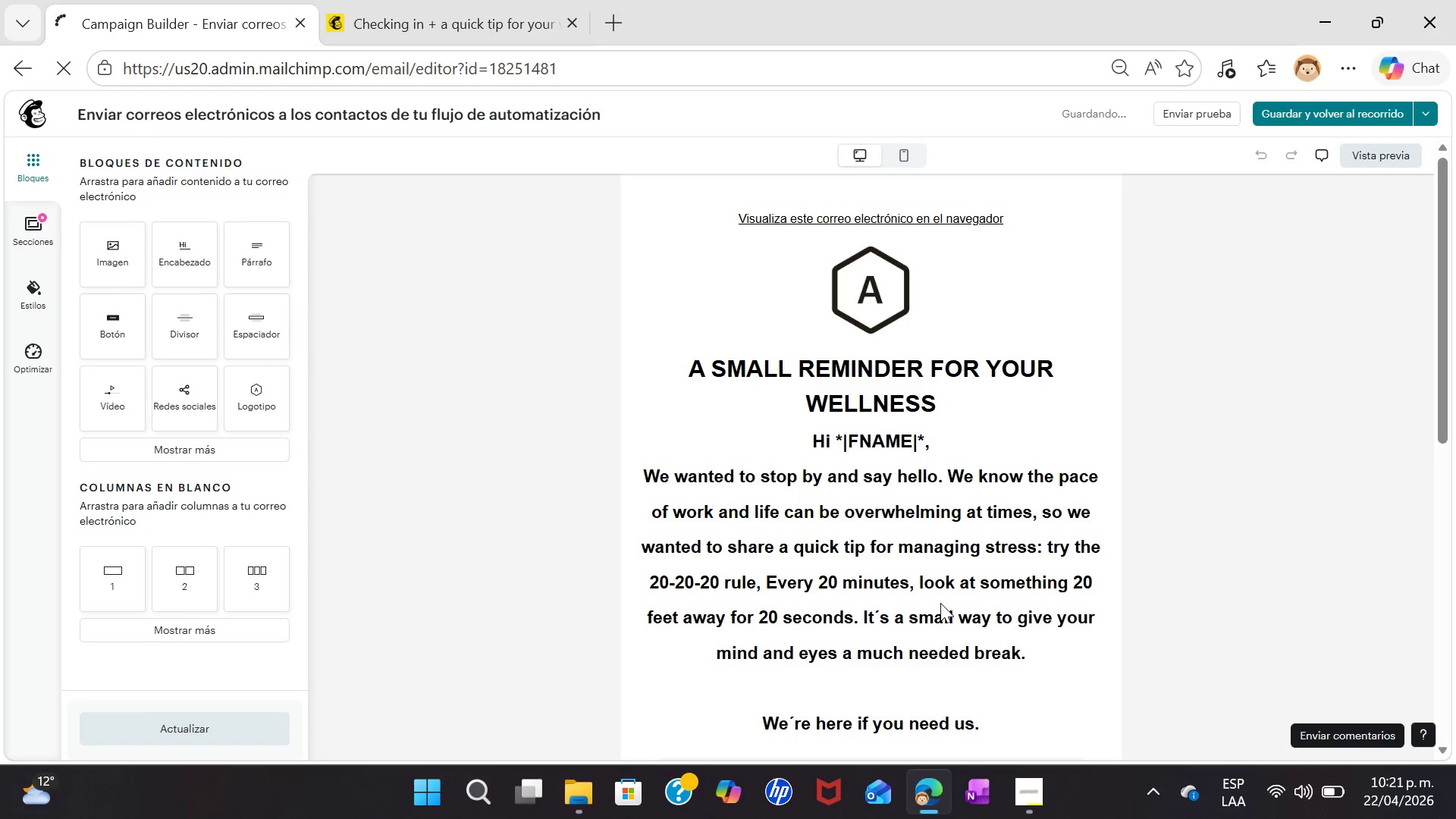 
right_click([858, 306])
 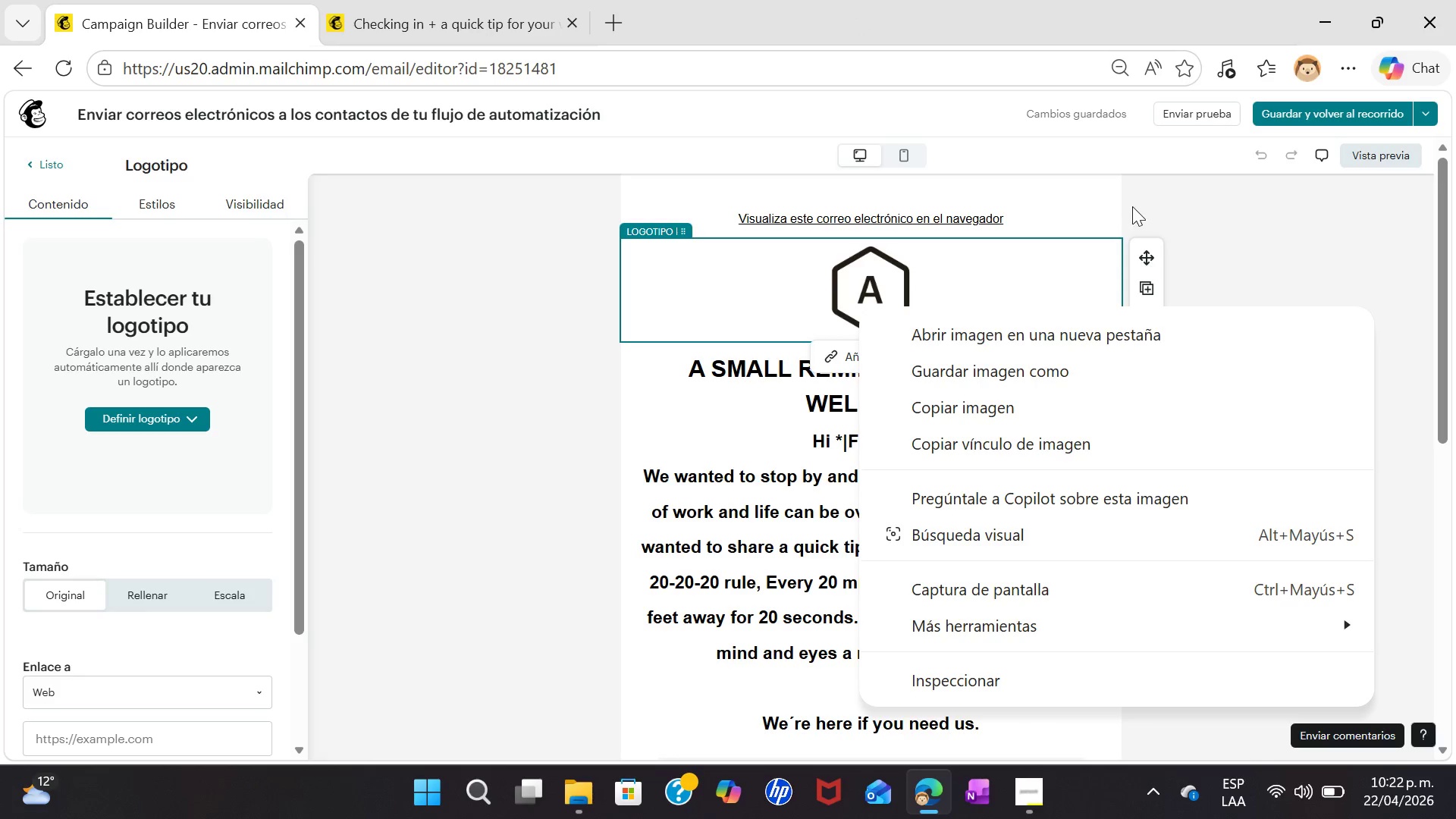 
wait(7.25)
 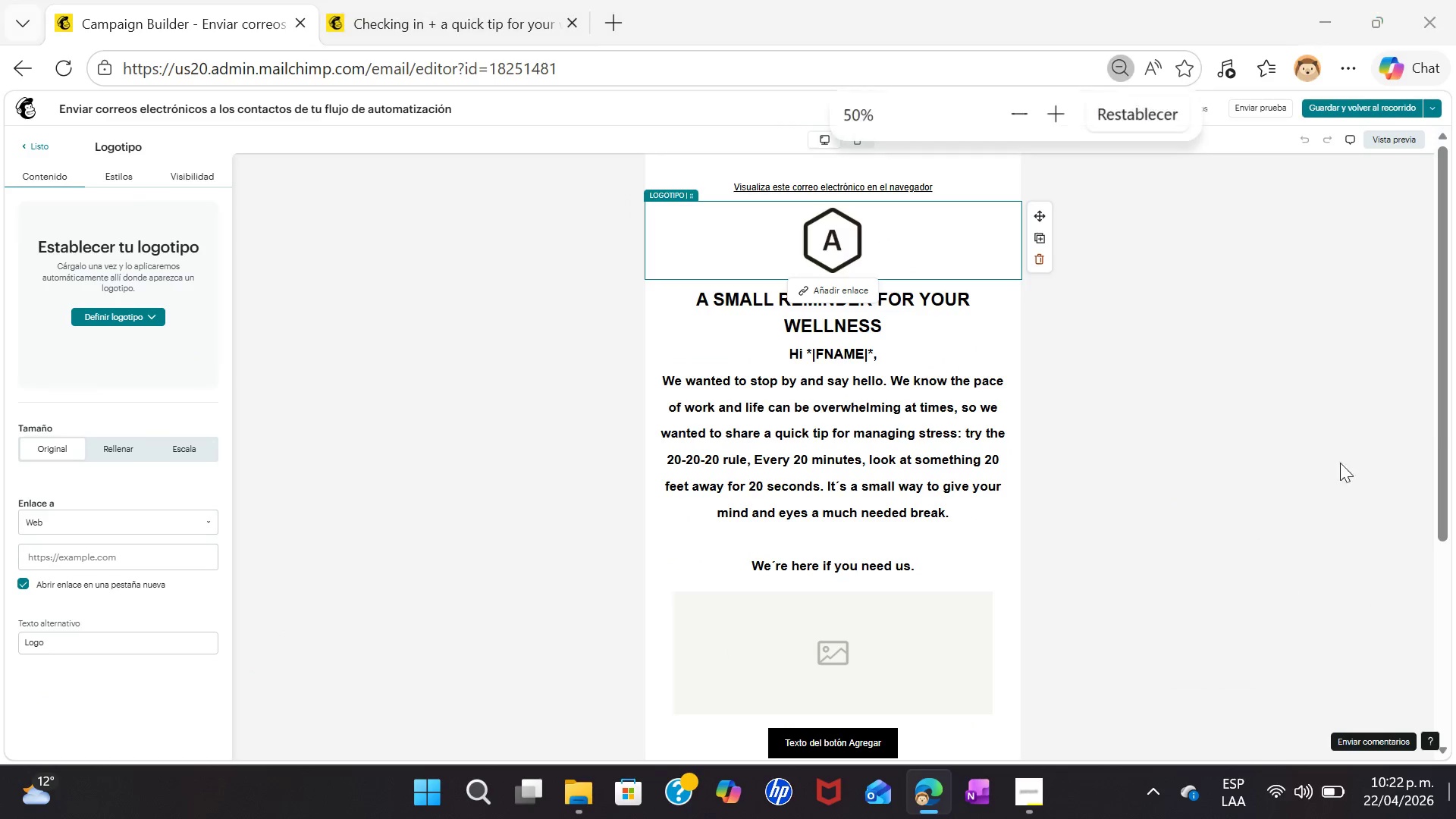 
left_click_drag(start_coordinate=[1455, 818], to_coordinate=[1455, 811])
 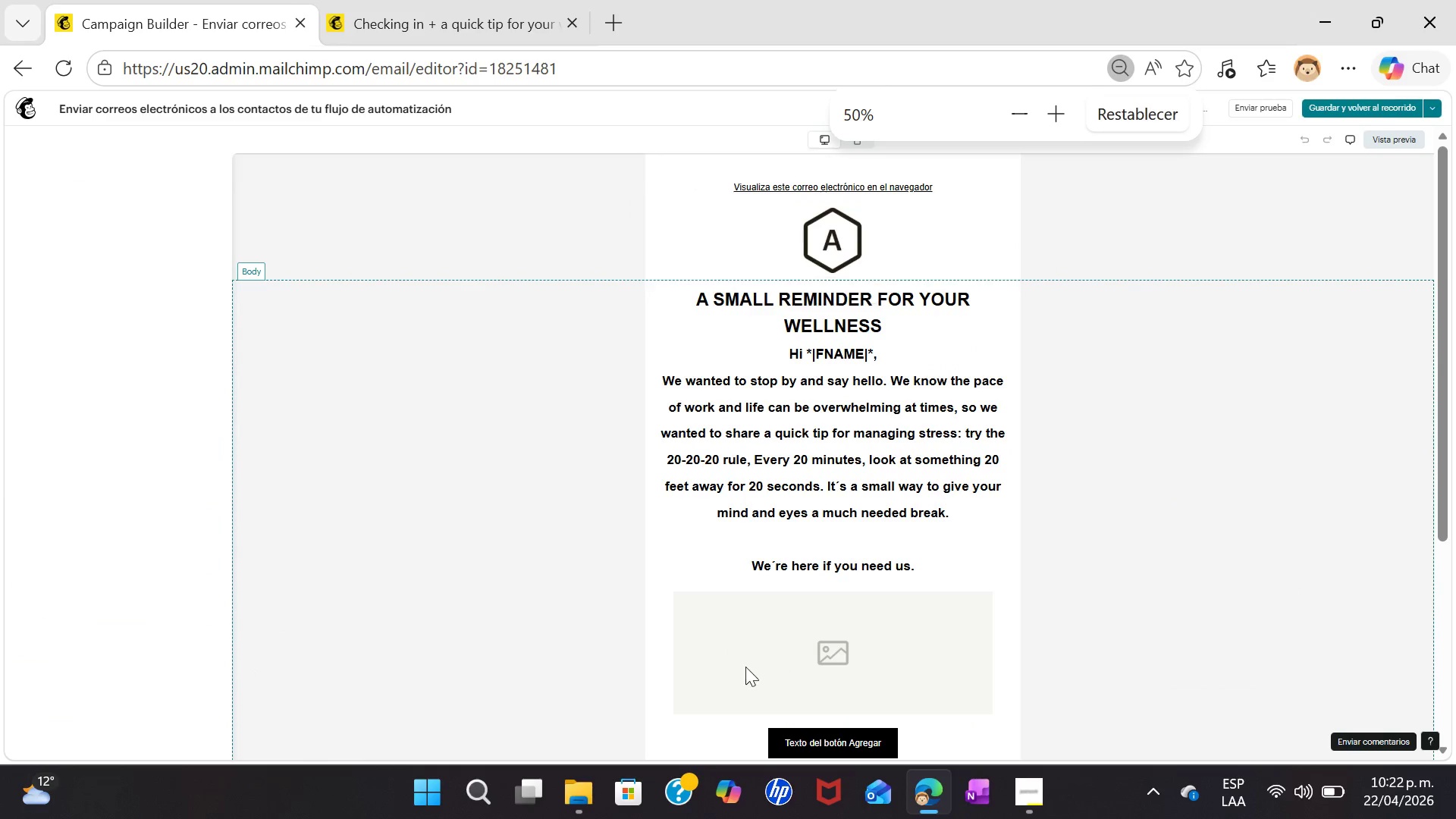 
scroll: coordinate [1455, 632], scroll_direction: down, amount: 1.0
 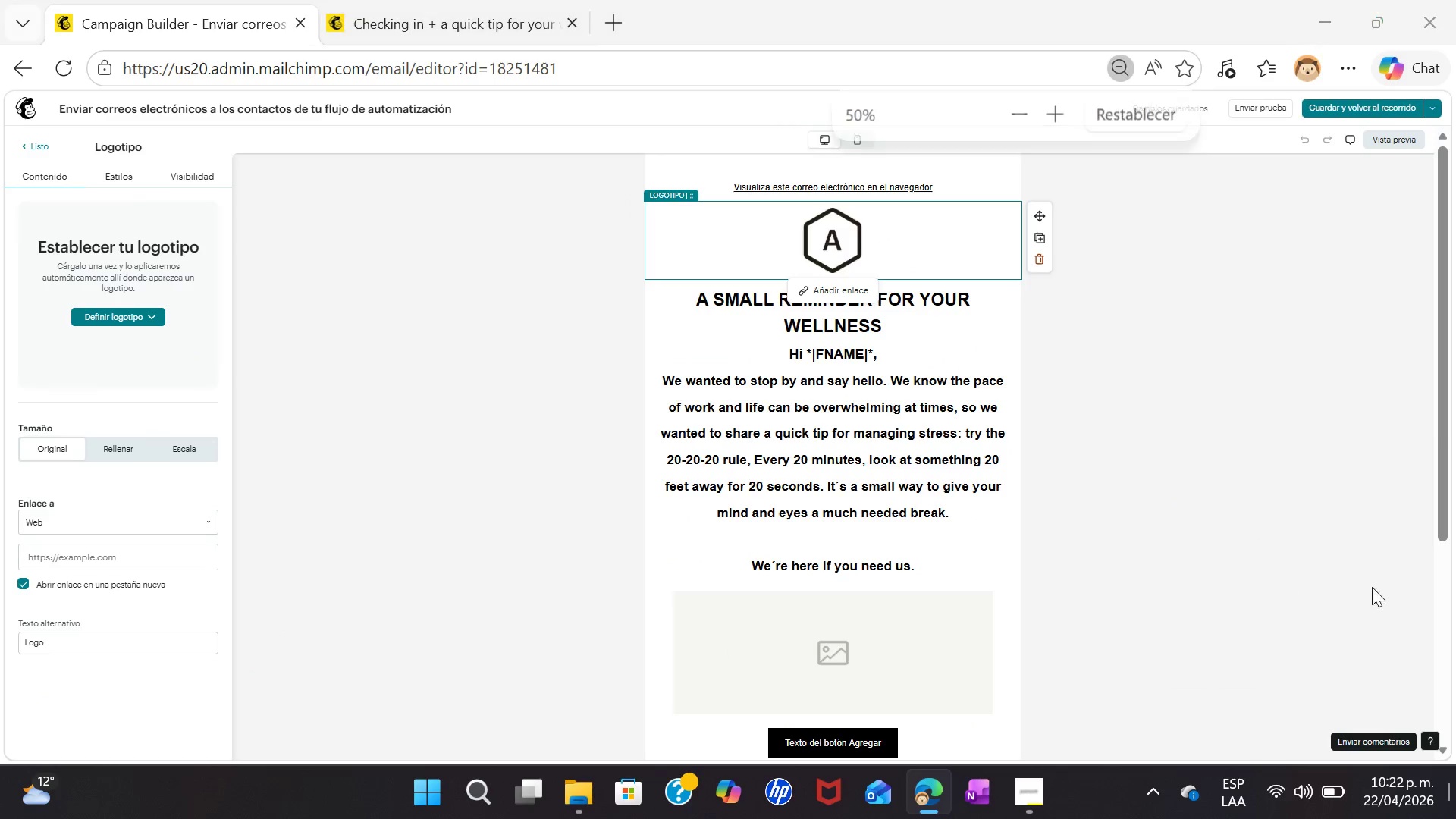 
left_click_drag(start_coordinate=[808, 637], to_coordinate=[815, 620])
 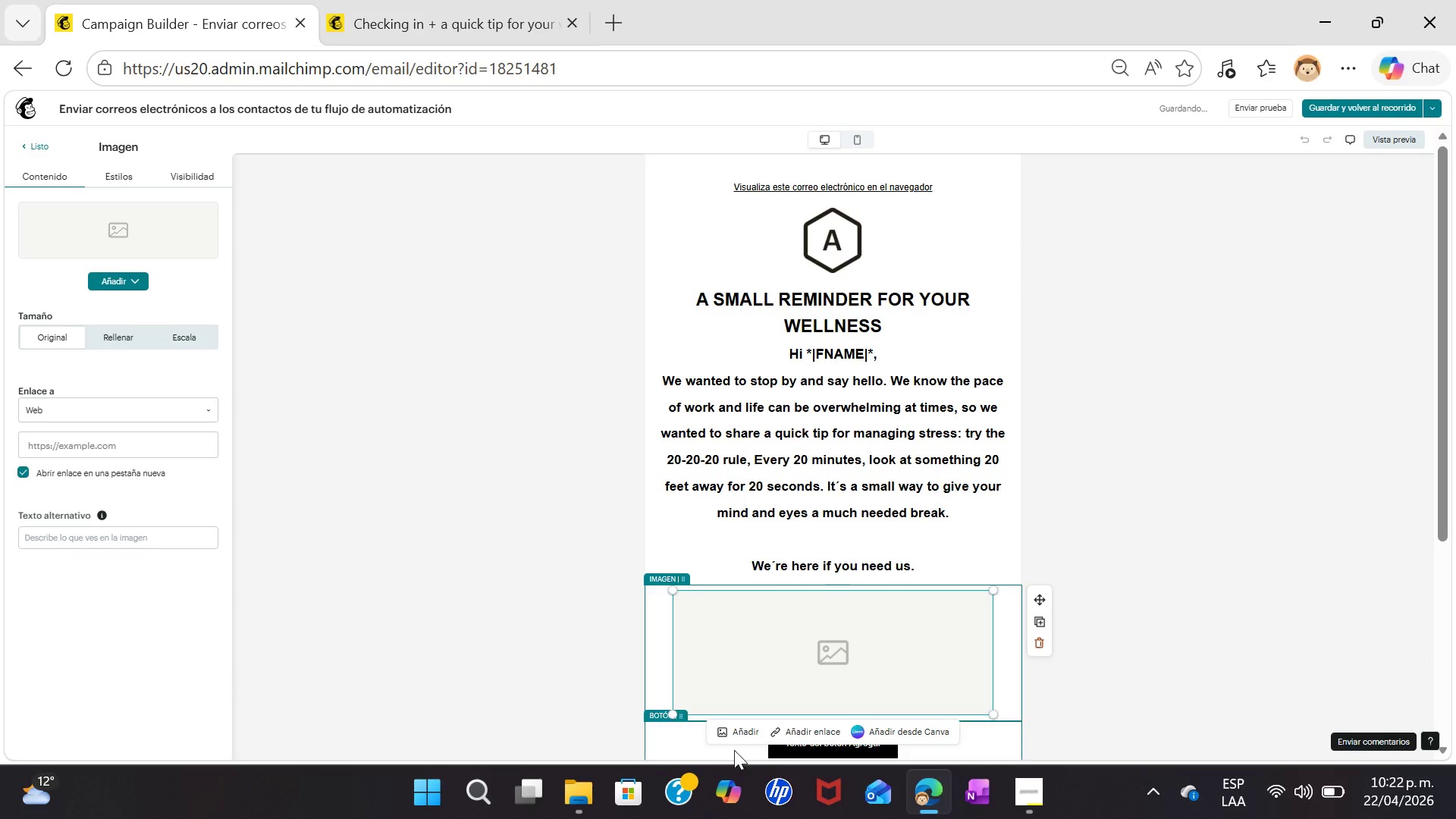 
left_click([730, 730])
 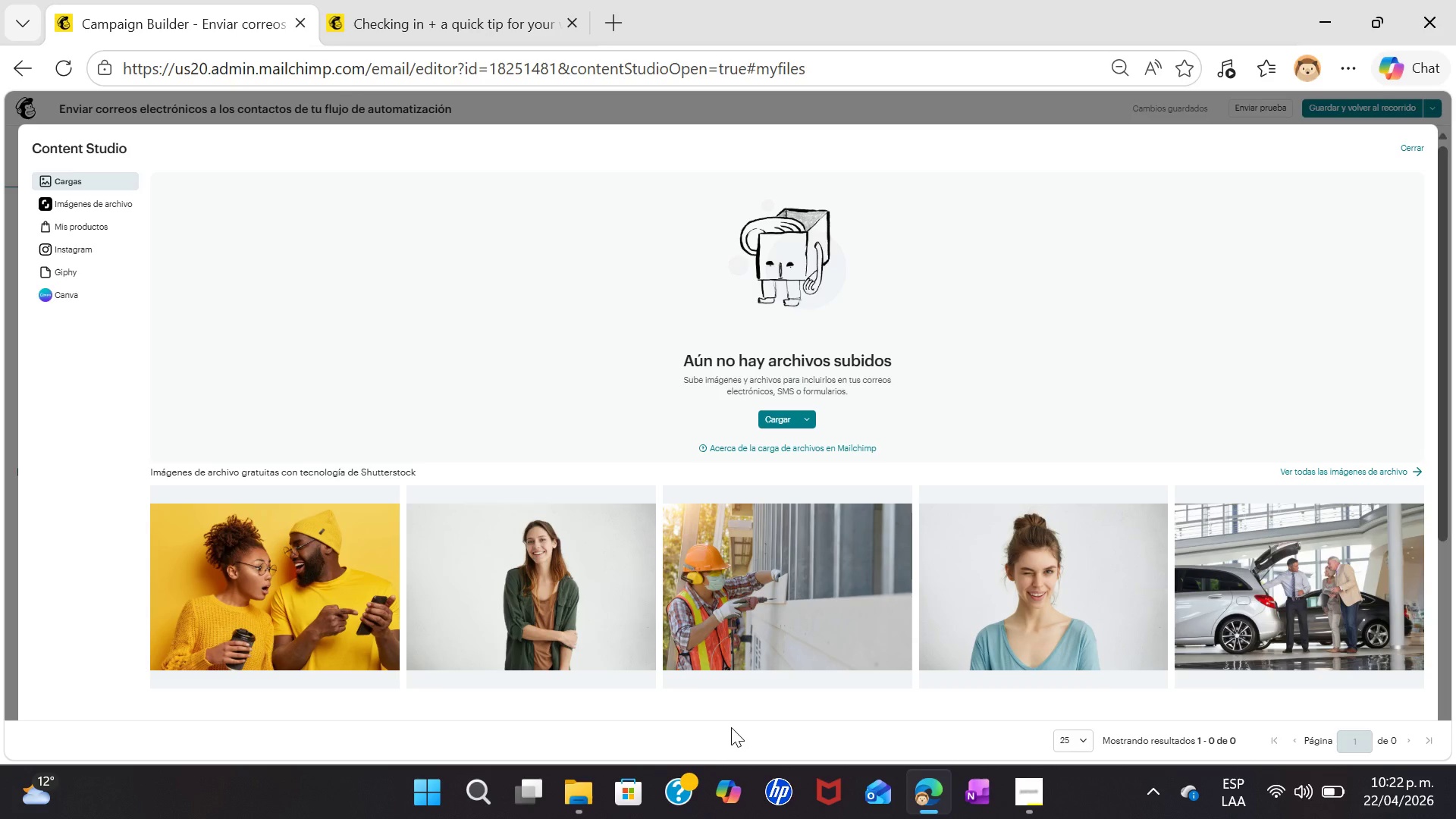 
wait(5.52)
 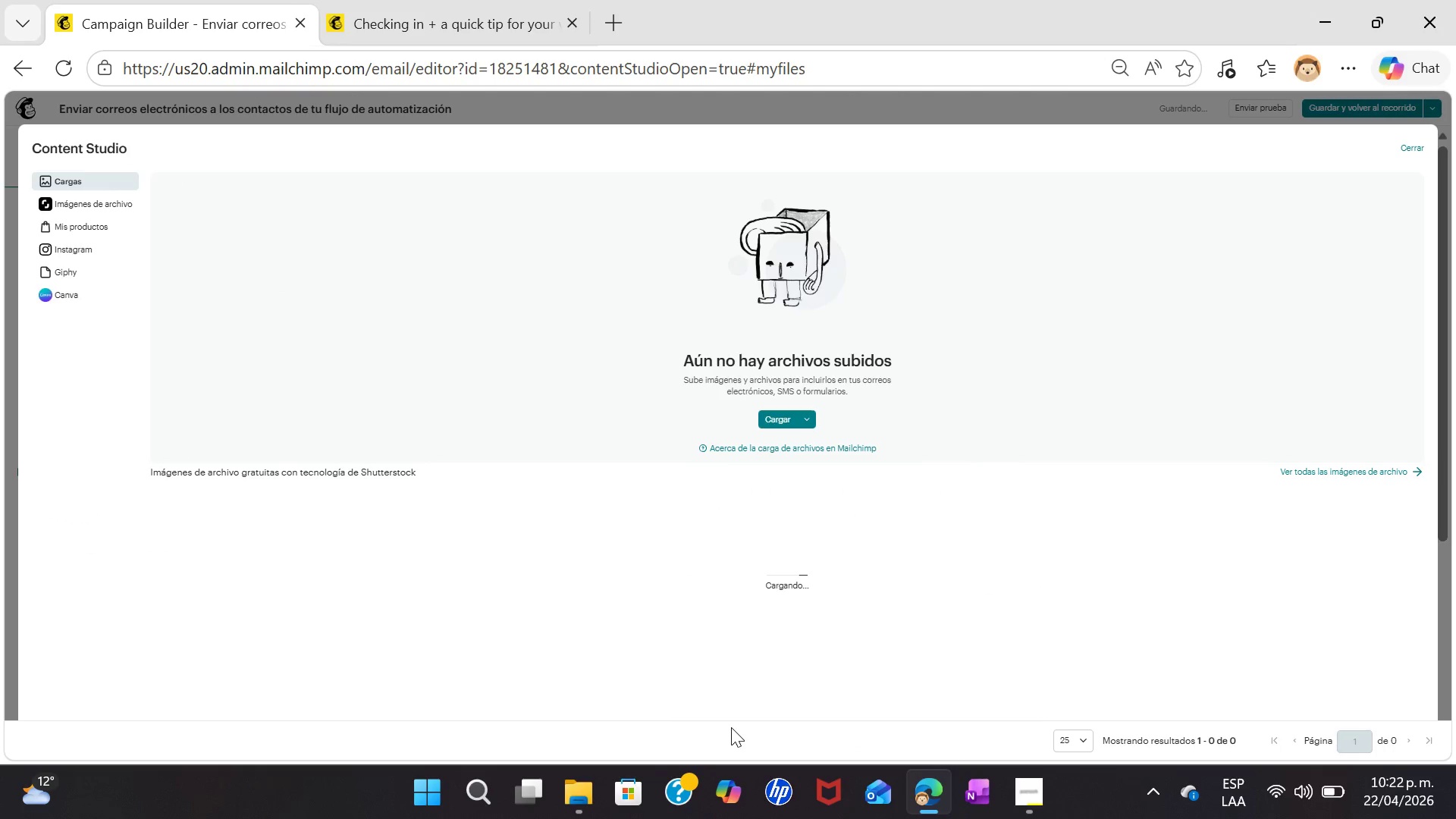 
left_click([560, 588])
 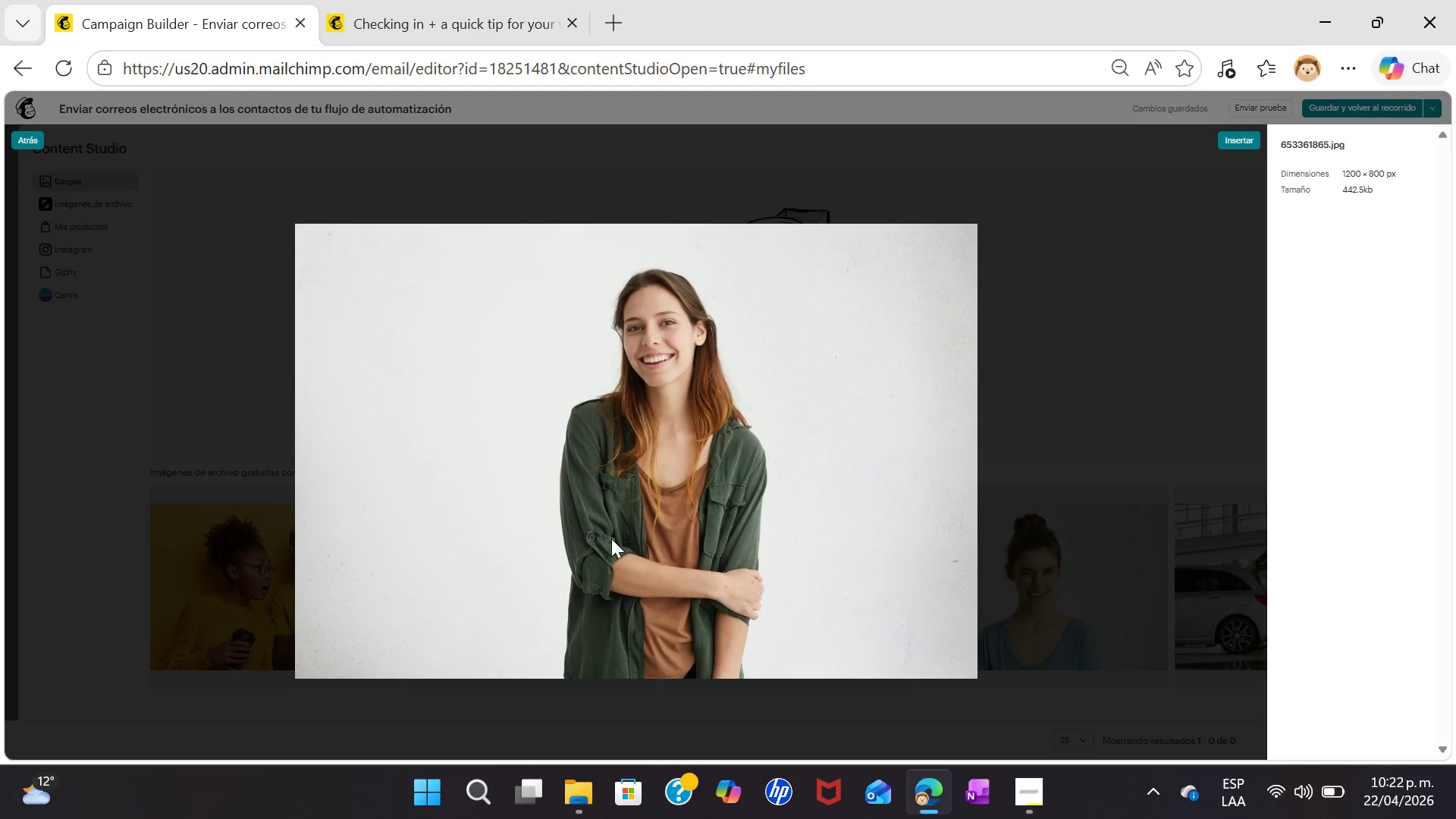 
left_click([613, 537])
 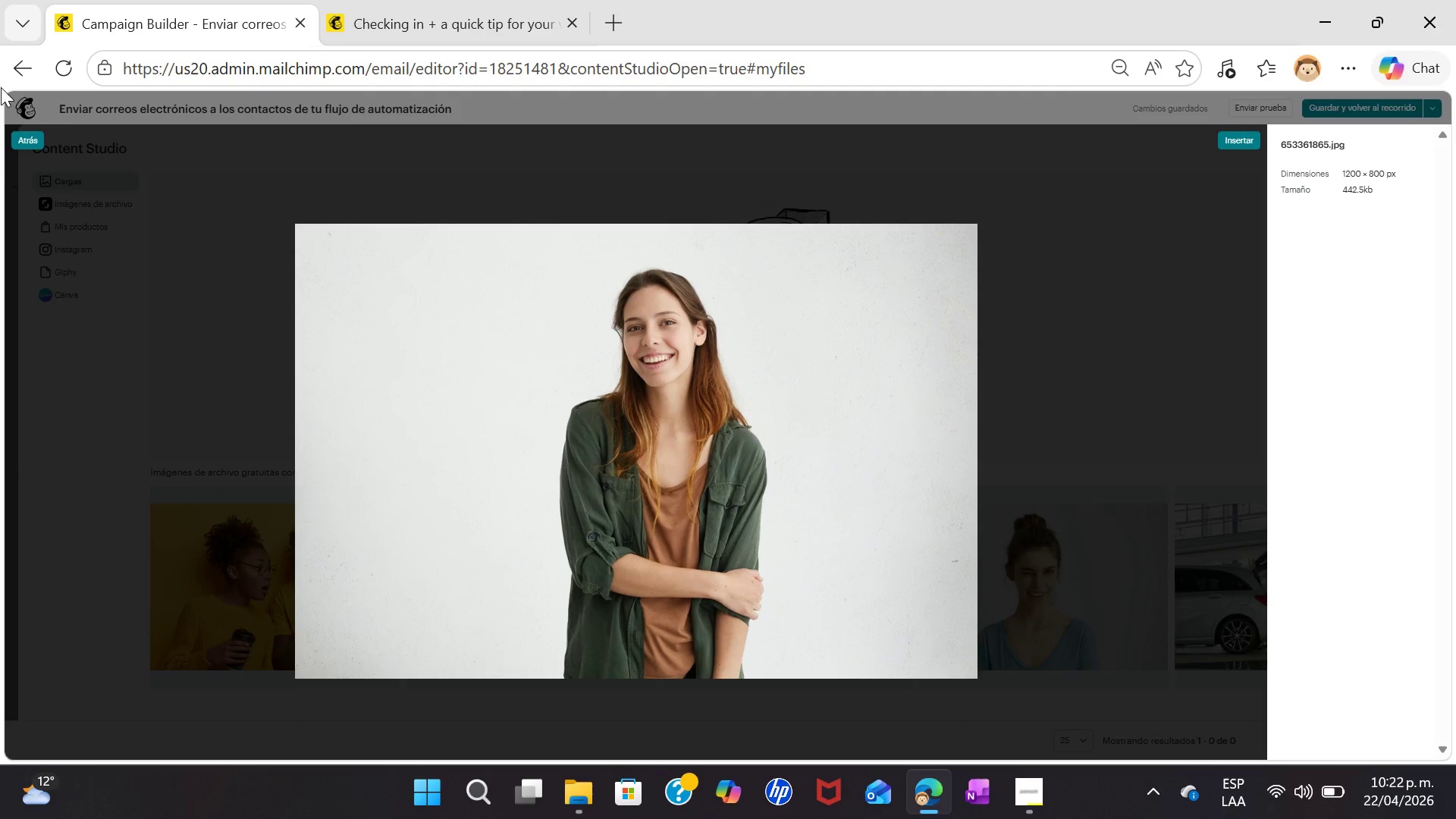 
left_click([29, 146])
 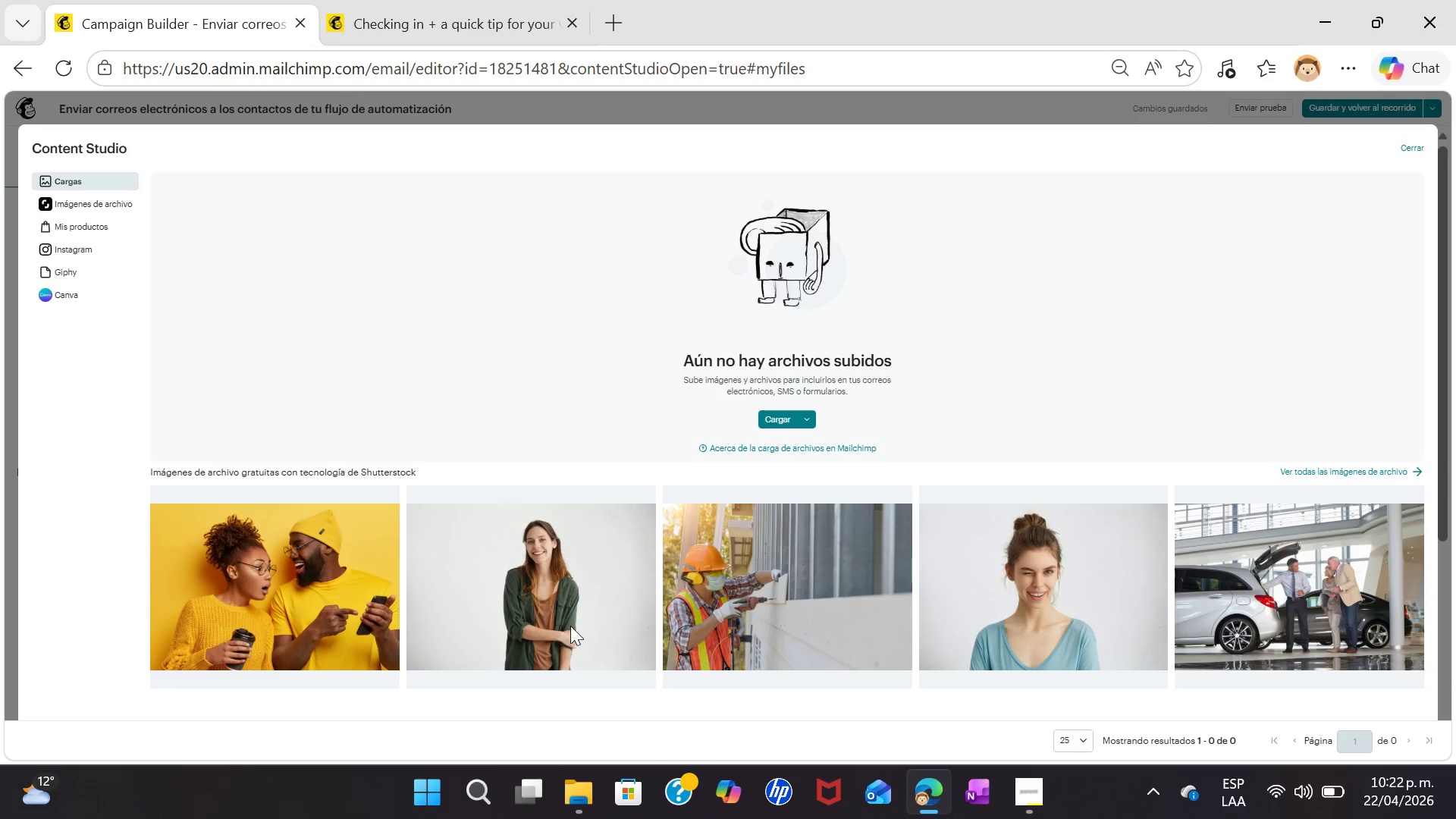 
left_click_drag(start_coordinate=[571, 625], to_coordinate=[726, 350])
 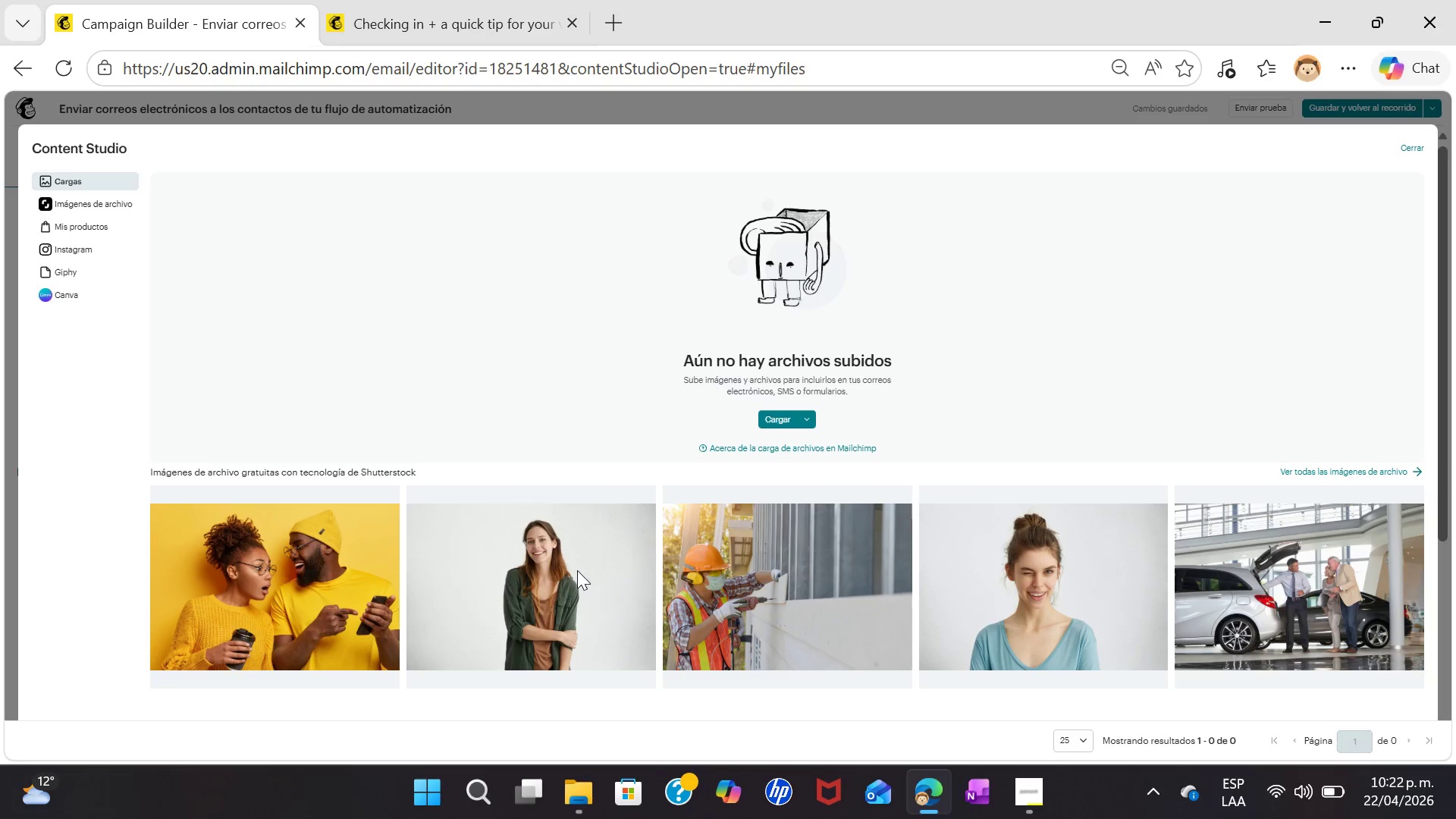 
left_click_drag(start_coordinate=[579, 562], to_coordinate=[644, 397])
 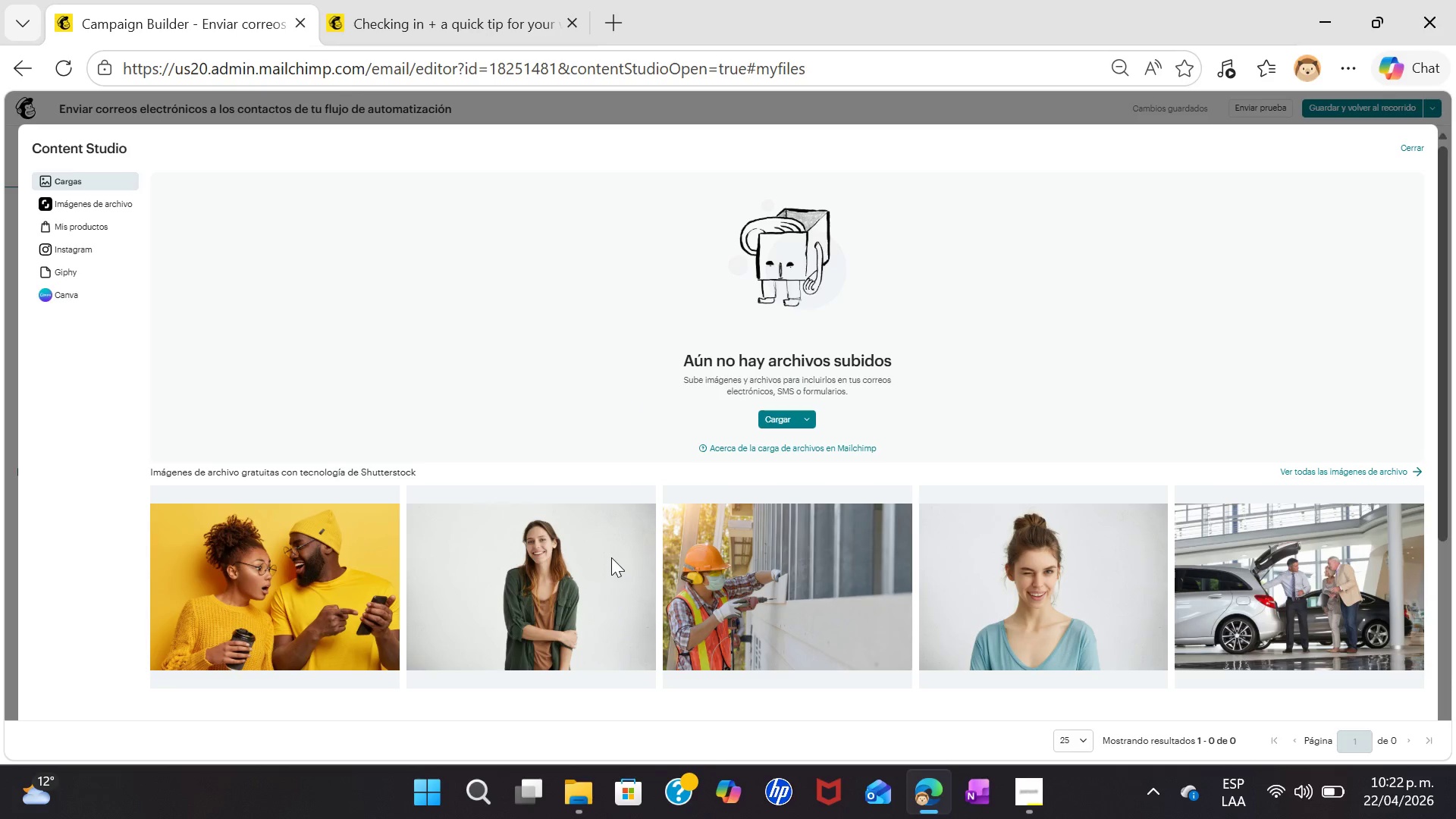 
left_click([608, 556])
 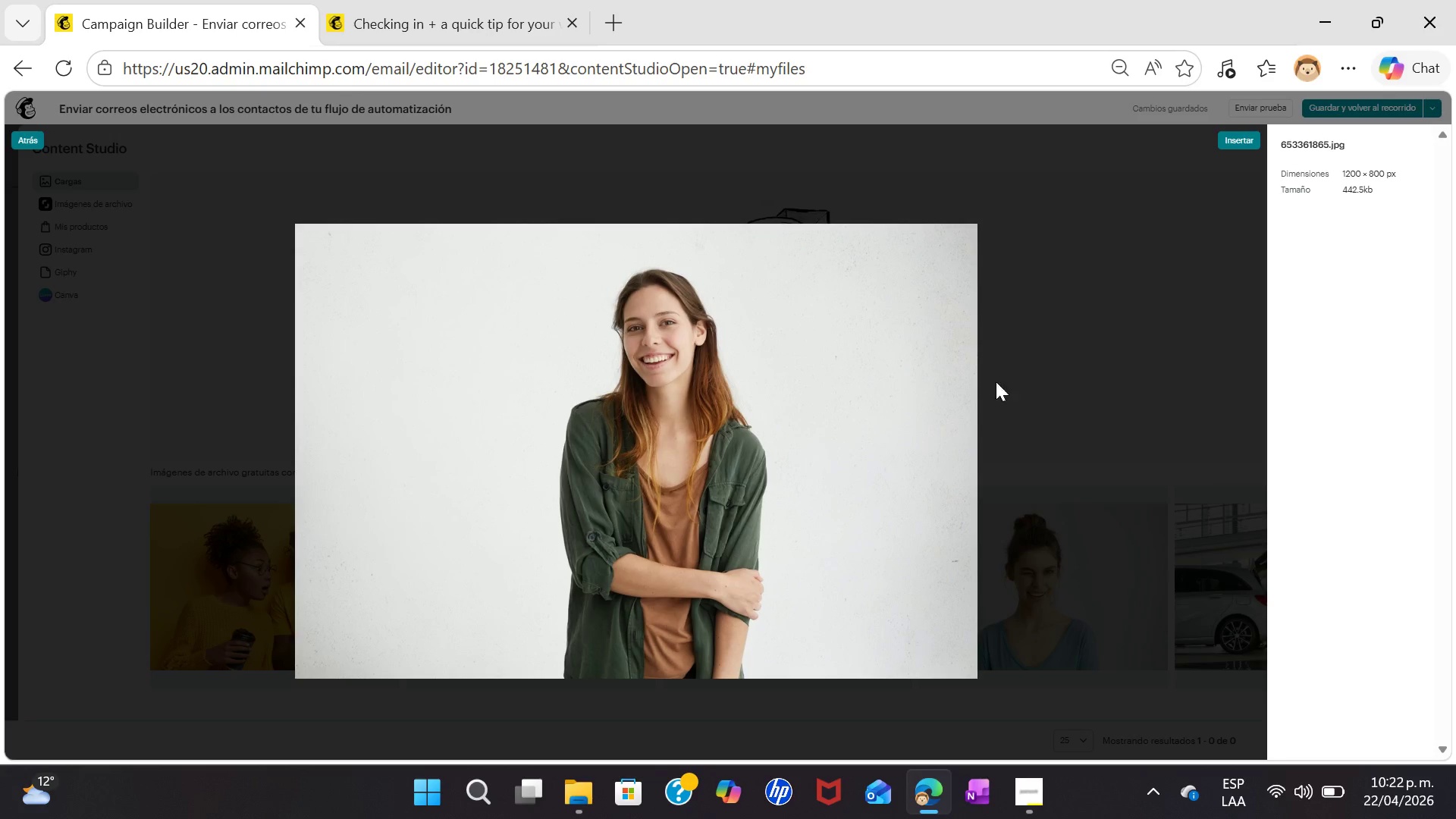 
left_click([968, 383])
 